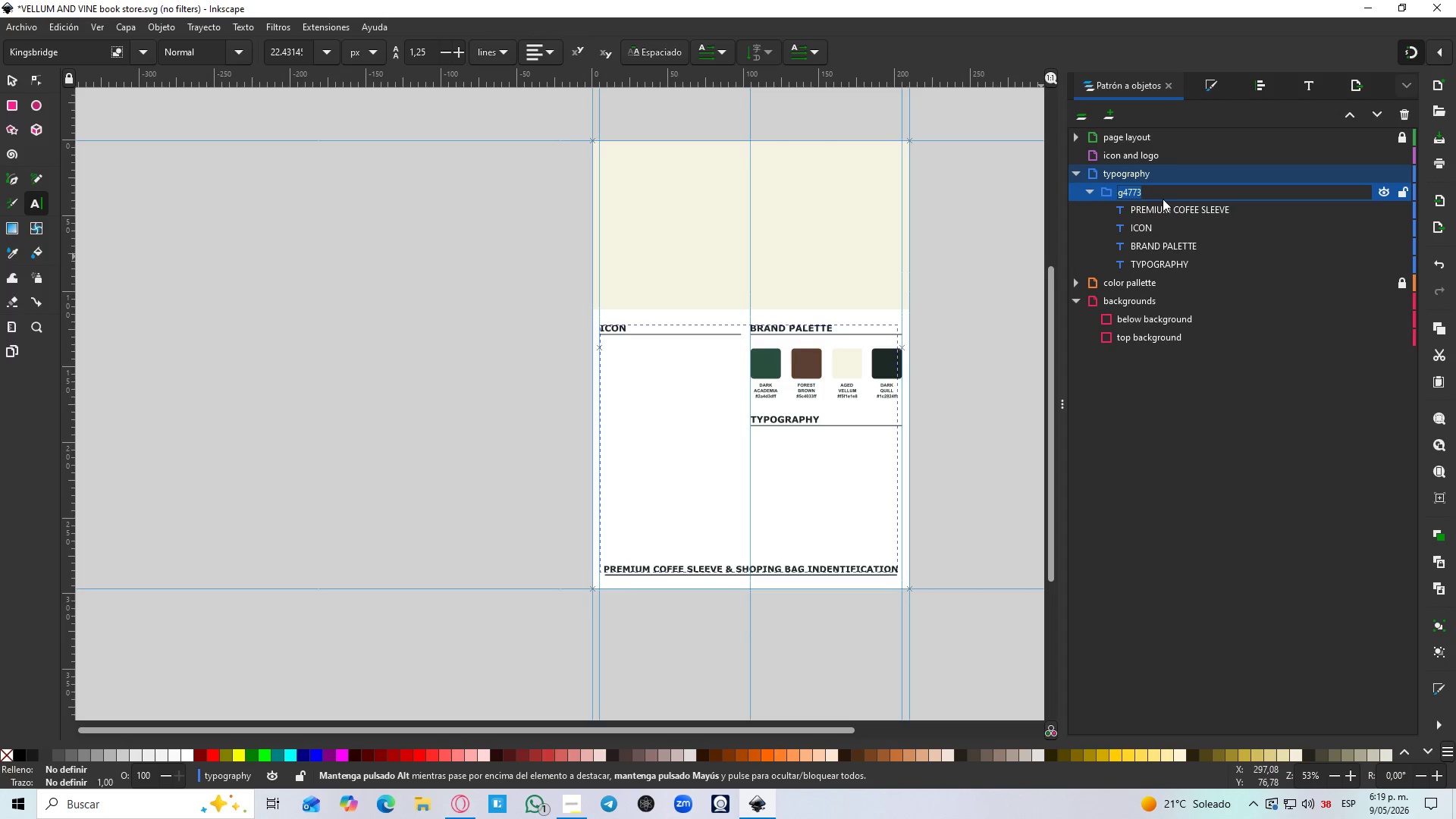 
type(TITLES)
 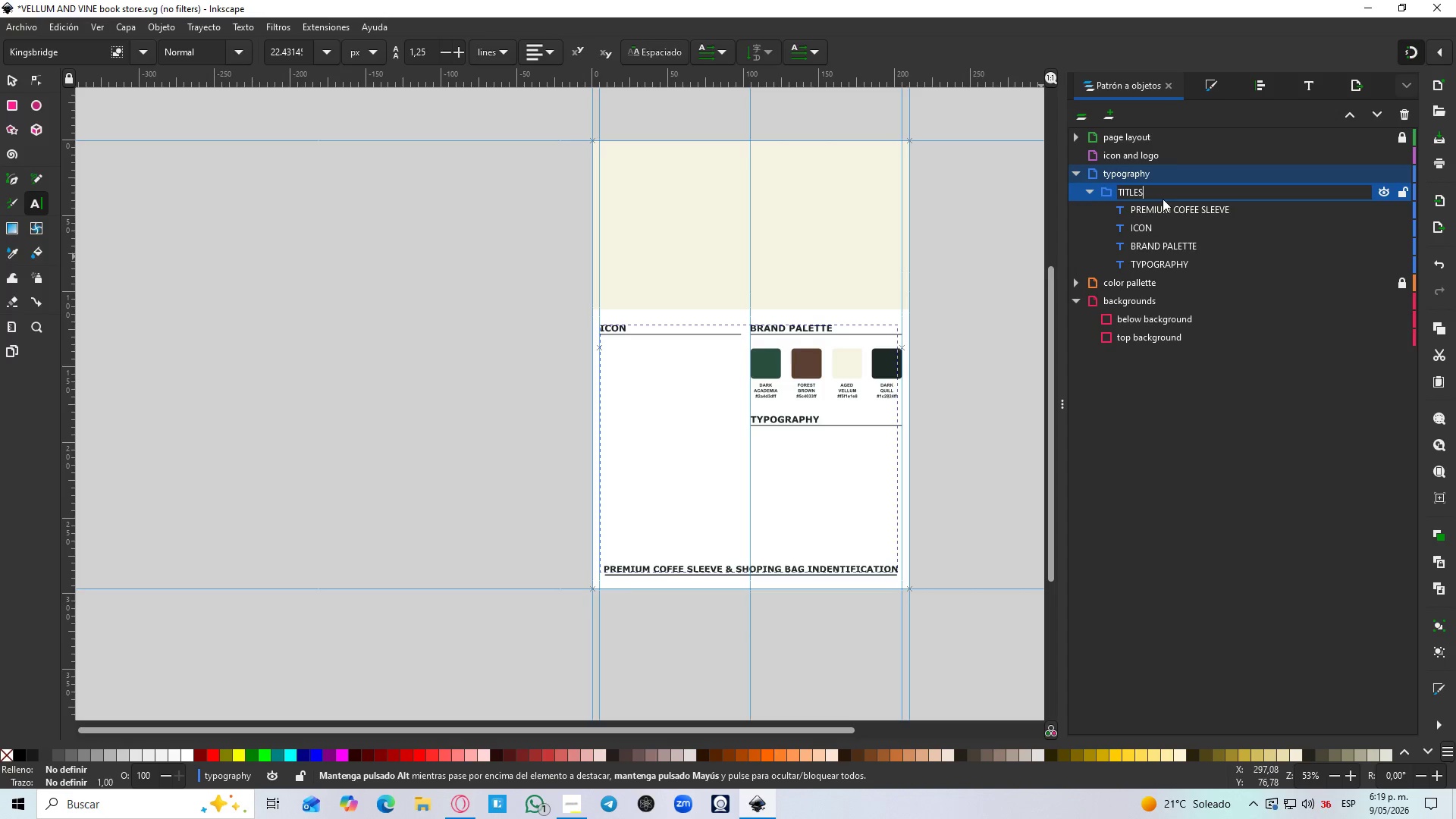 
key(Enter)
 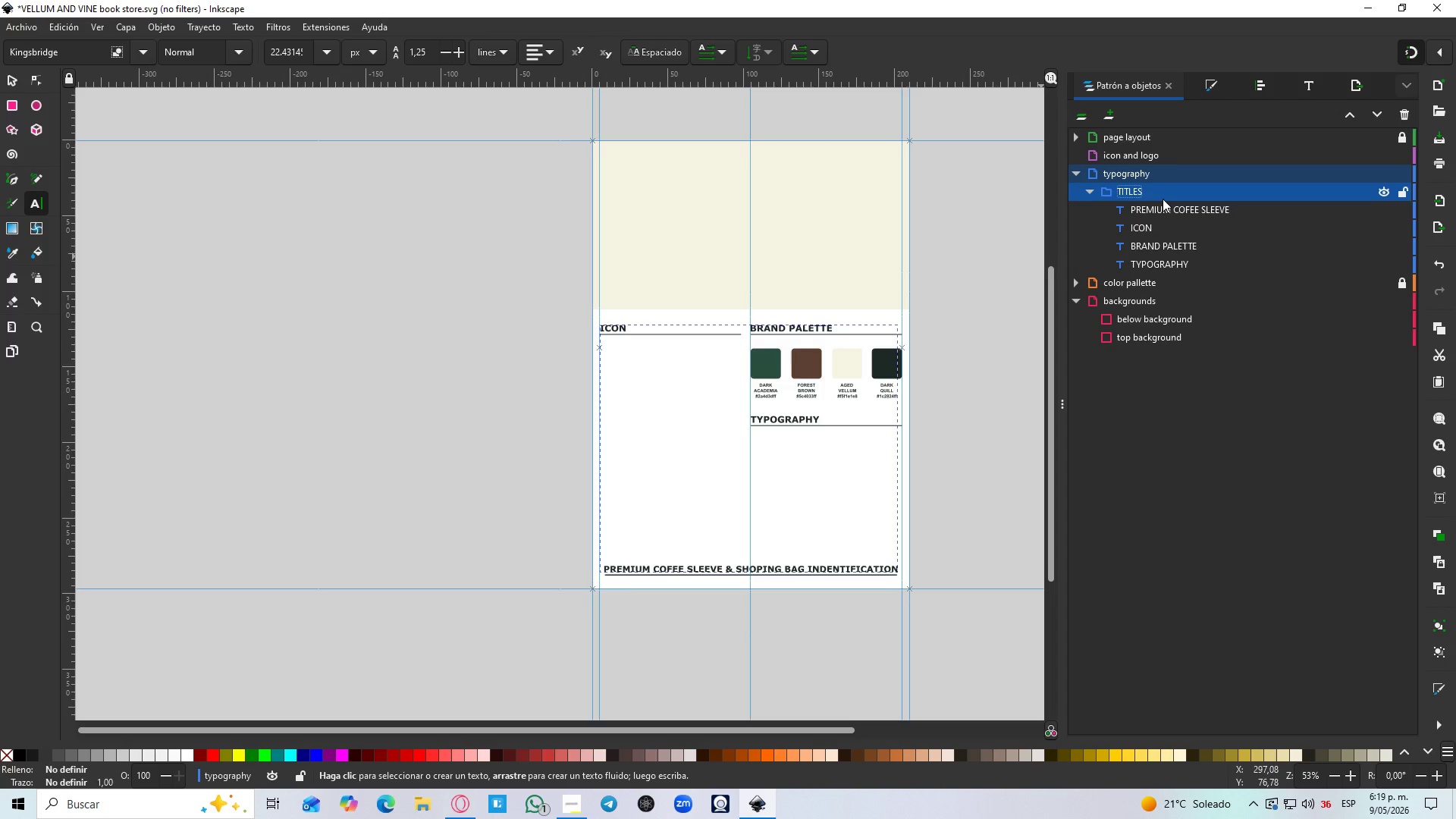 
wait(8.09)
 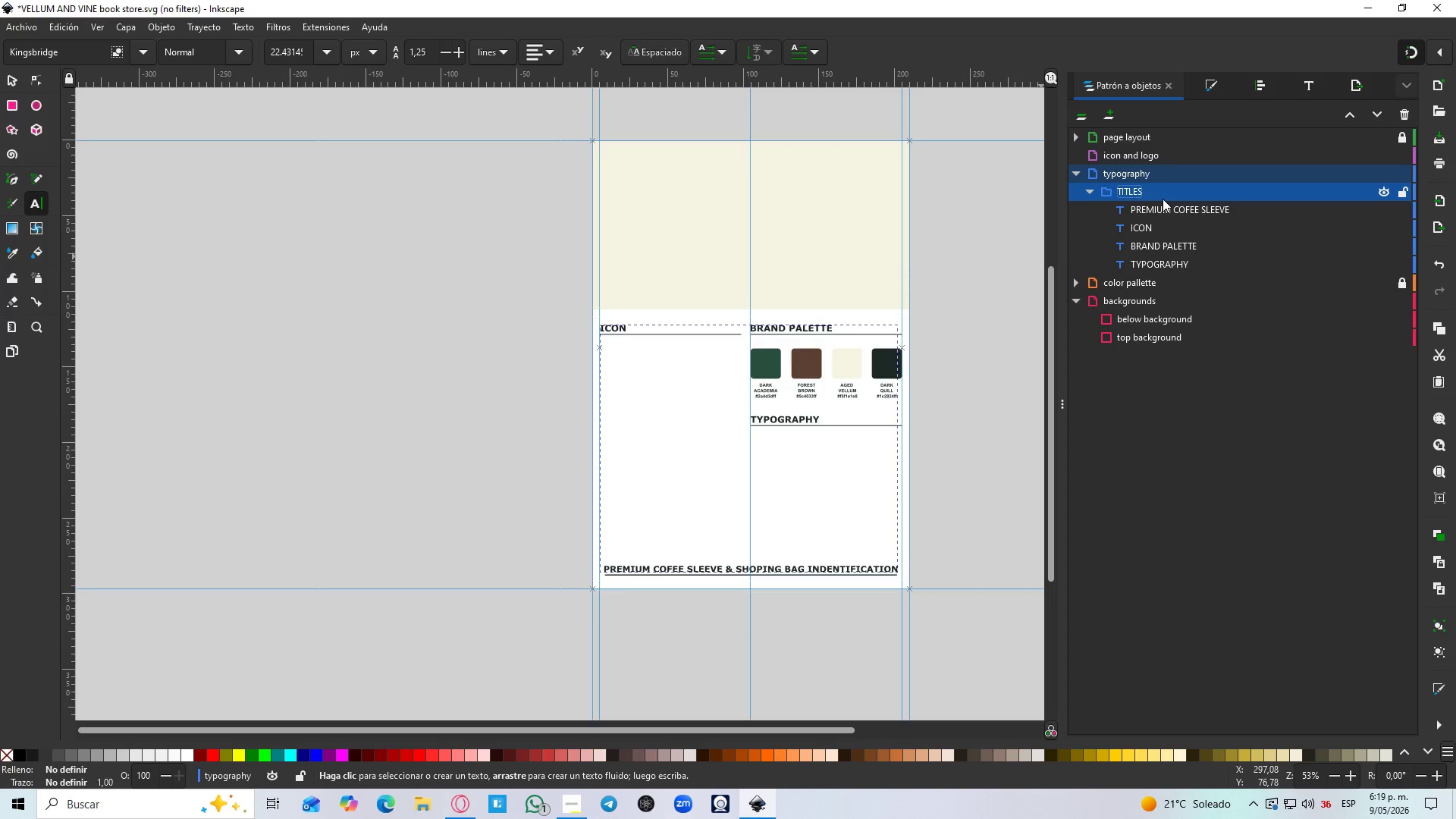 
left_click([1094, 198])
 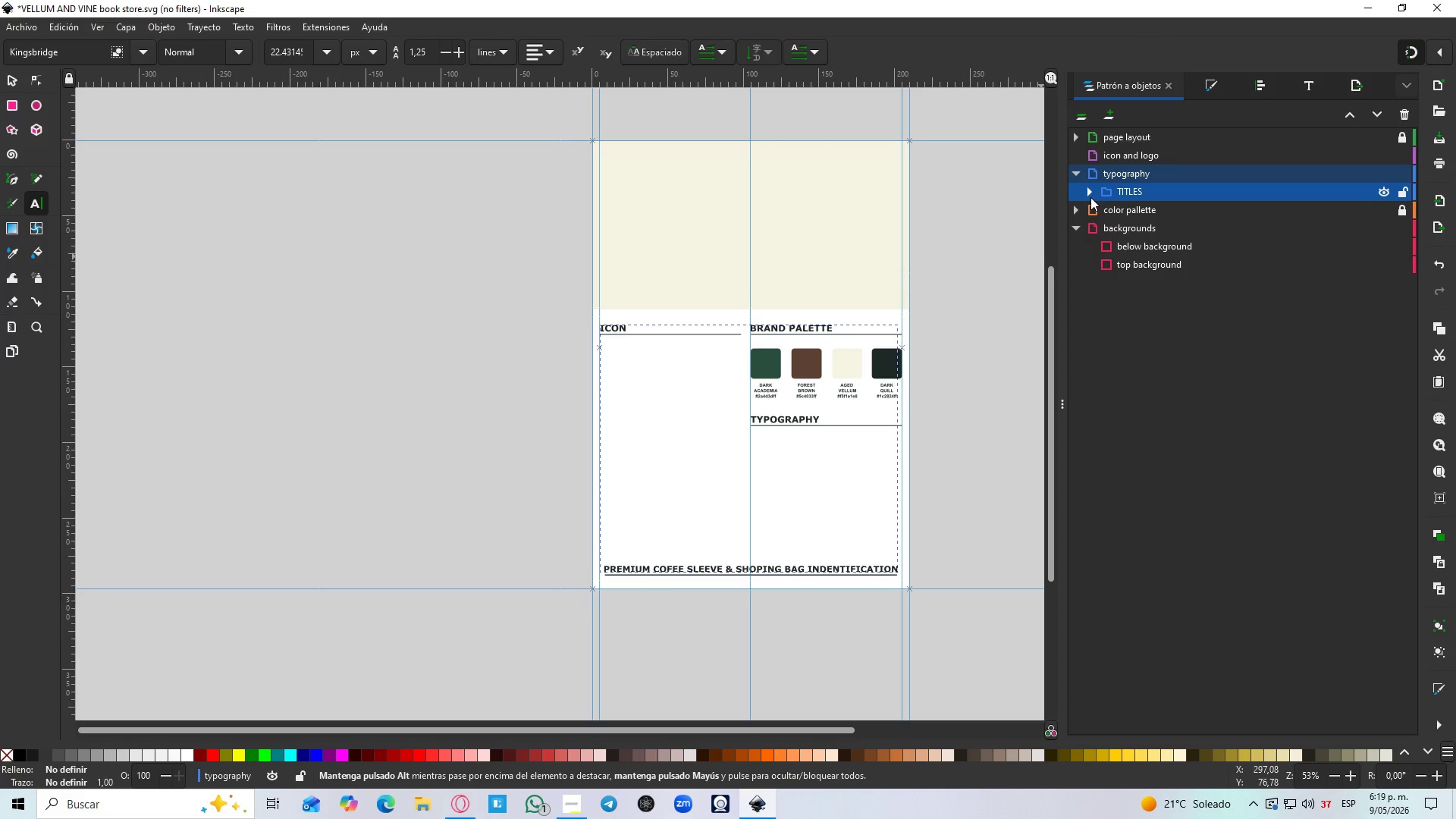 
left_click([1090, 197])
 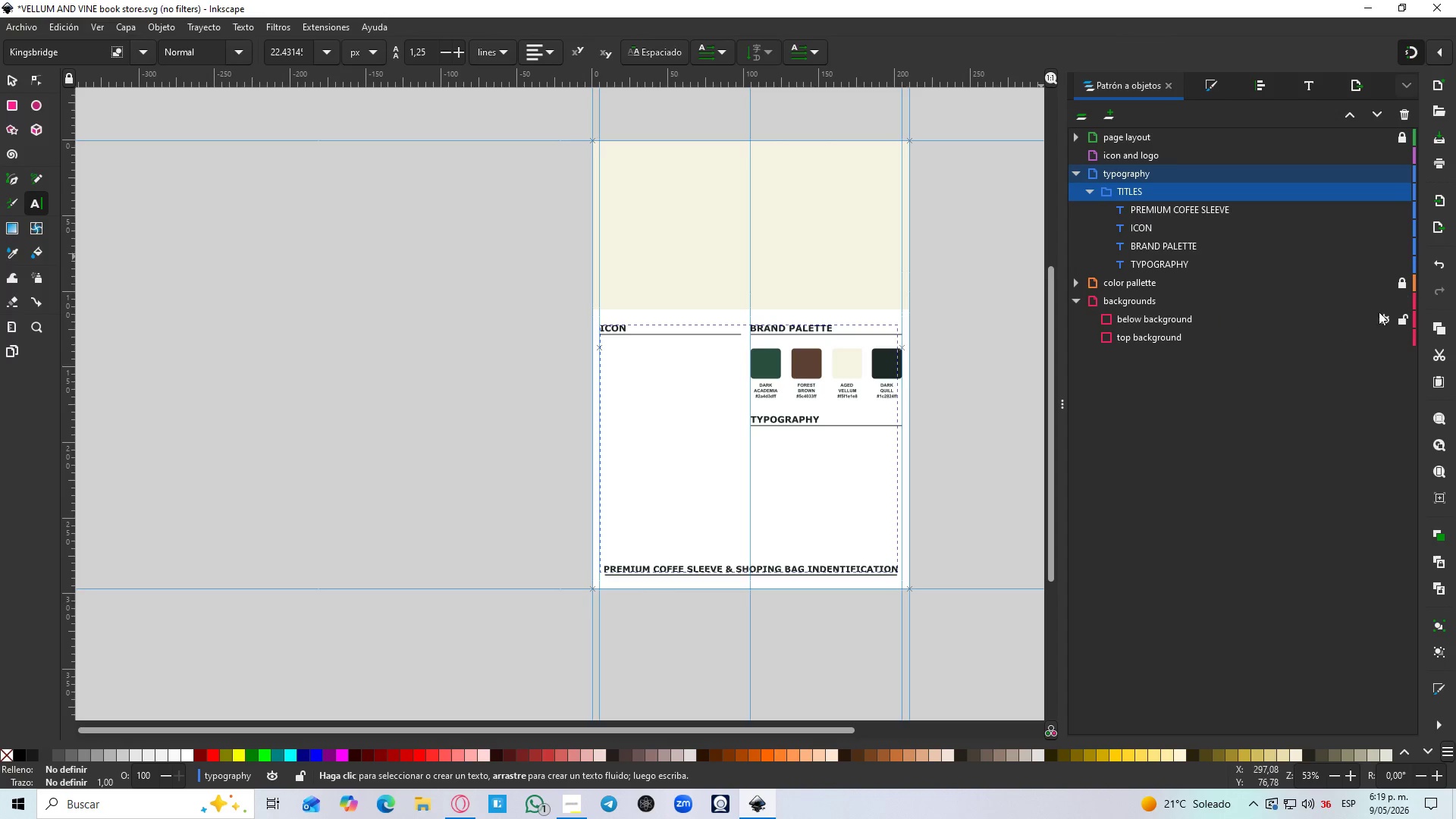 
left_click([1402, 302])
 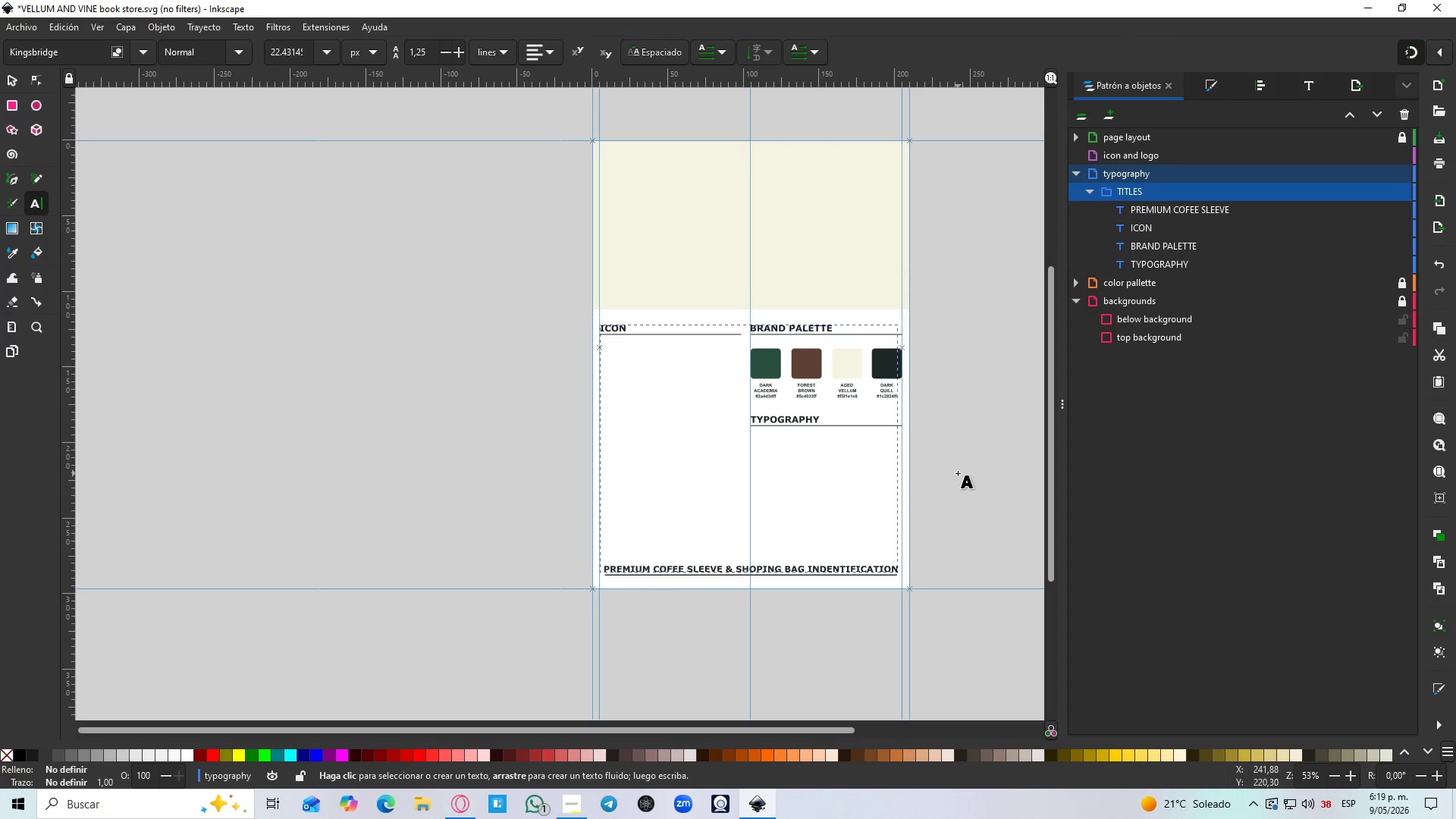 
left_click([1084, 304])
 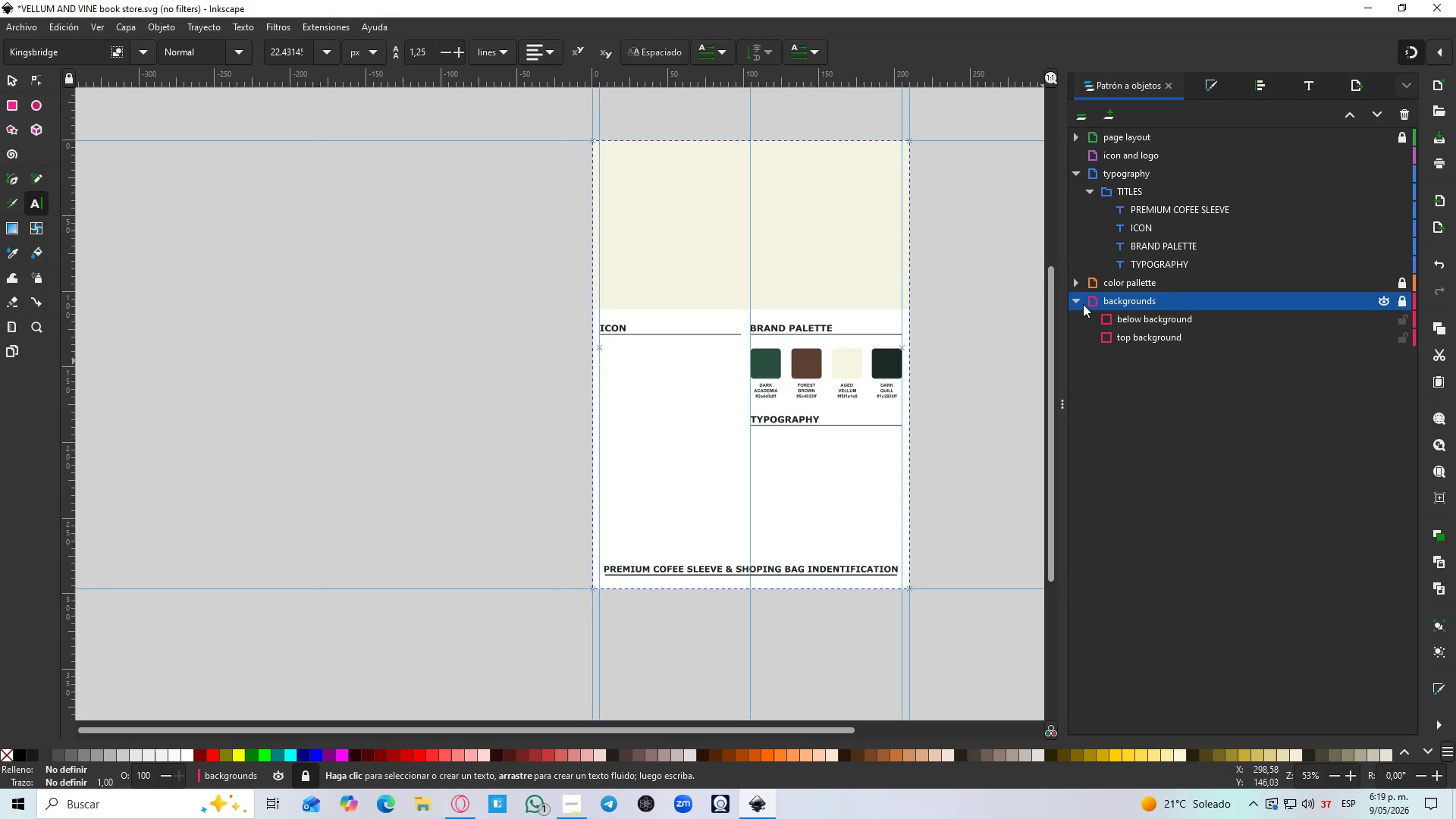 
left_click([1079, 304])
 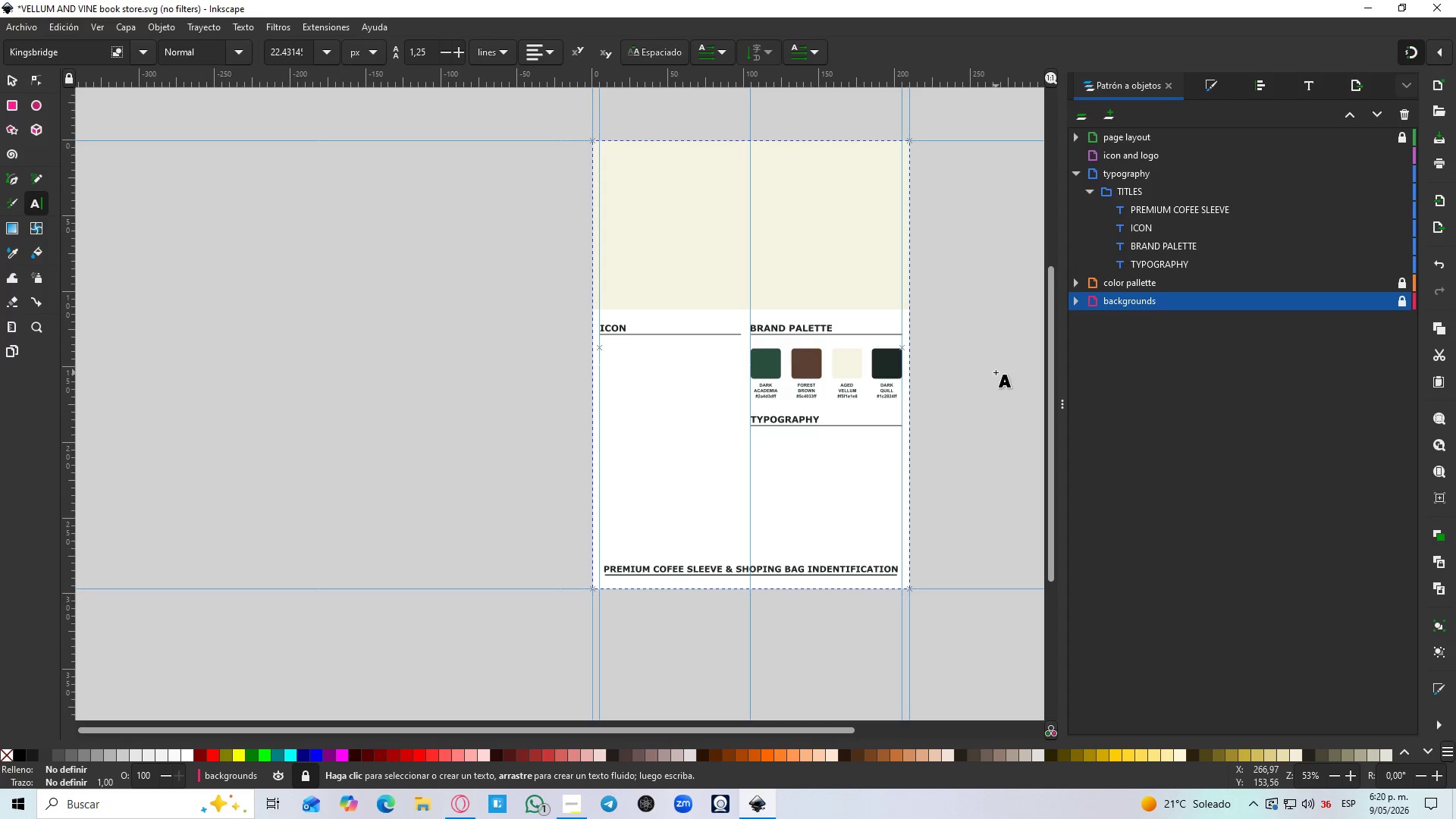 
wait(61.34)
 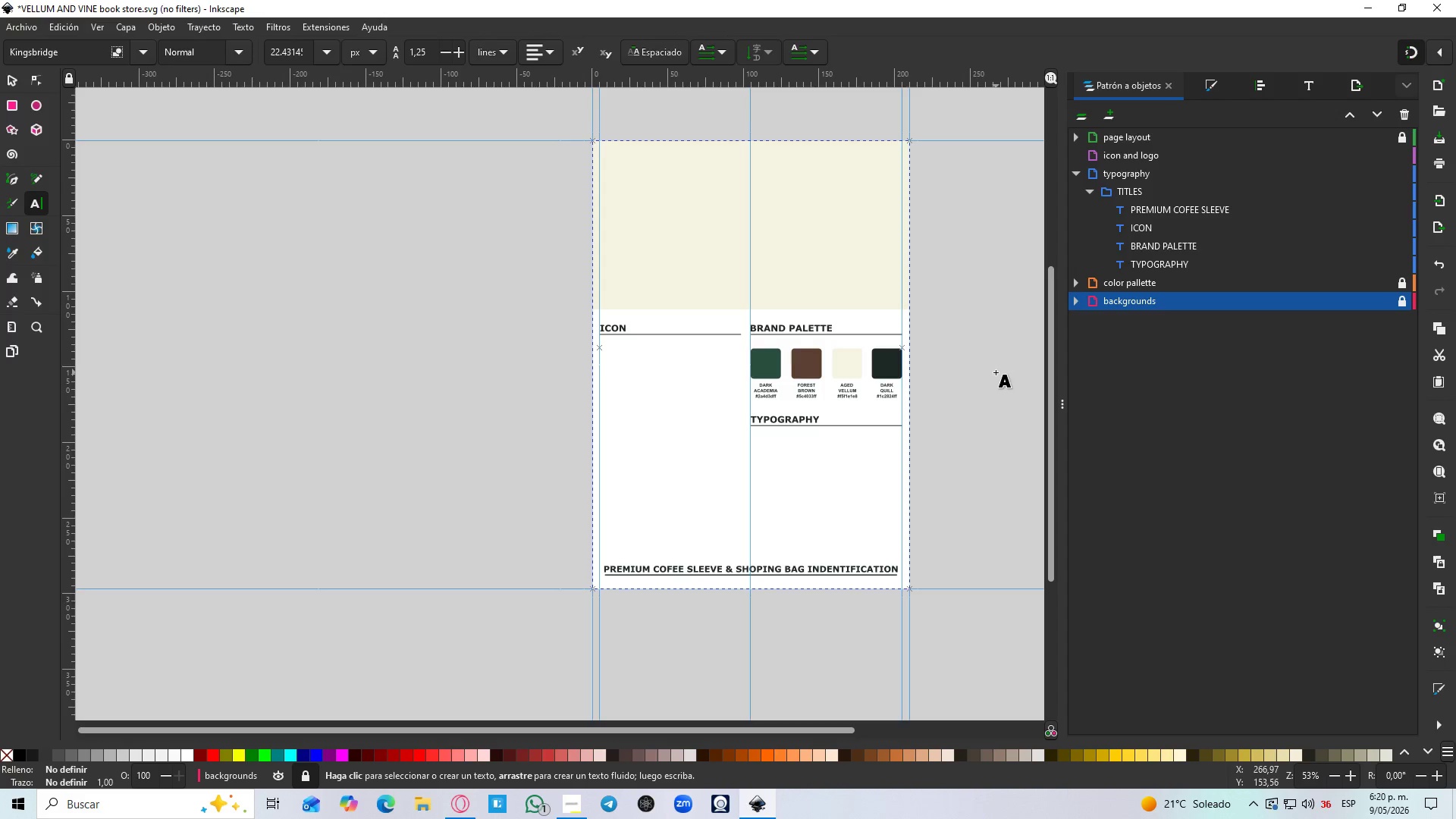 
key(Control+S)
 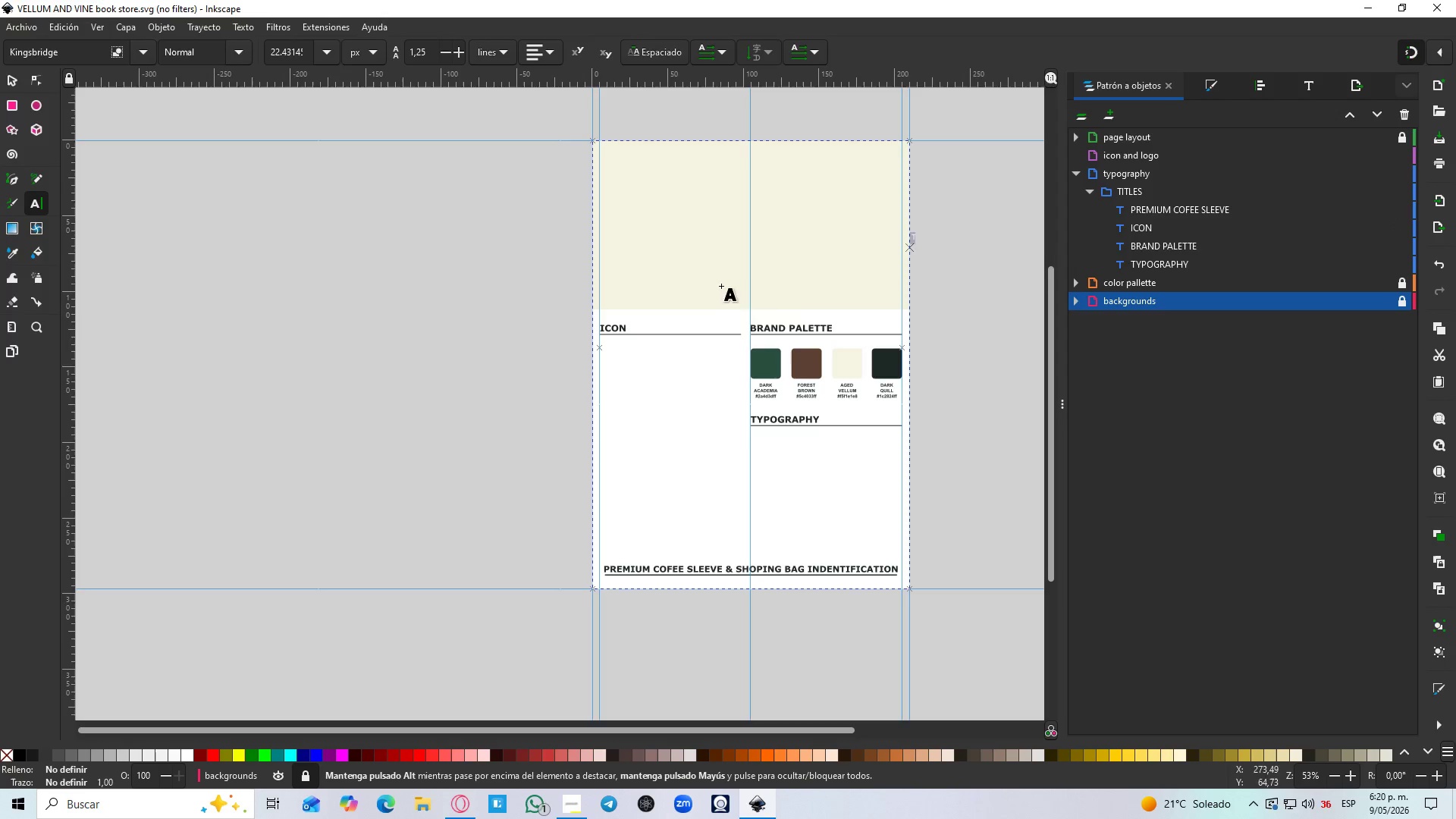 
hold_key(key=ControlLeft, duration=0.53)
 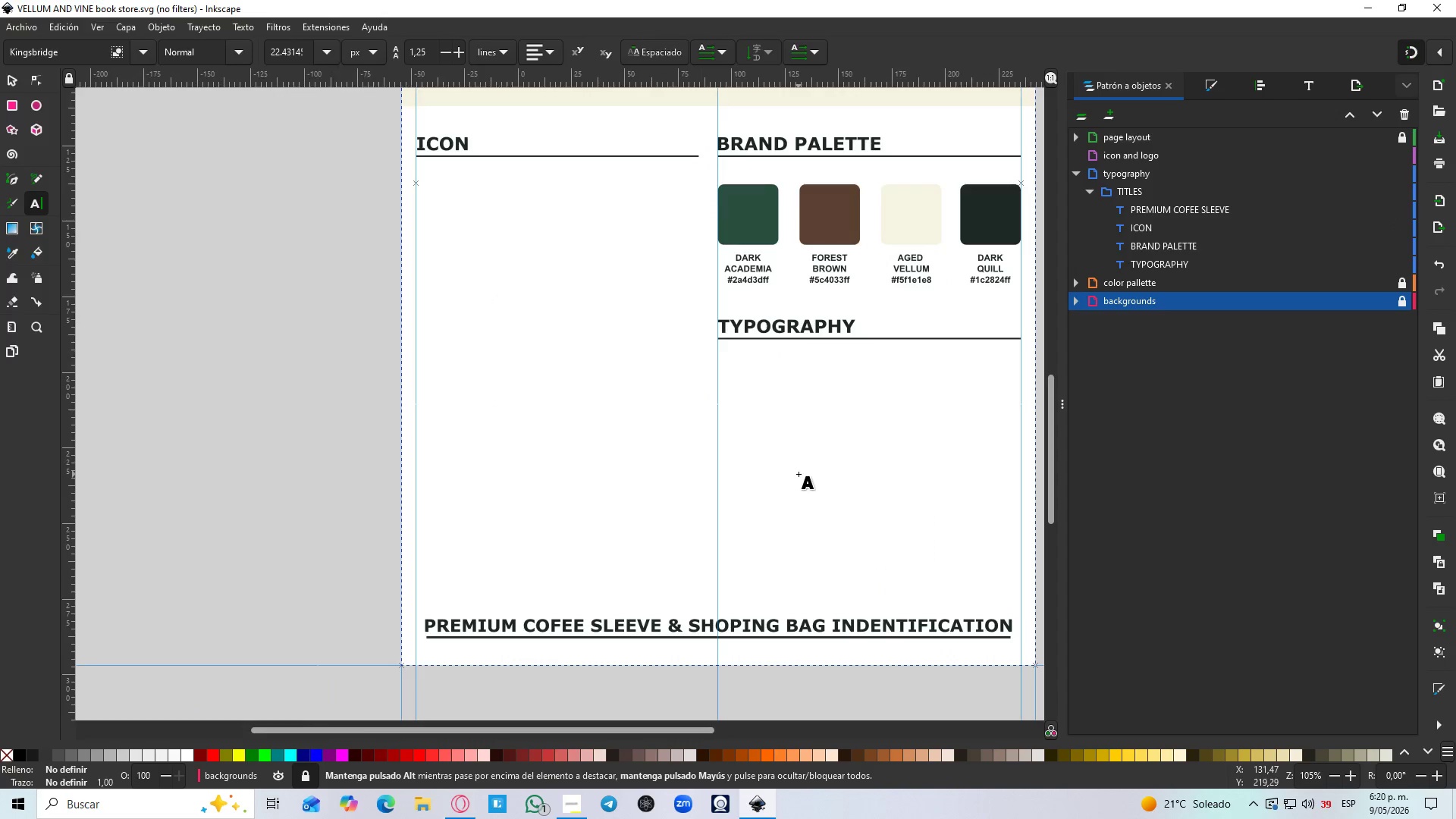 
hold_key(key=ControlLeft, duration=0.61)
 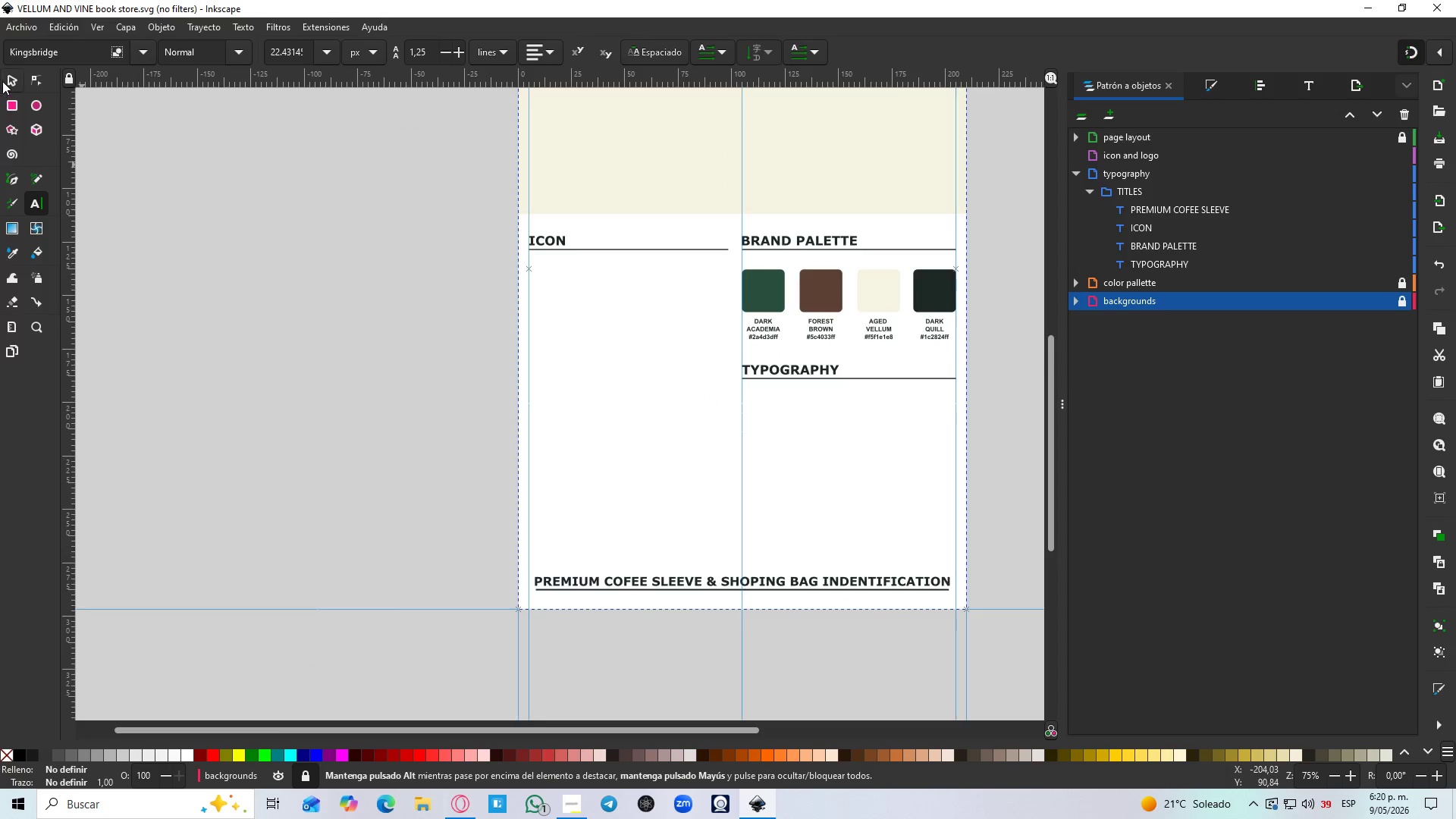 
scroll: coordinate [787, 471], scroll_direction: up, amount: 3.0
 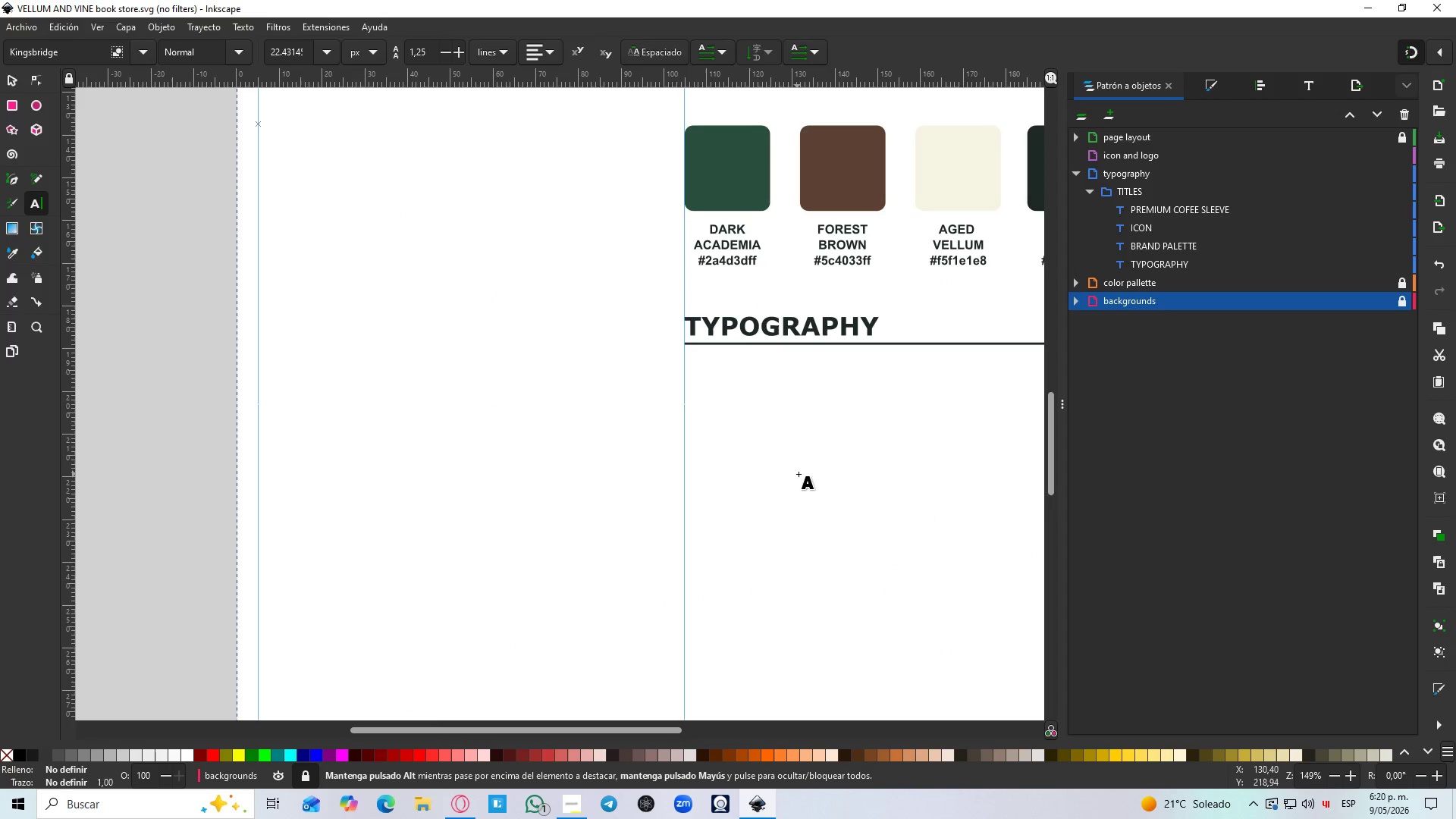 
scroll: coordinate [799, 474], scroll_direction: down, amount: 3.0
 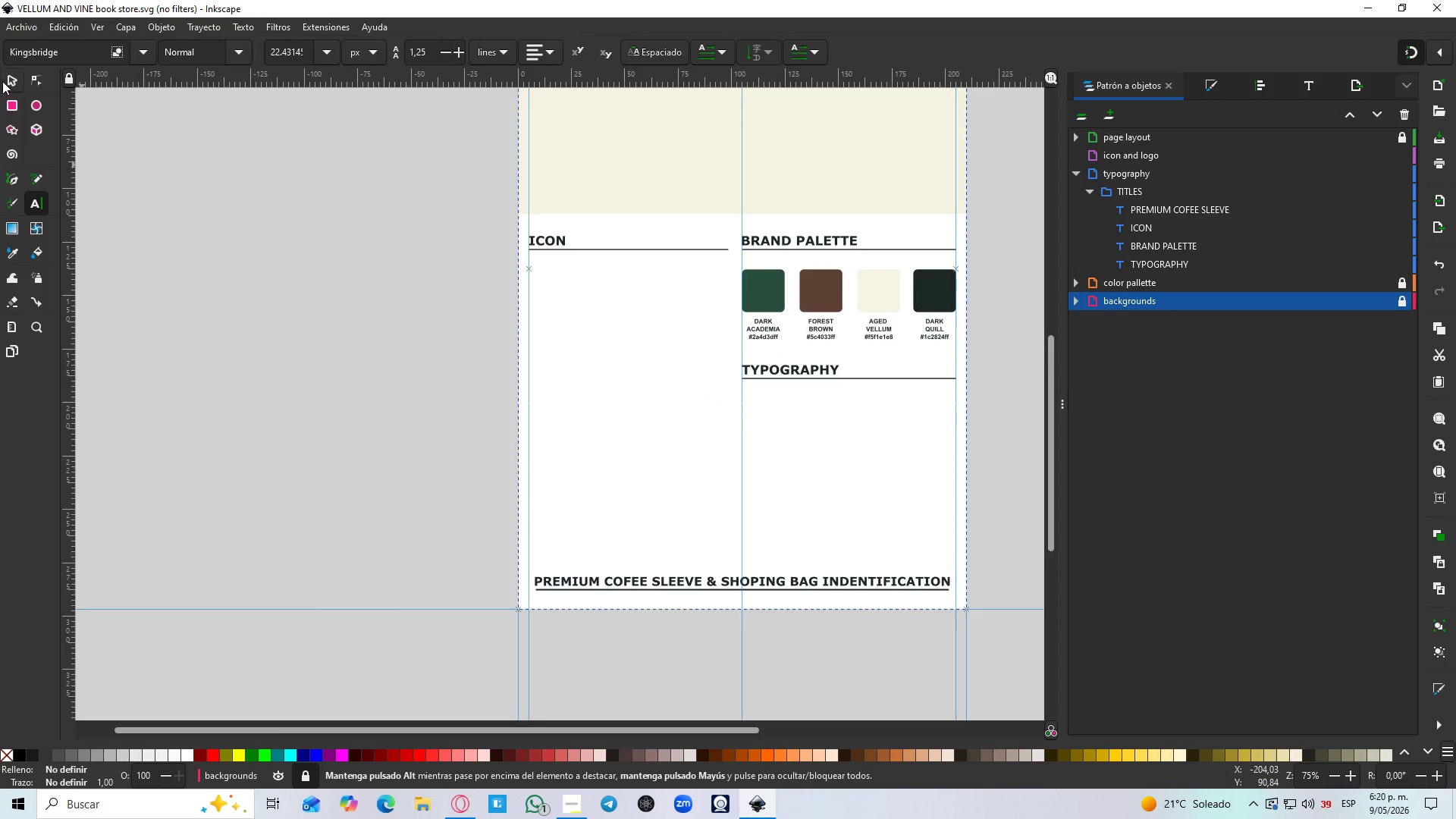 
left_click([2, 79])
 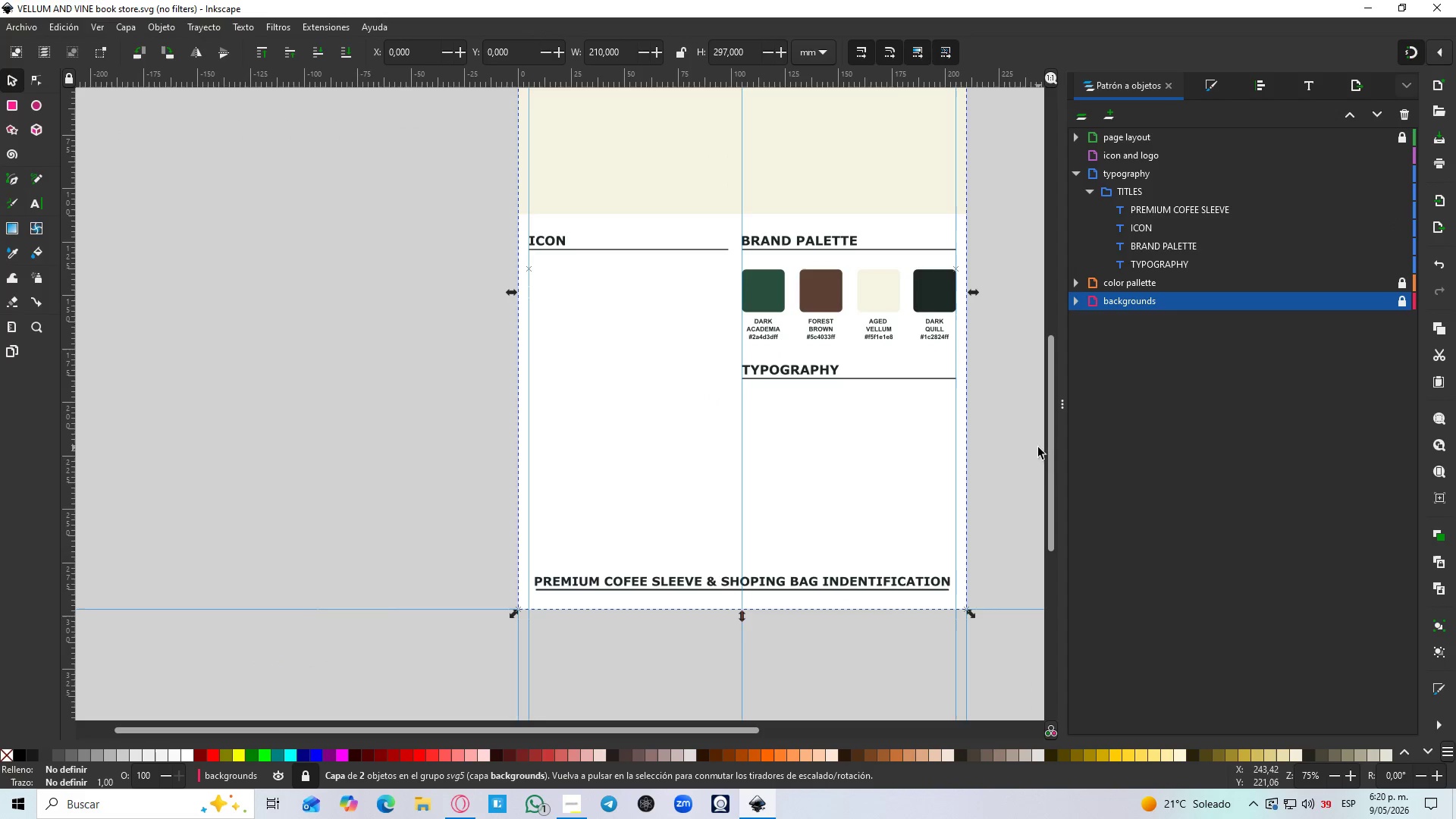 
left_click([1007, 444])
 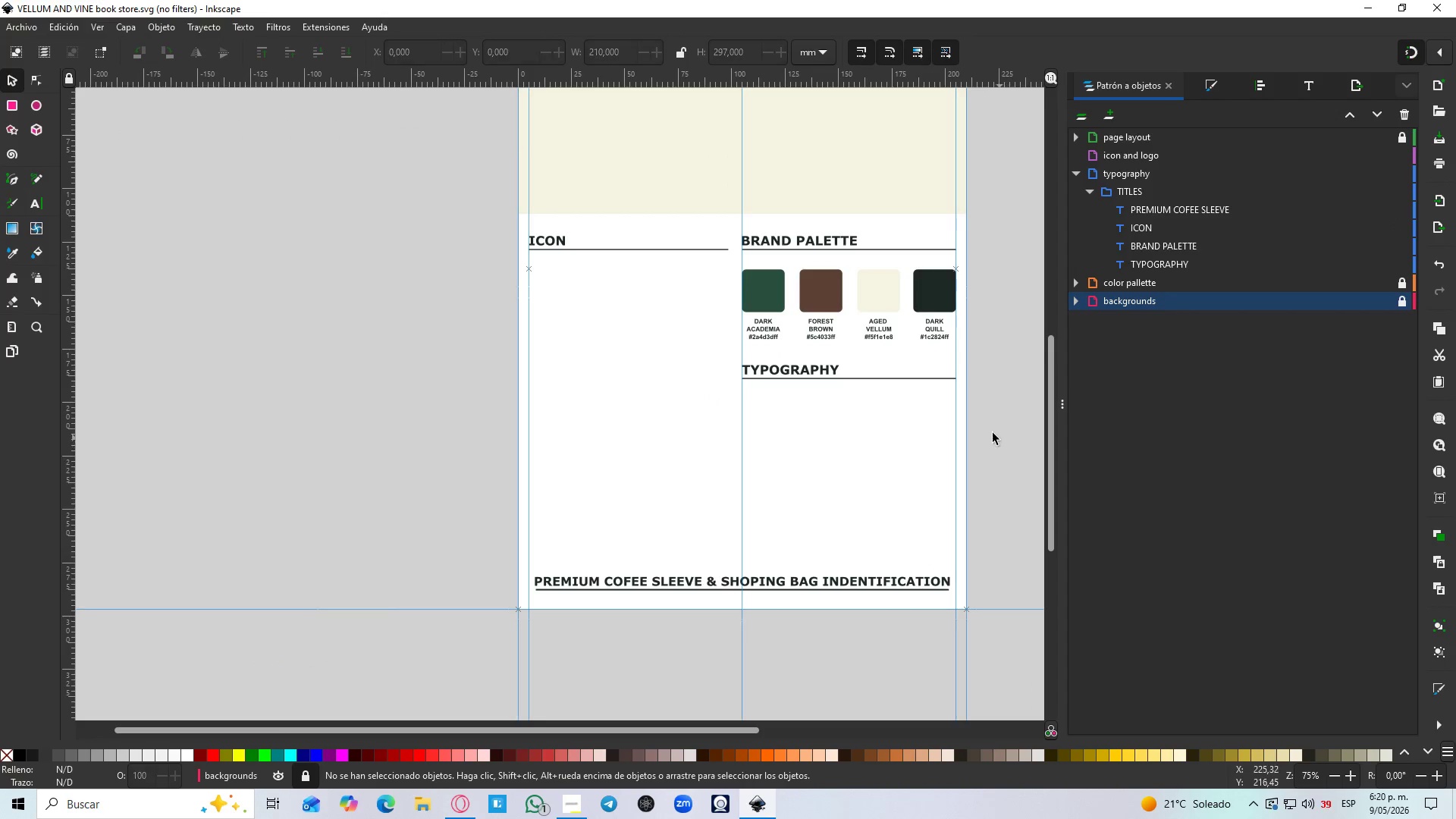 
hold_key(key=ControlLeft, duration=0.39)
 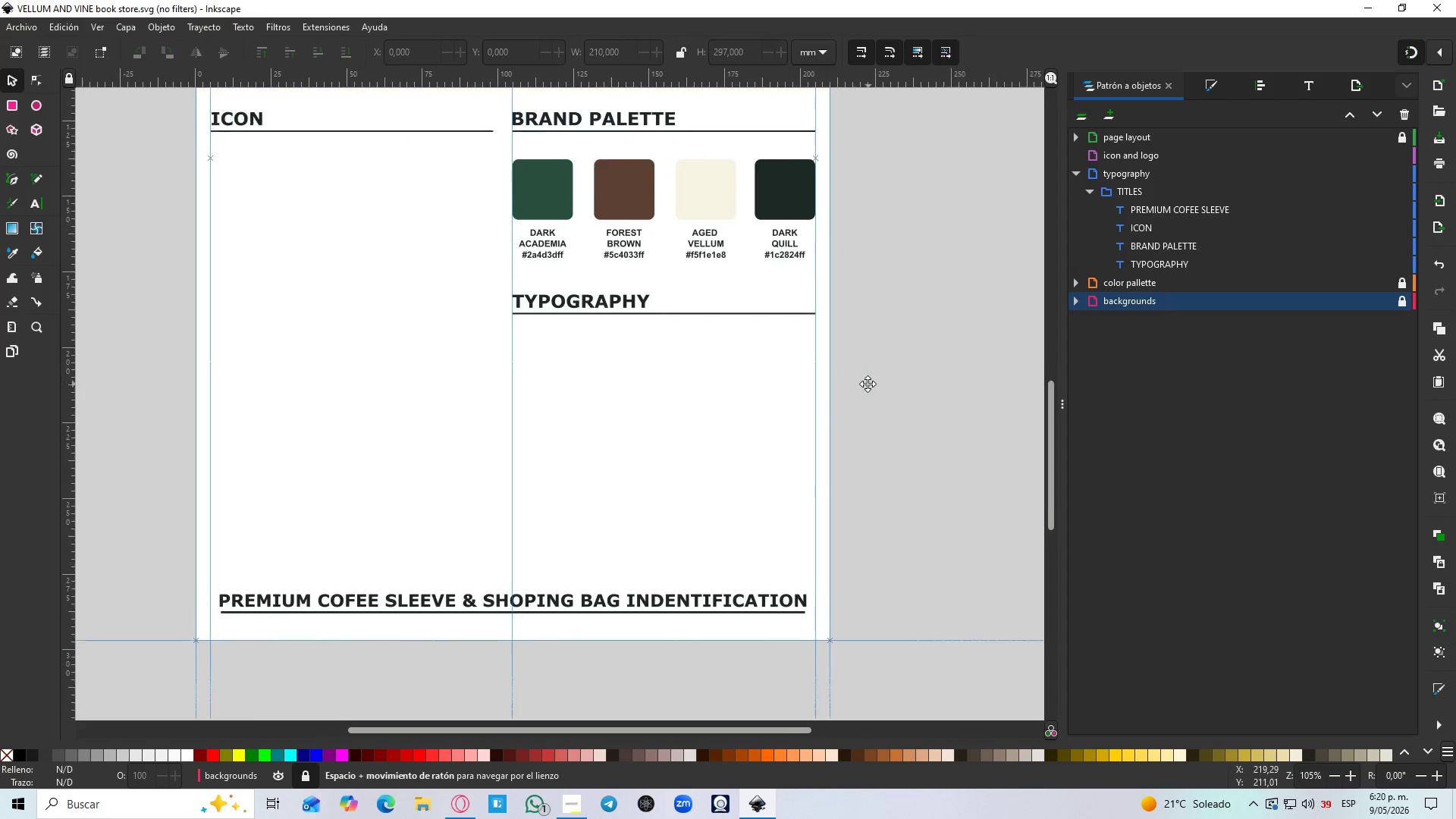 
hold_key(key=Space, duration=0.48)
 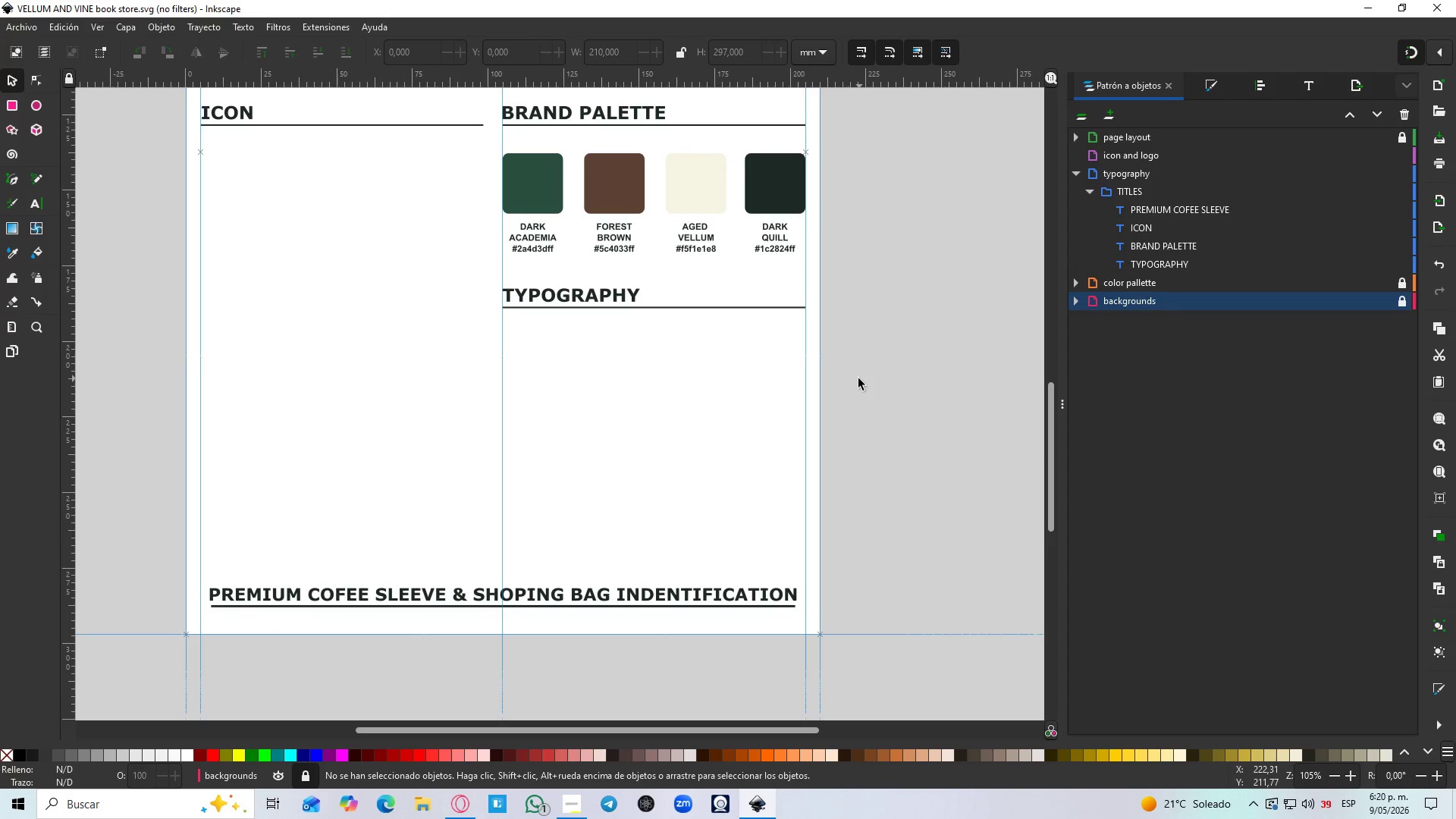 
scroll: coordinate [992, 432], scroll_direction: up, amount: 1.0
 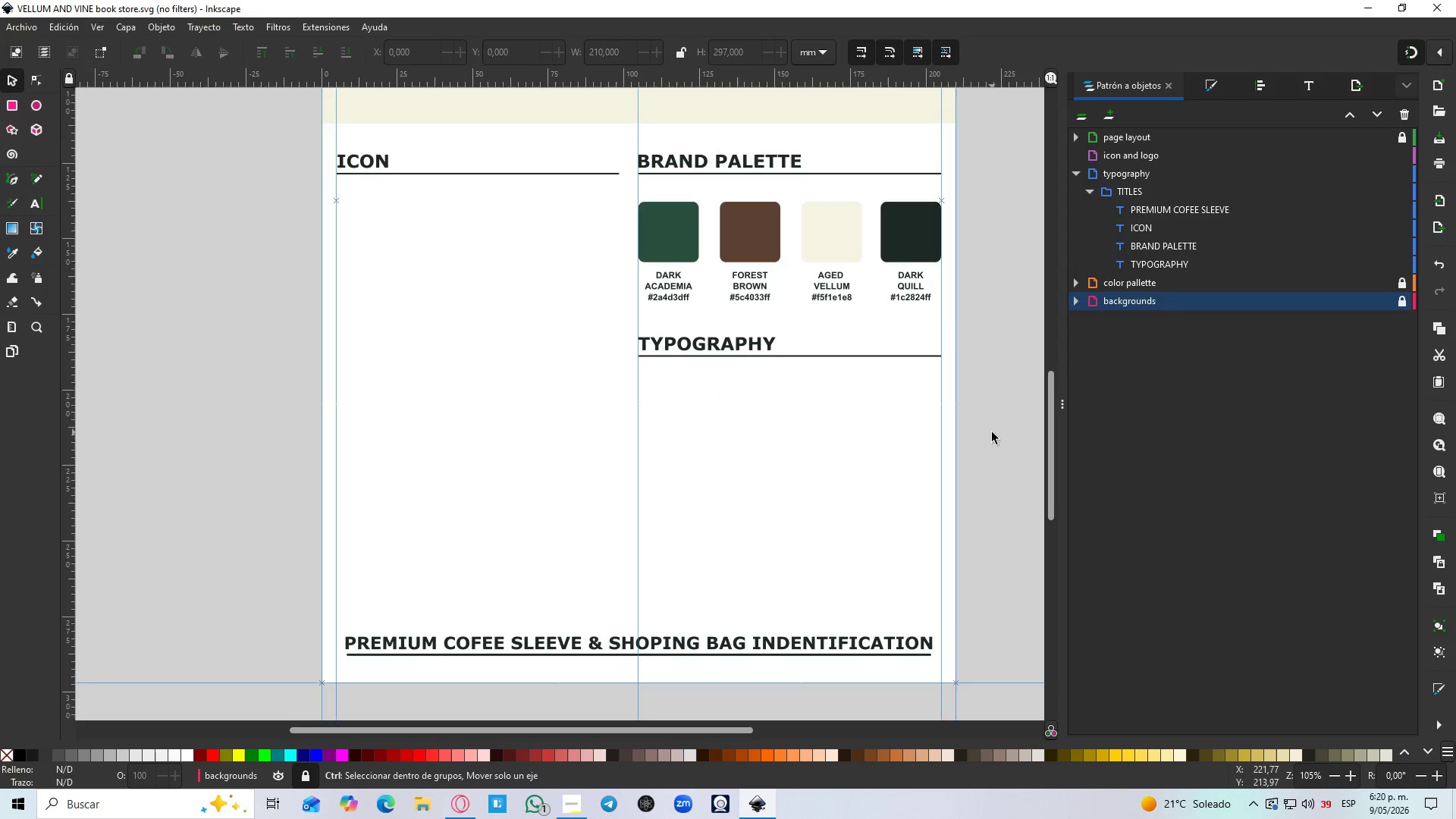 
hold_key(key=ControlLeft, duration=0.94)
 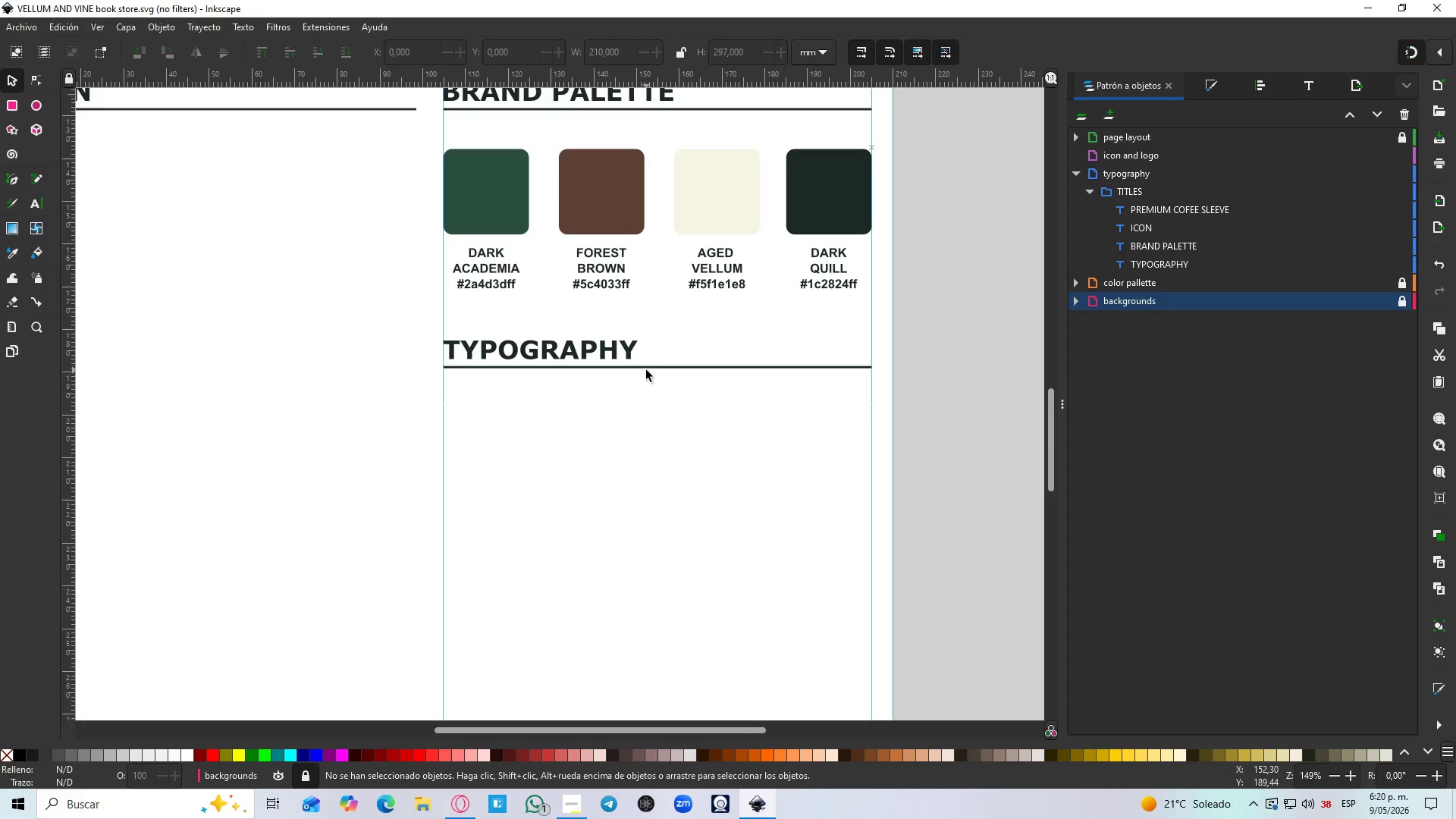 
scroll: coordinate [646, 370], scroll_direction: up, amount: 2.0
 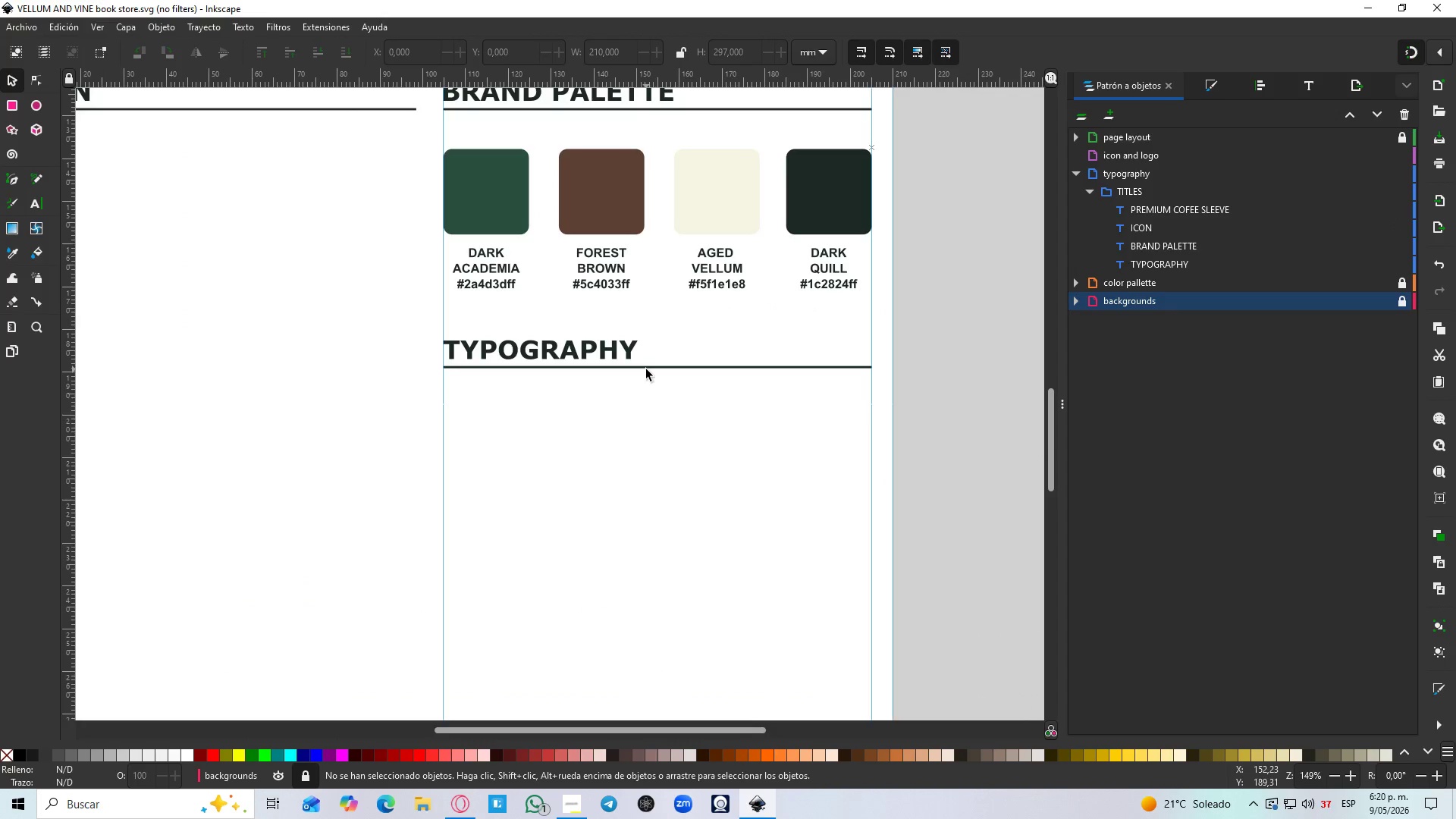 
scroll: coordinate [646, 369], scroll_direction: down, amount: 2.0
 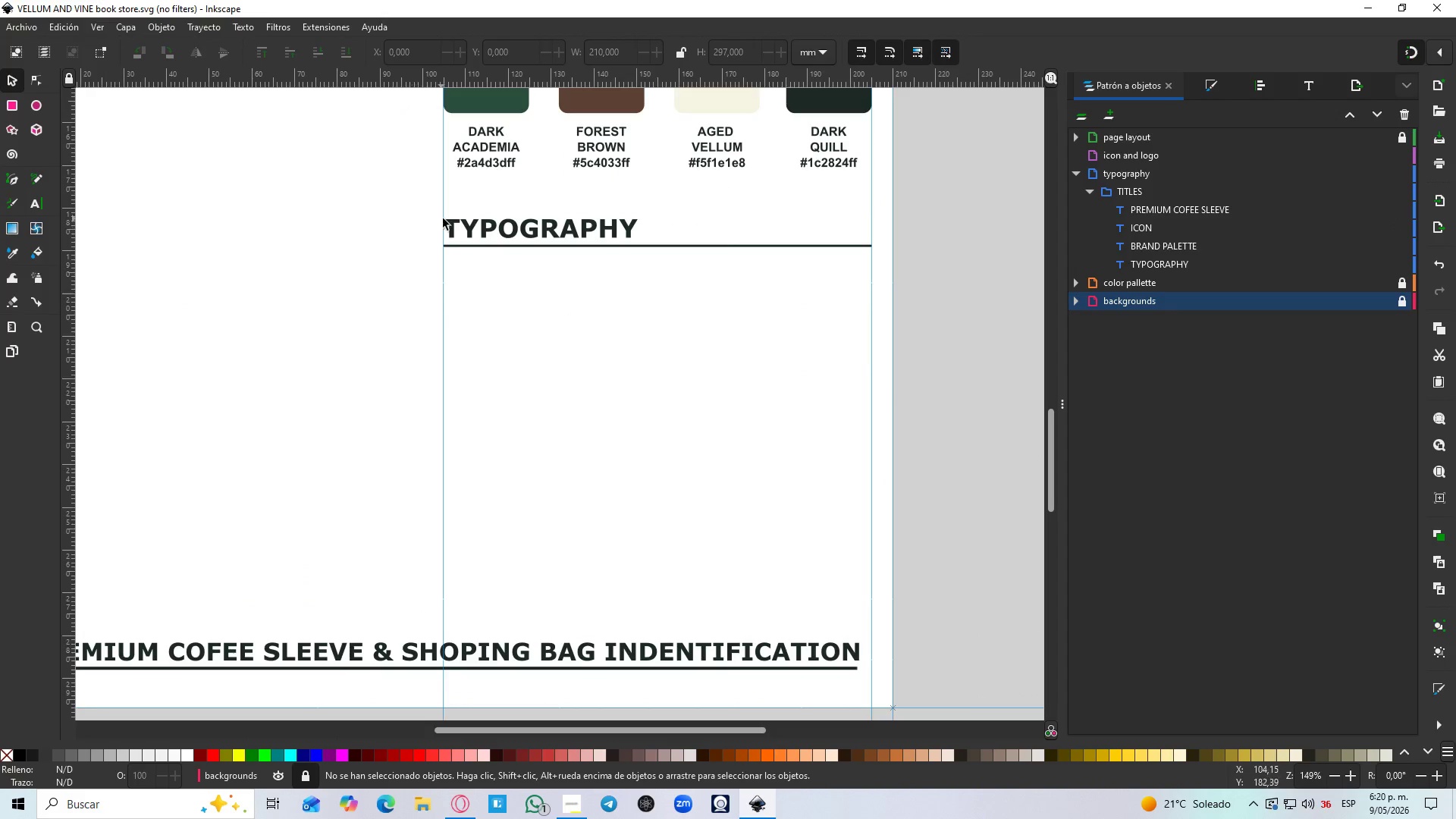 
left_click([474, 222])
 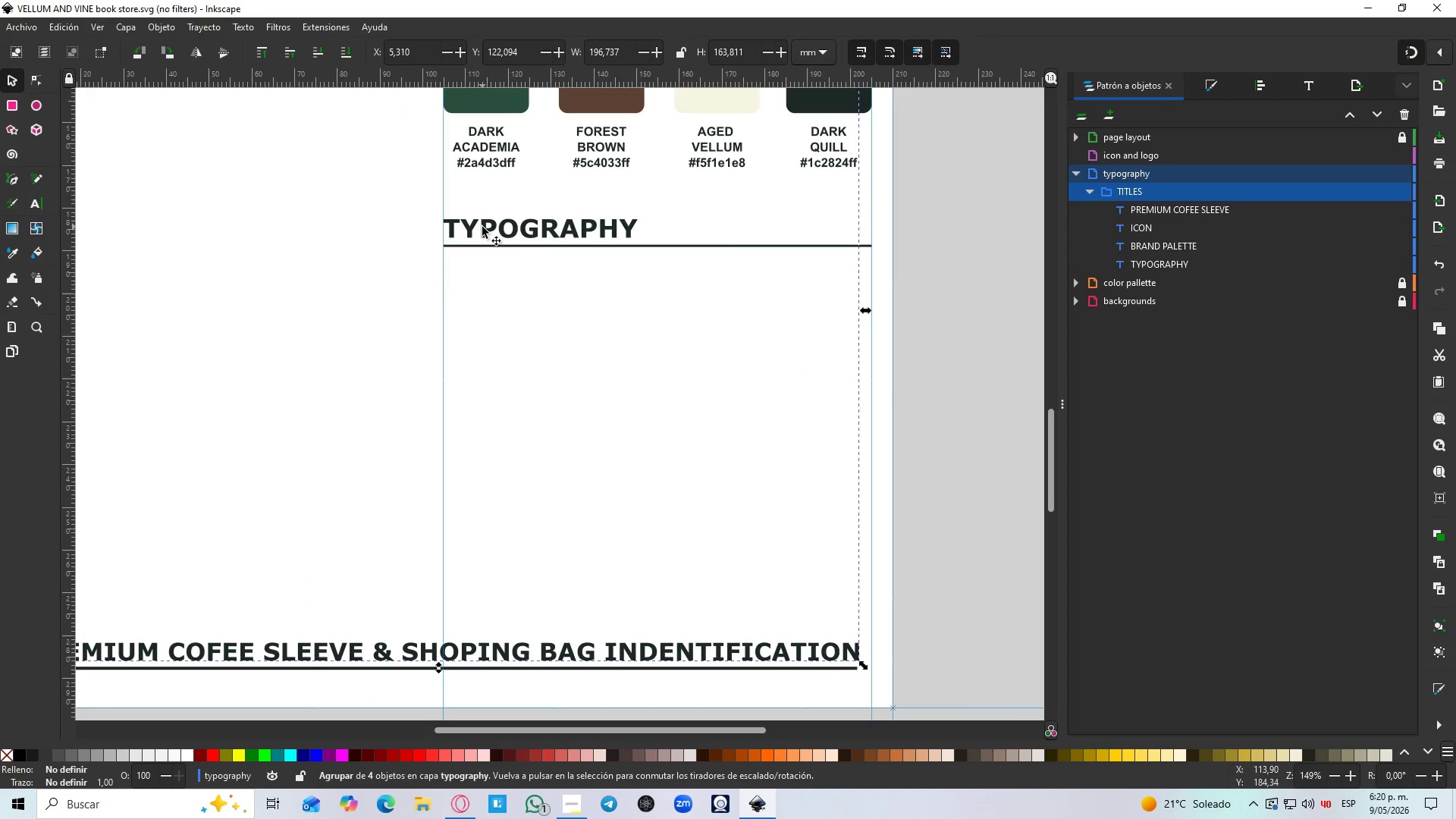 
double_click([482, 227])
 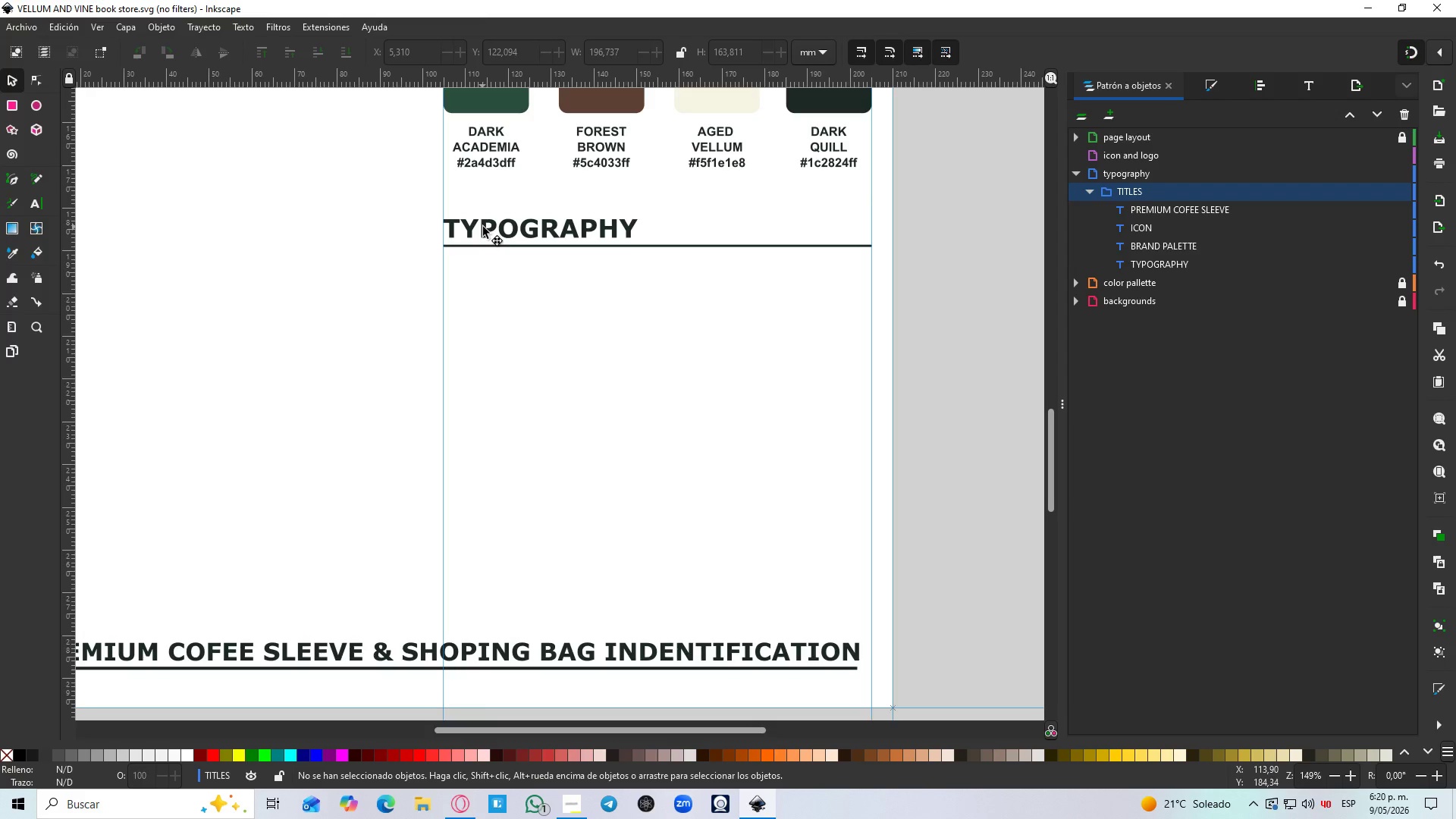 
left_click([484, 228])
 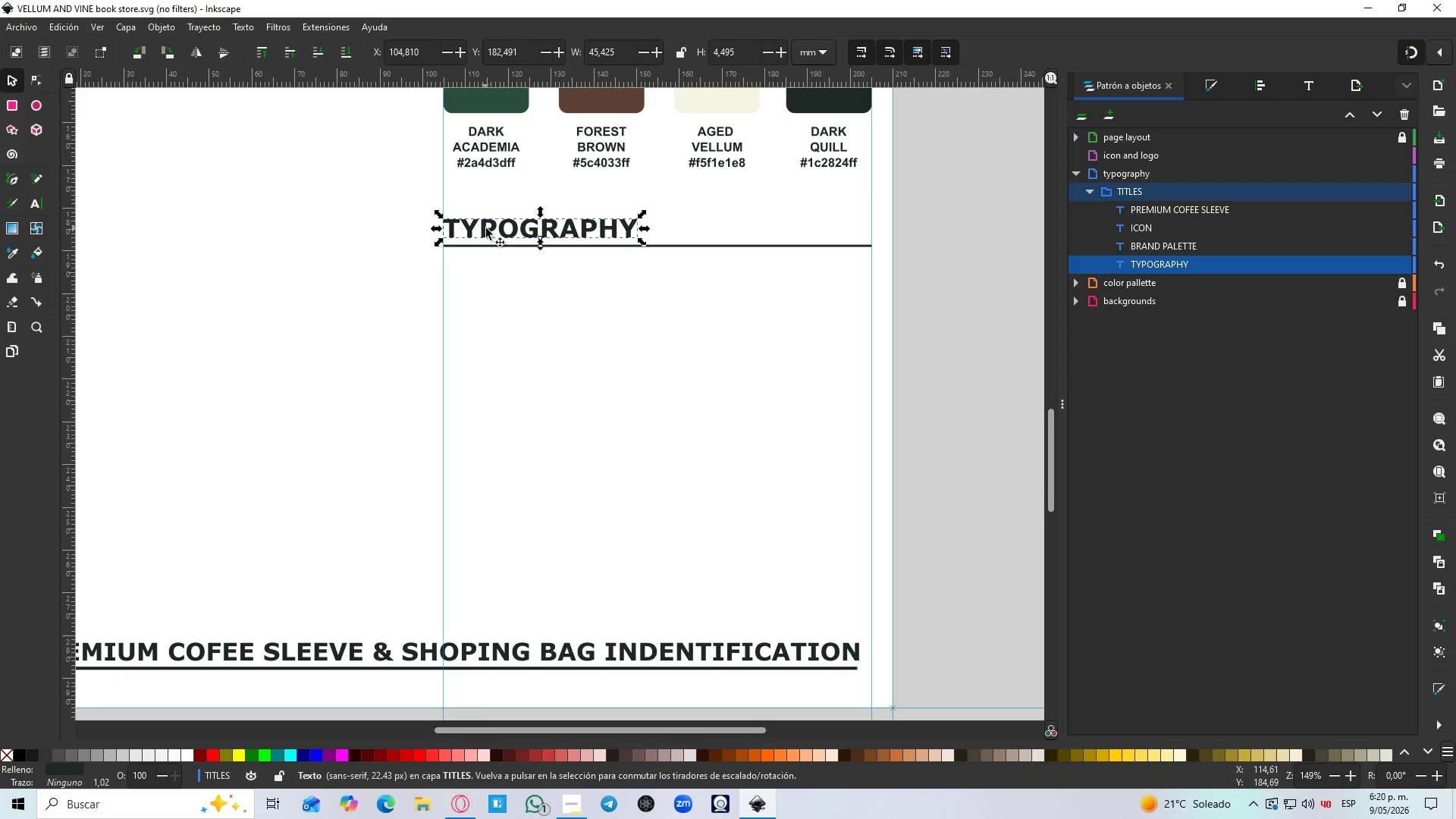 
double_click([486, 228])
 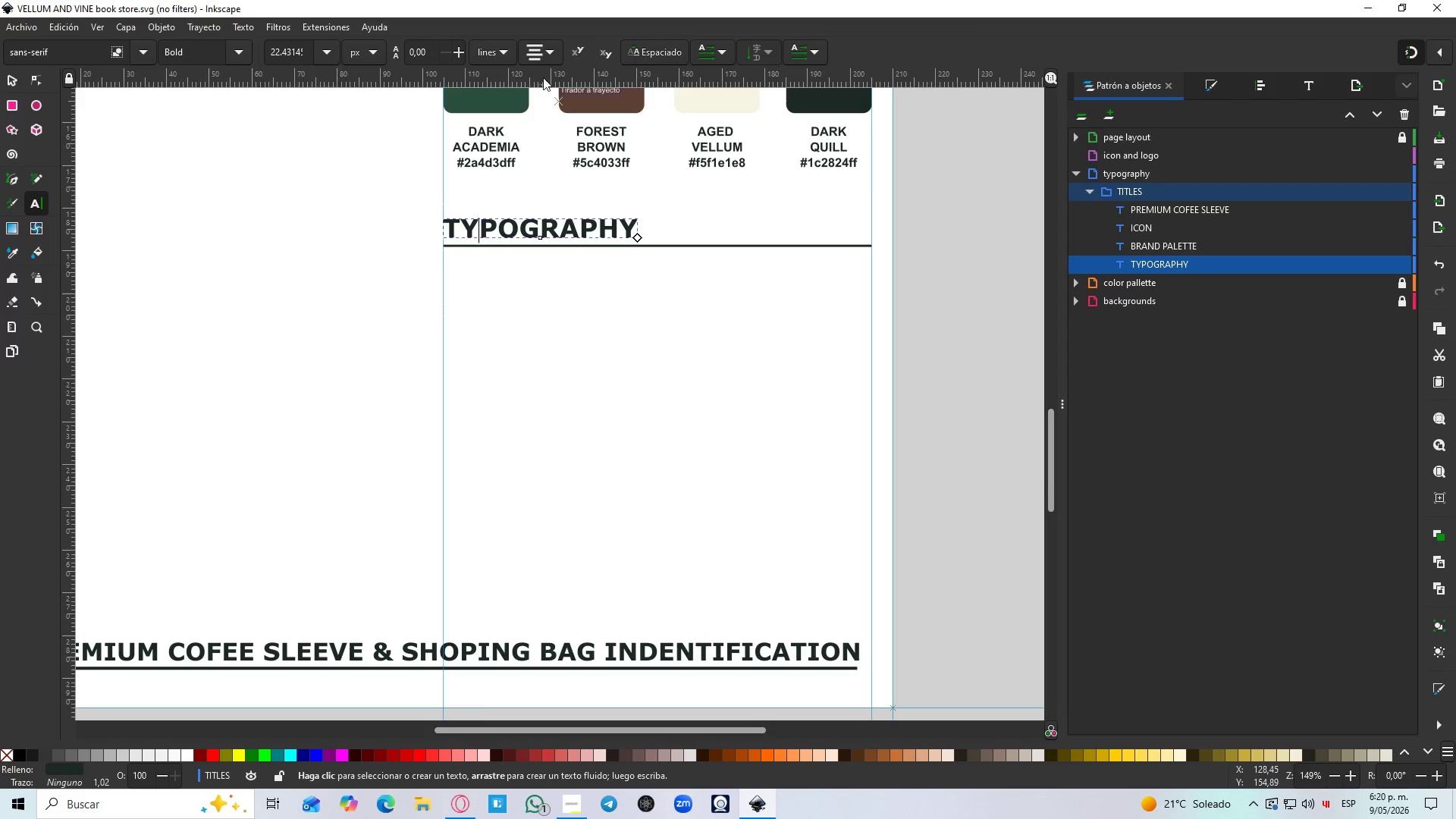 
left_click([541, 52])
 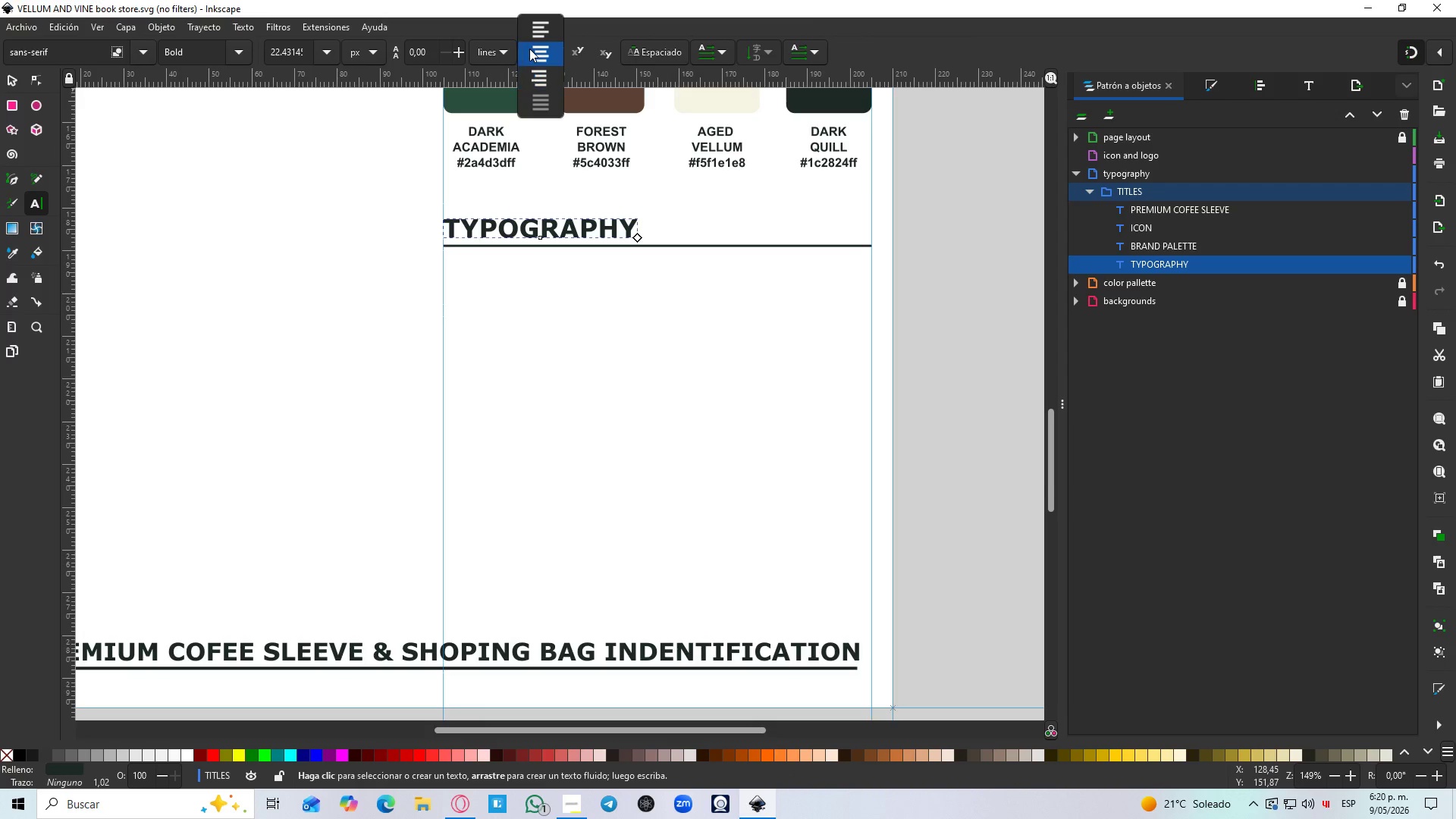 
left_click([532, 37])
 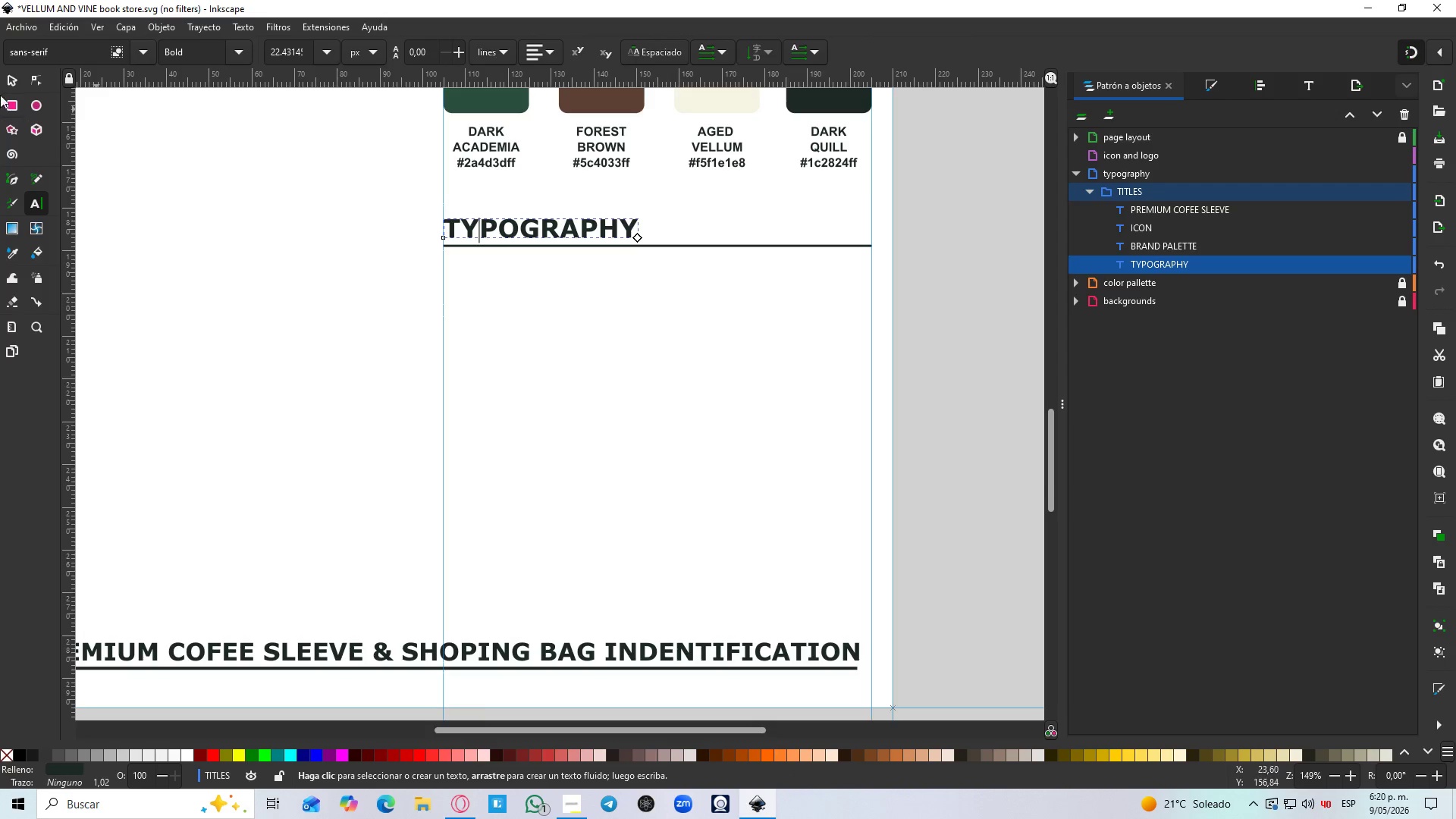 
left_click([8, 82])
 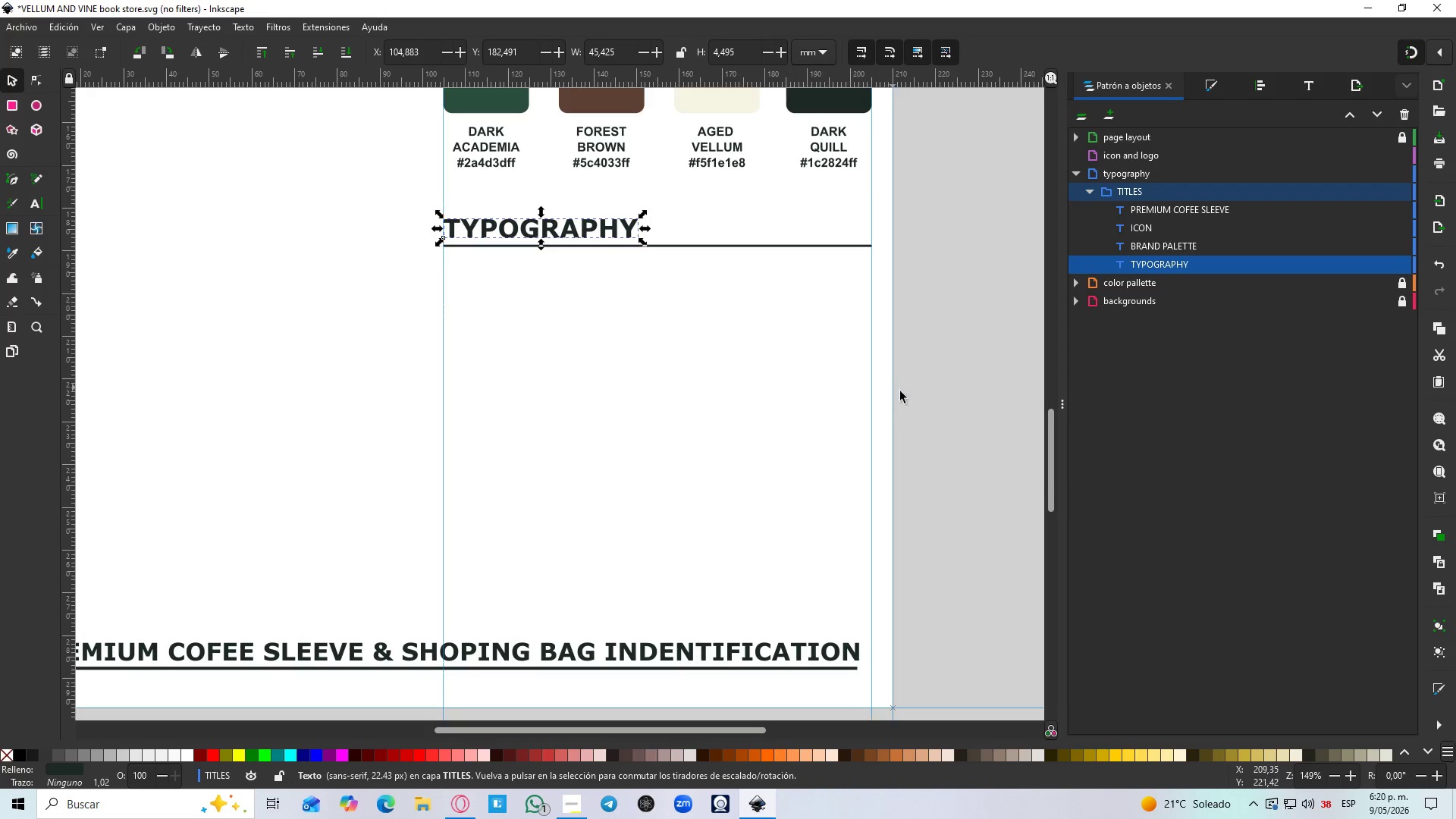 
left_click([918, 397])
 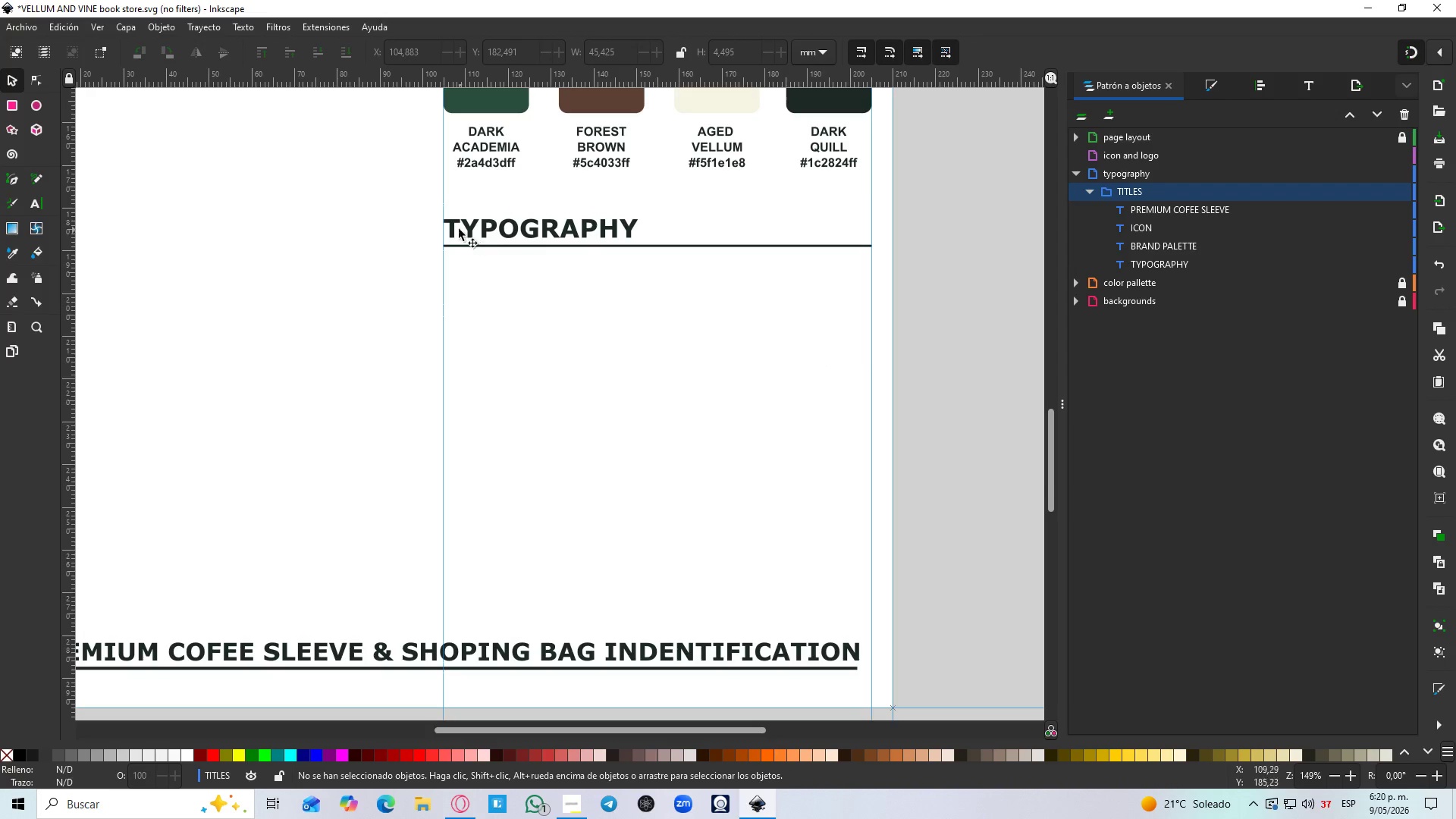 
left_click([467, 229])
 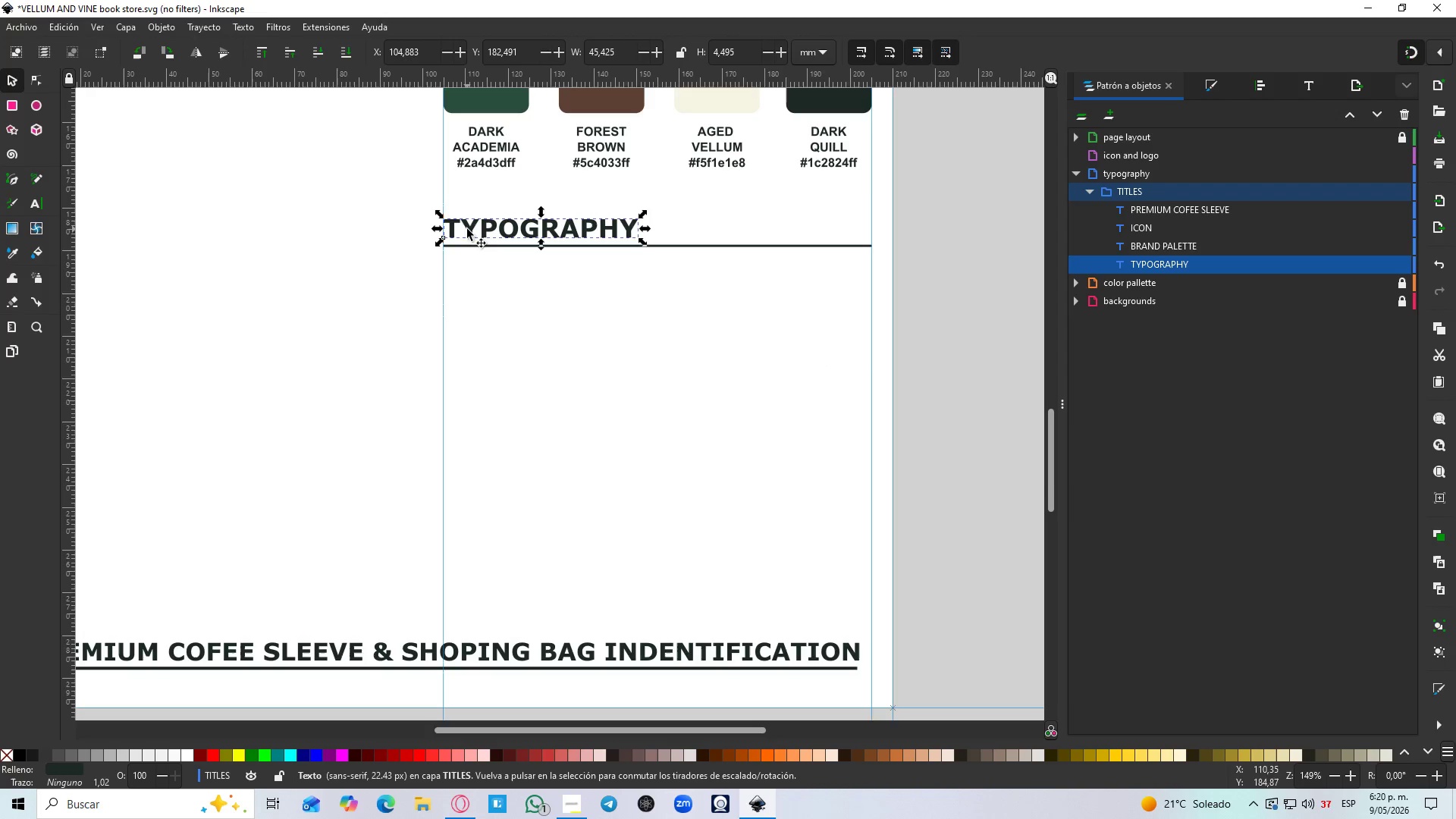 
key(Control+D)
 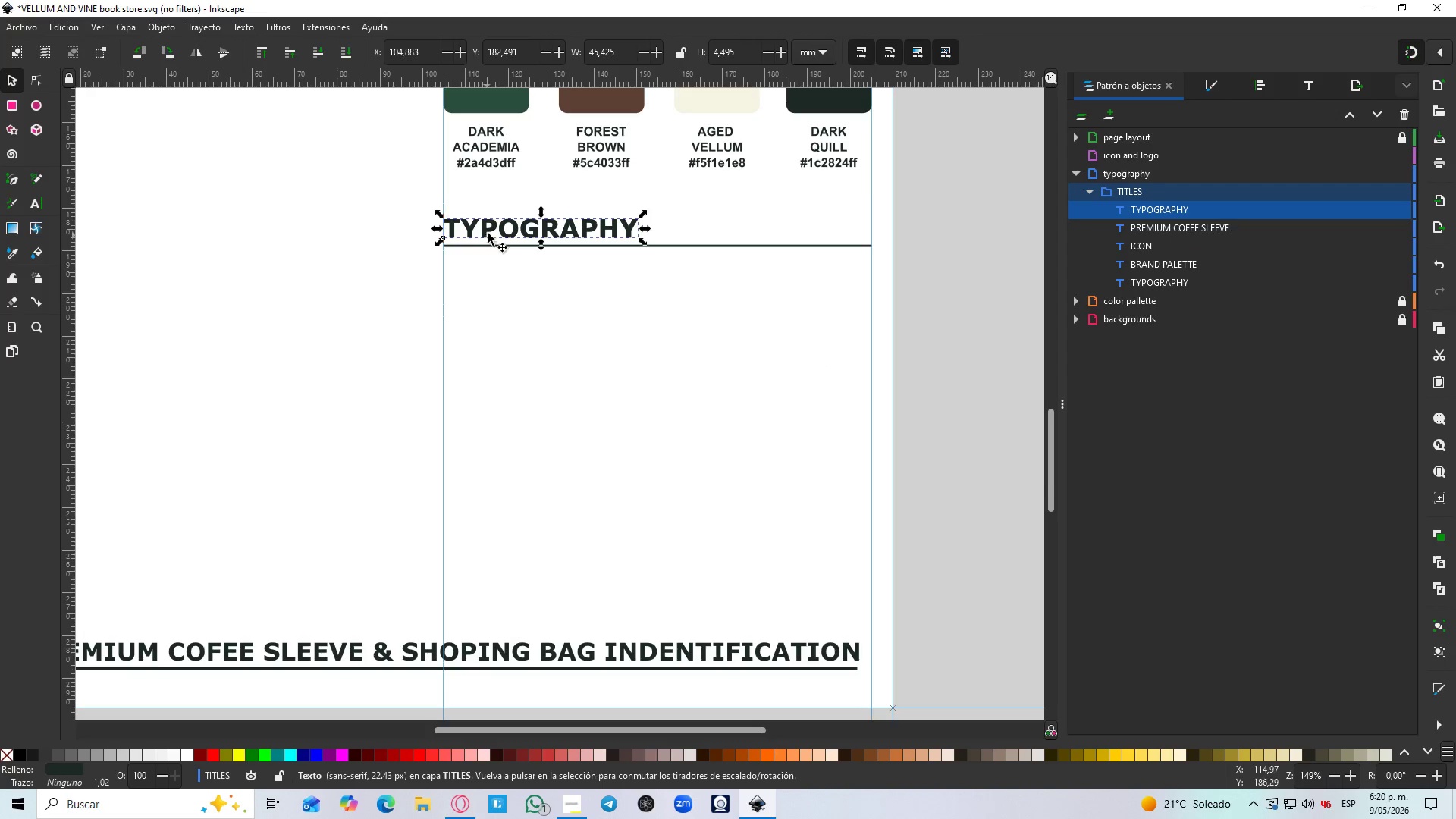 
left_click_drag(start_coordinate=[493, 230], to_coordinate=[490, 326])
 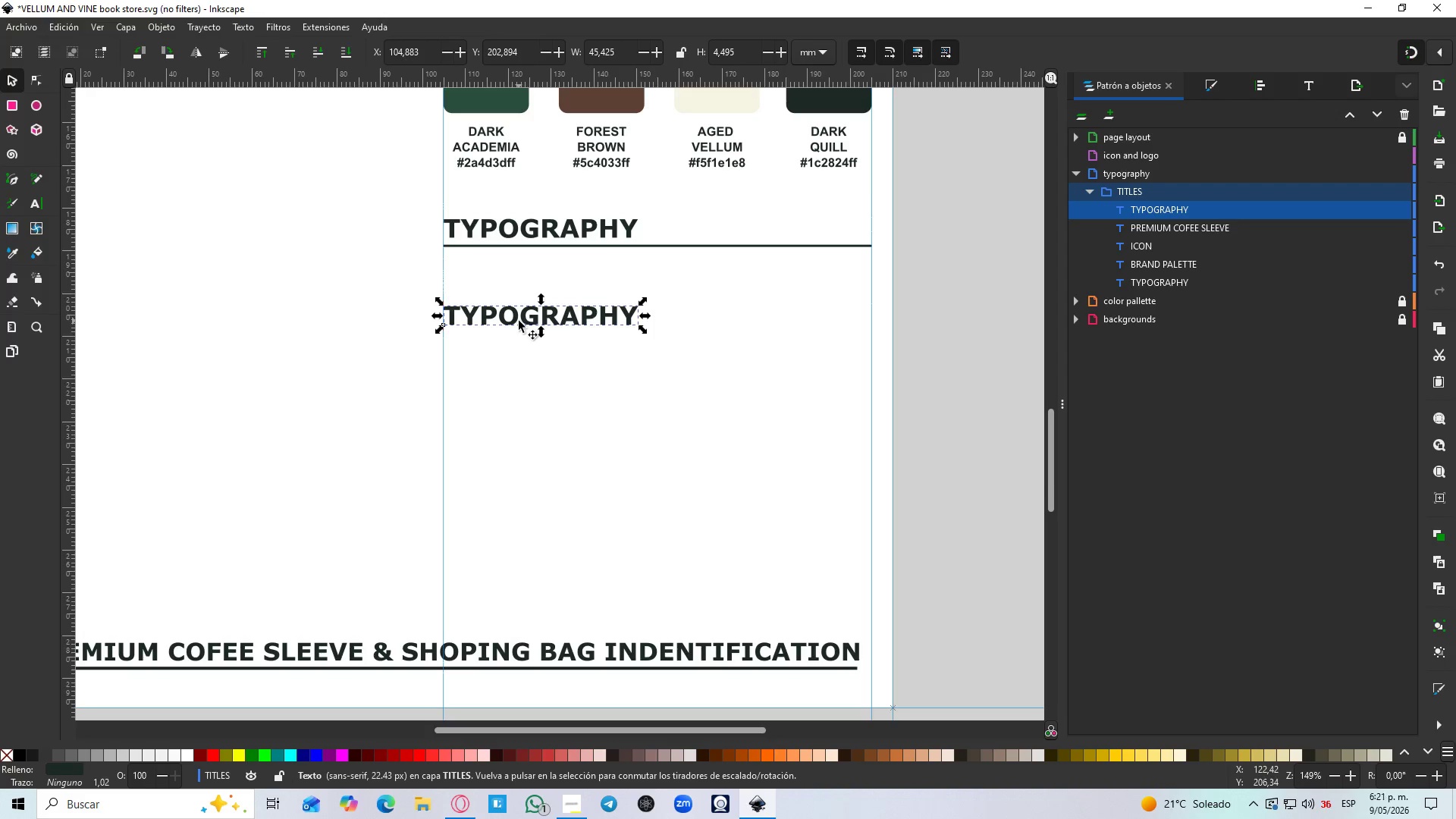 
wait(6.67)
 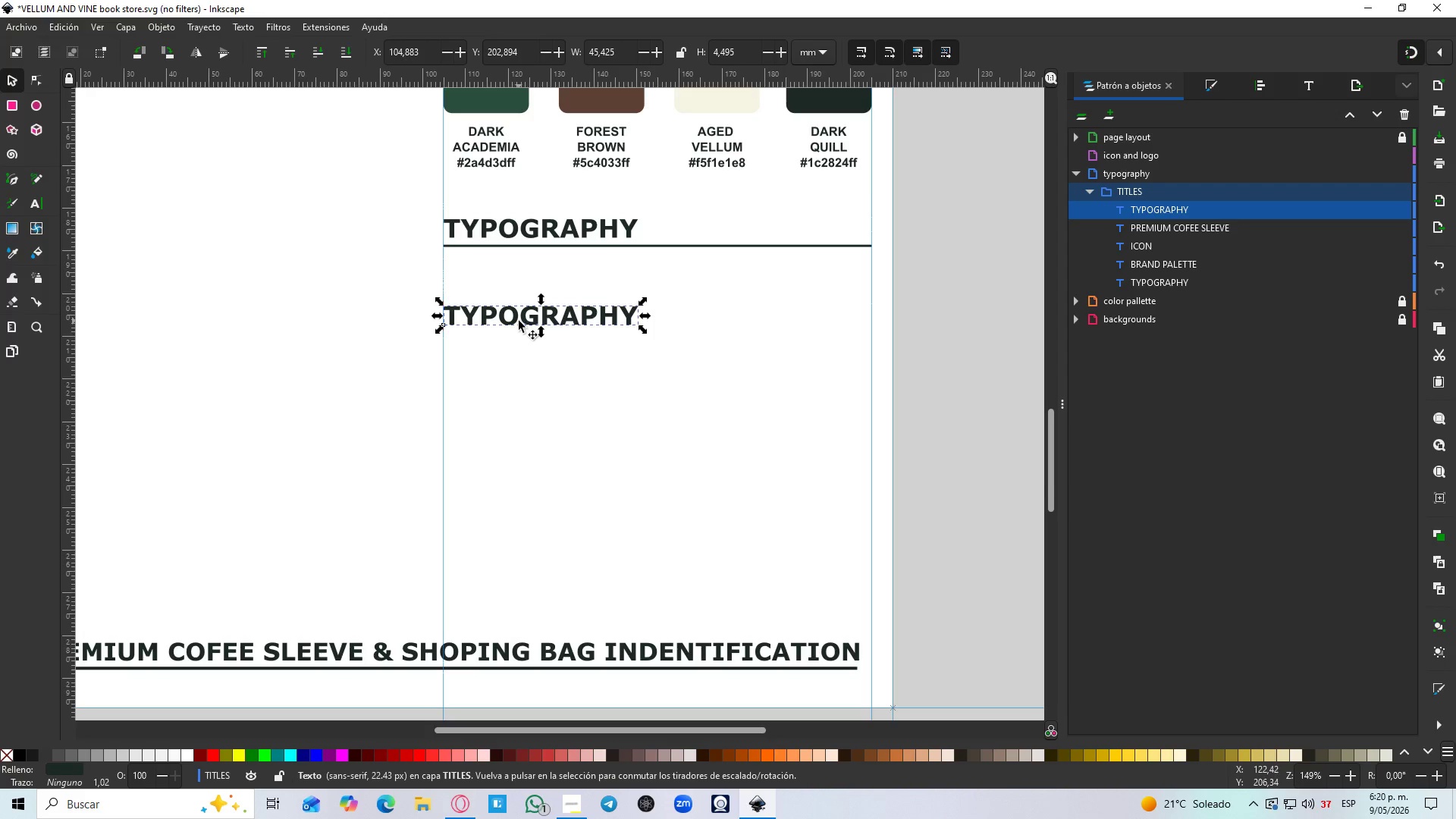 
double_click([533, 323])
 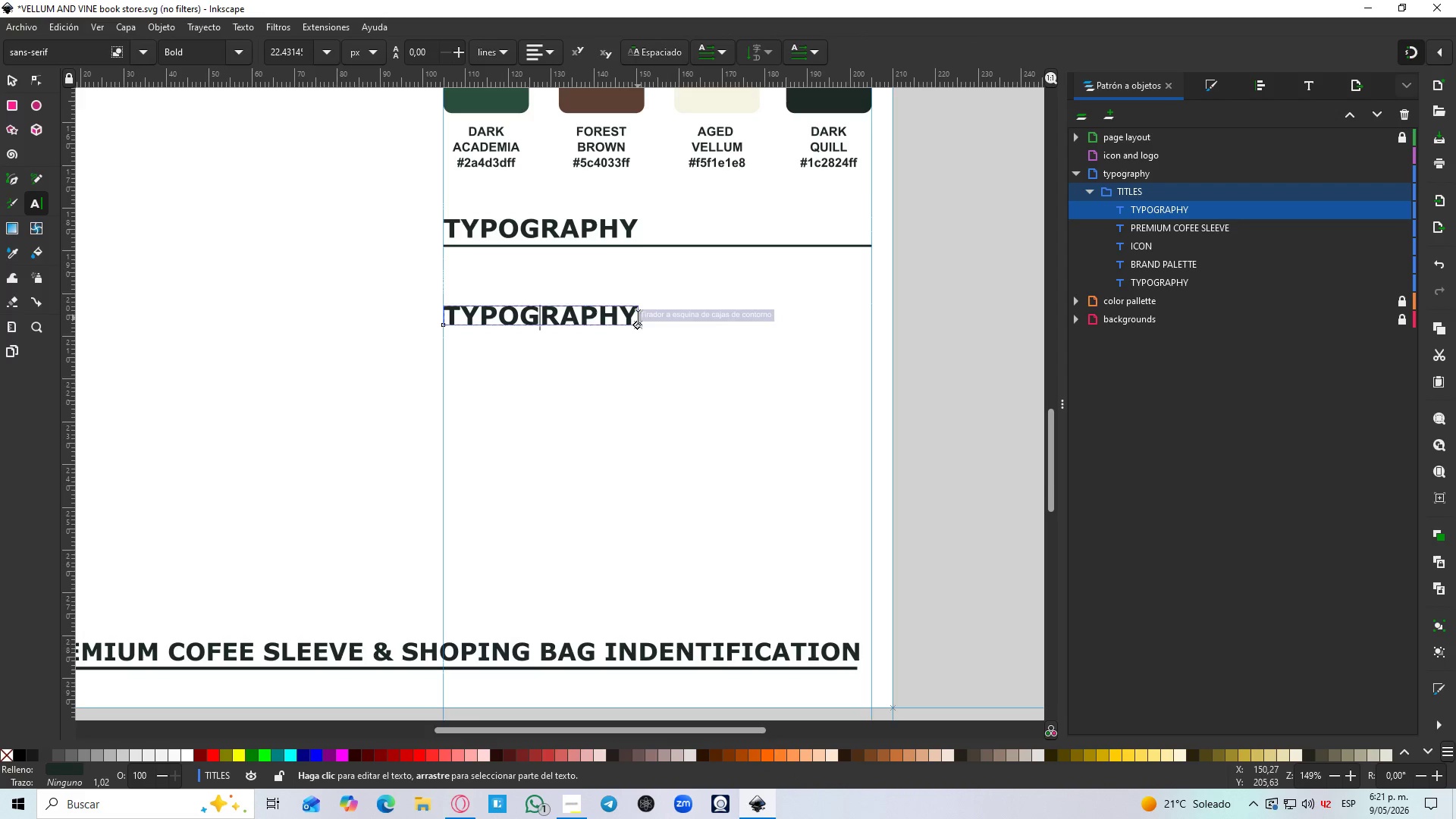 
left_click_drag(start_coordinate=[638, 318], to_coordinate=[438, 325])
 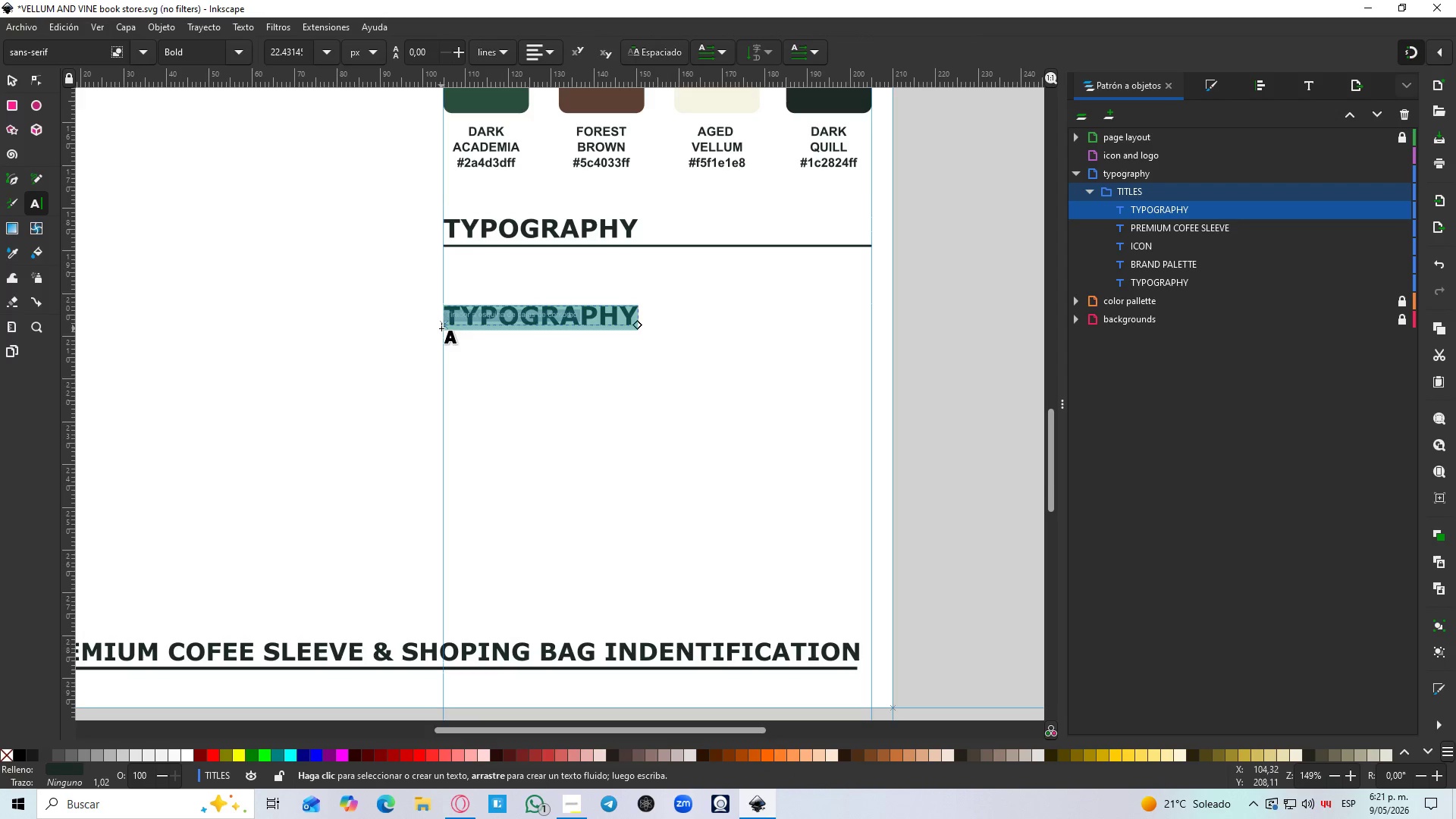 
hold_key(key=ShiftLeft, duration=1.3)
 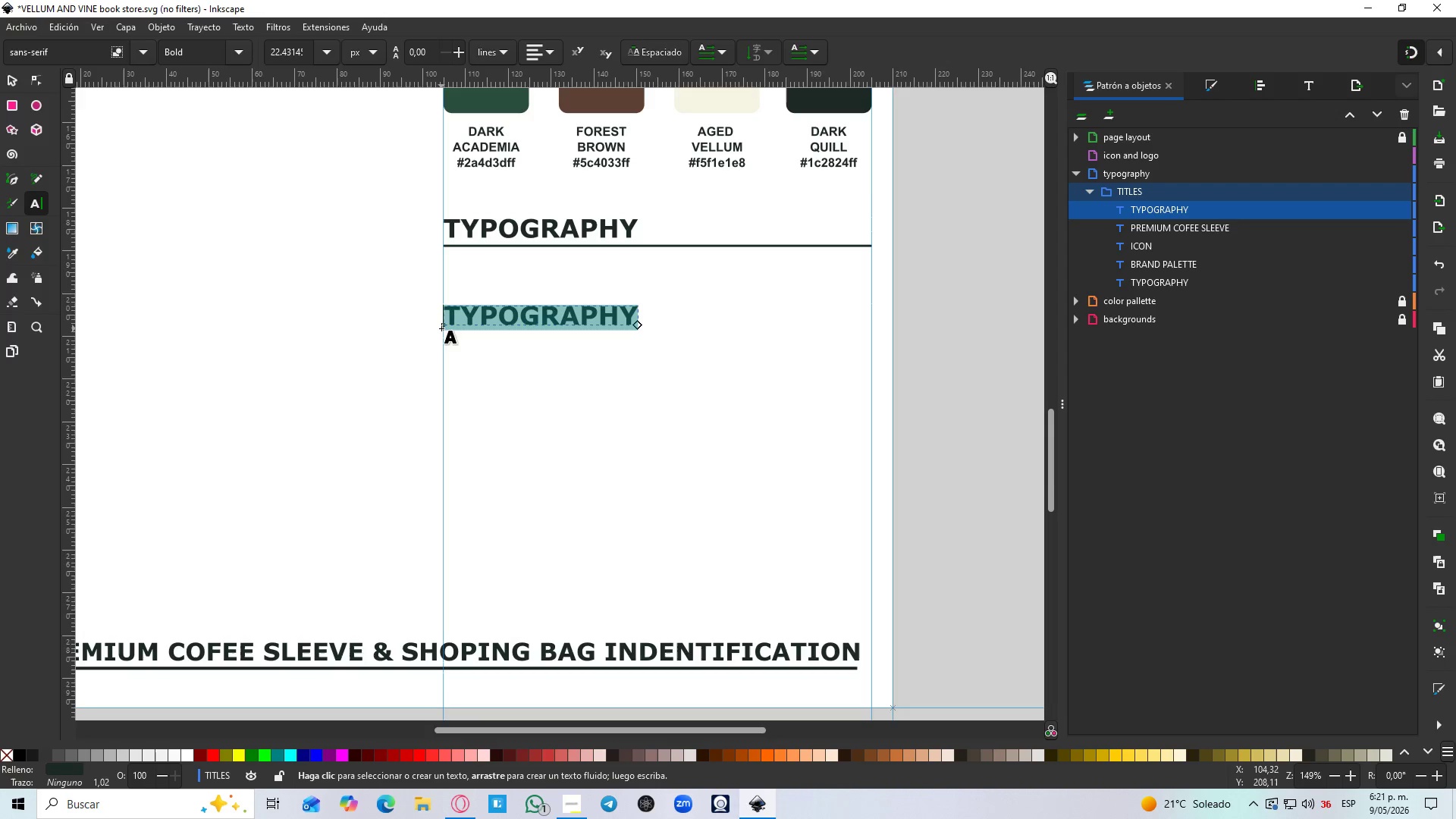 
left_click_drag(start_coordinate=[63, 52], to_coordinate=[0, 61])
 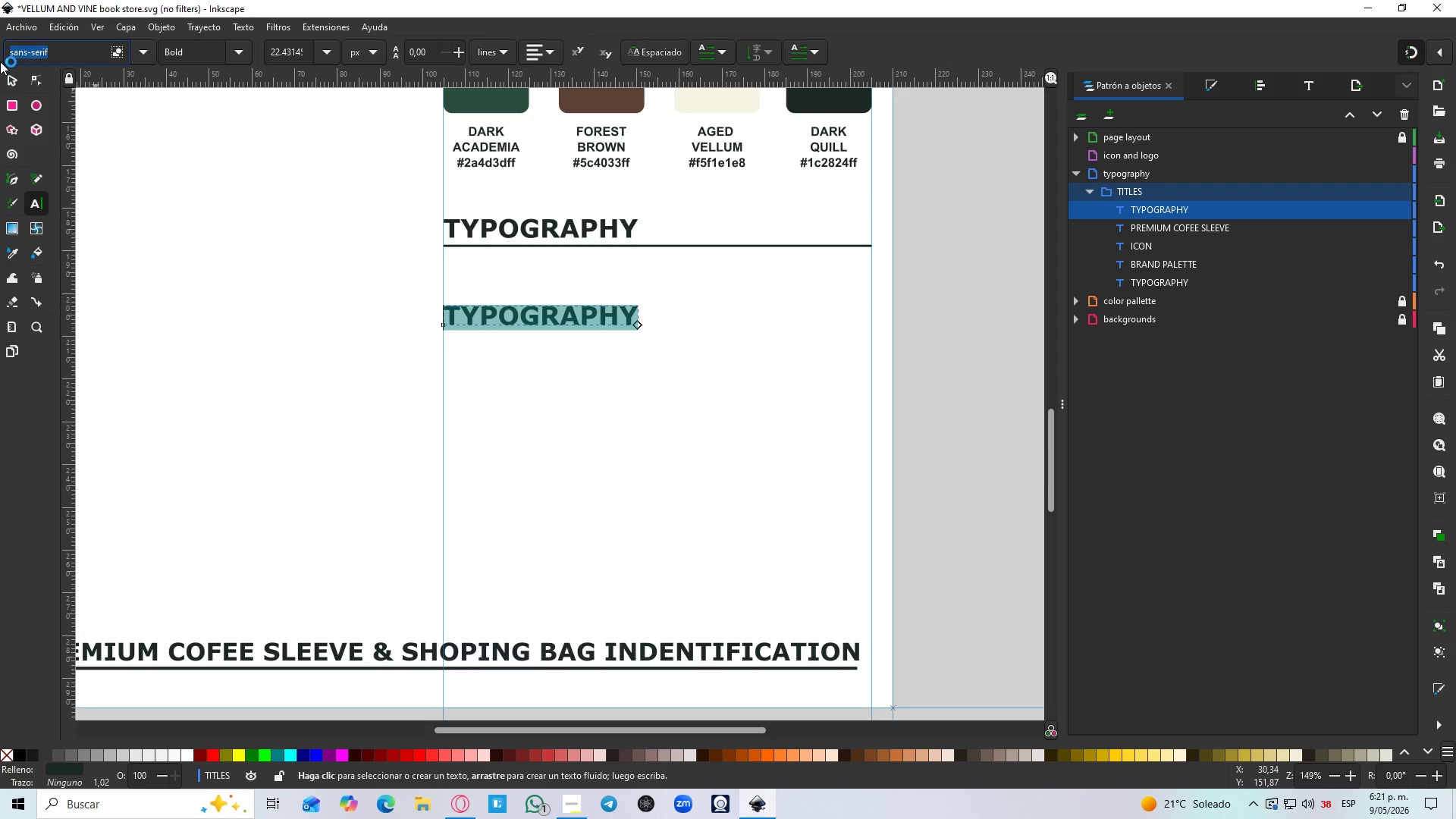 
type(SER)
 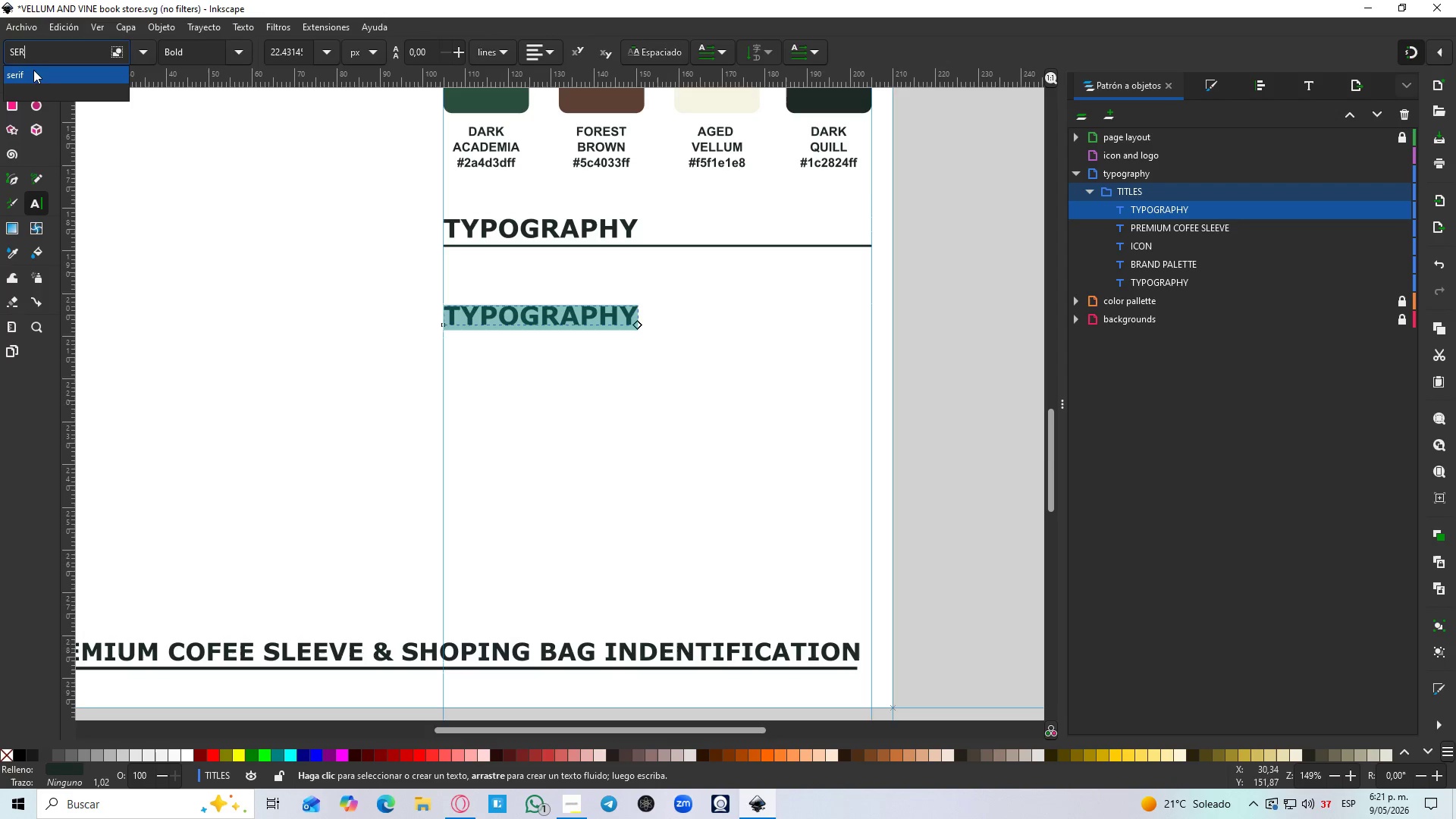 
left_click([34, 71])
 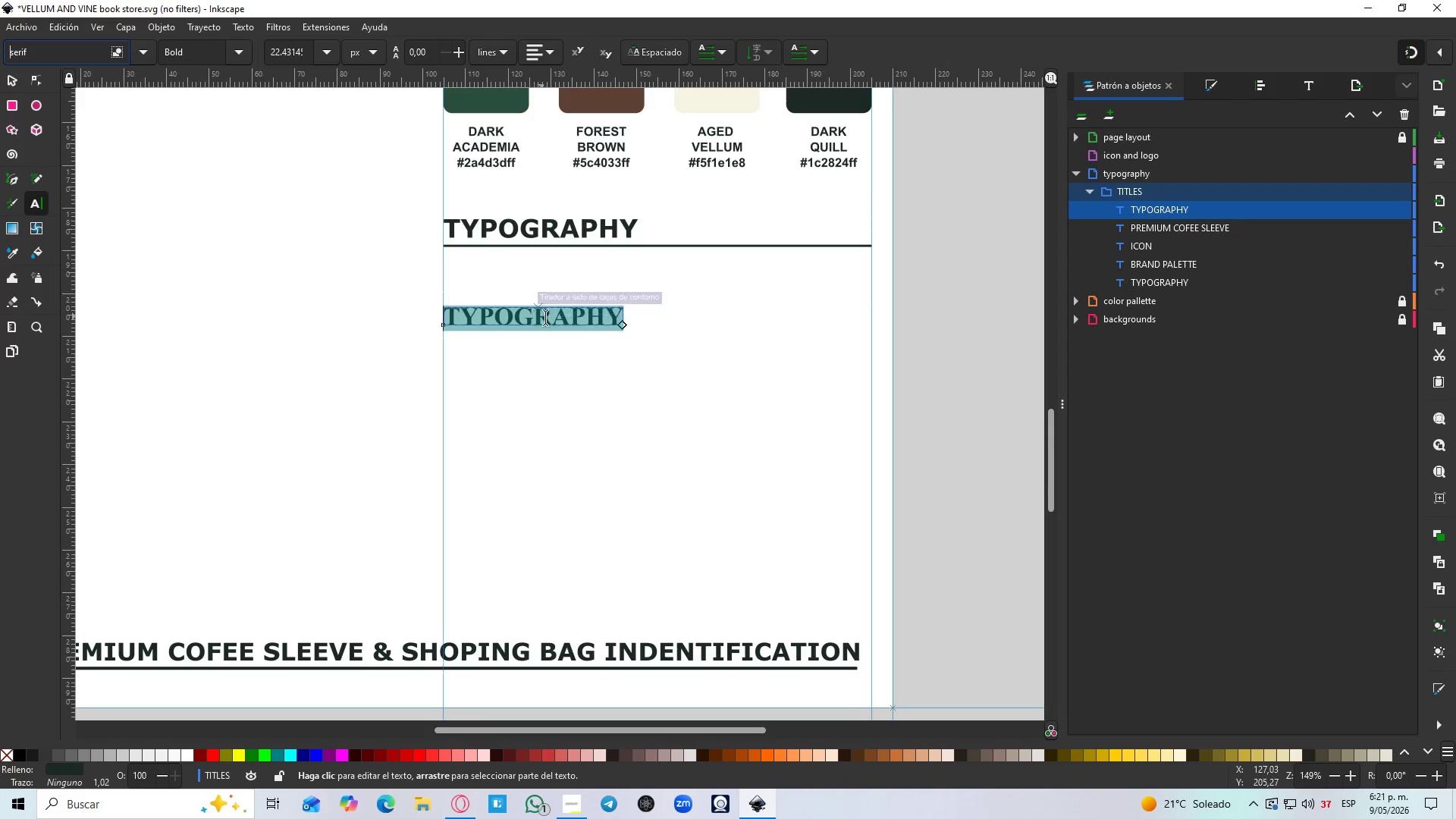 
hold_key(key=ControlLeft, duration=1.03)
scroll: coordinate [556, 303], scroll_direction: up, amount: 2.0
 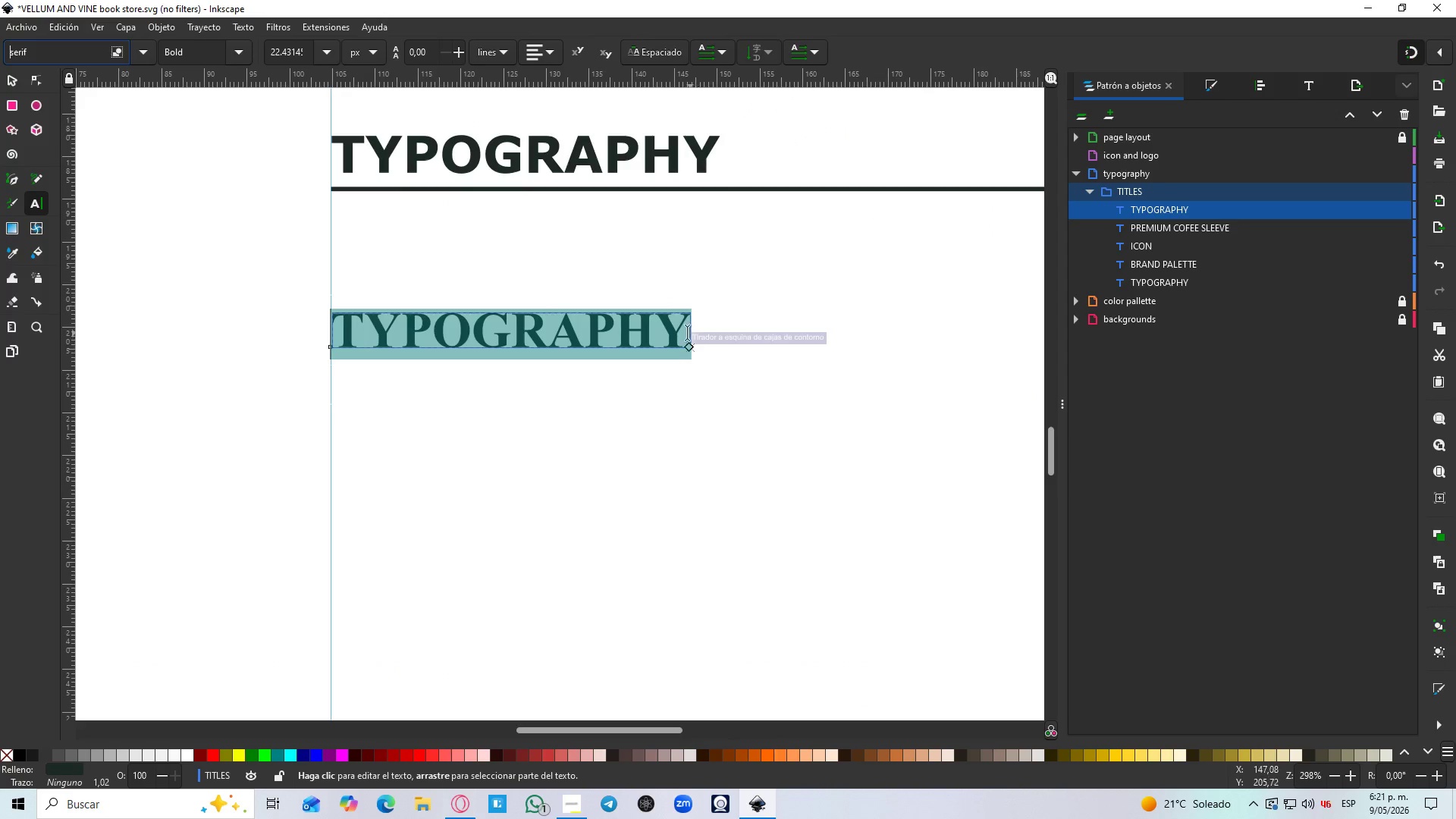 
left_click_drag(start_coordinate=[675, 330], to_coordinate=[315, 359])
 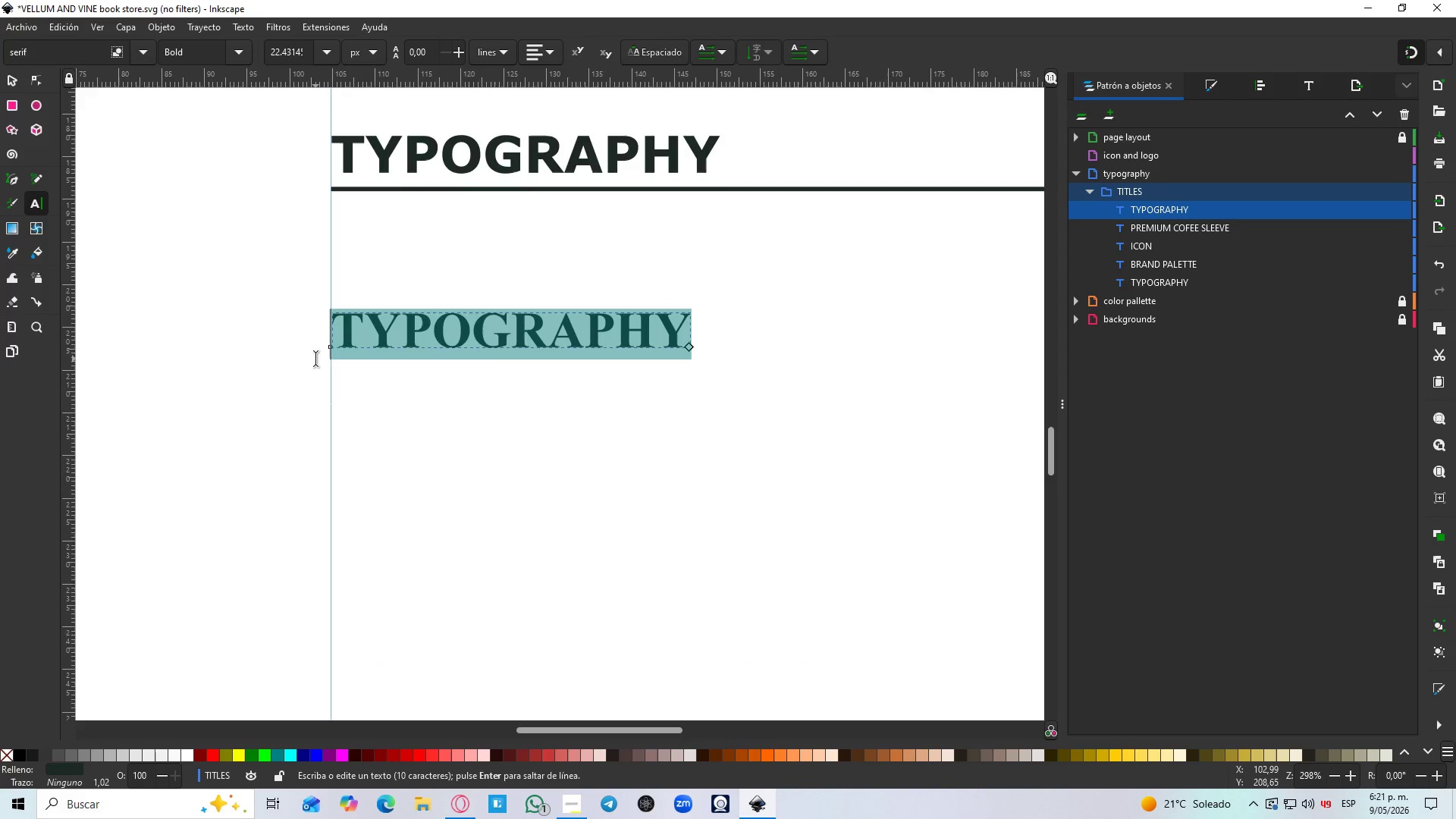 
type(h)
key(Backspace)
type(h)
key(Backspace)
type(Headings)
 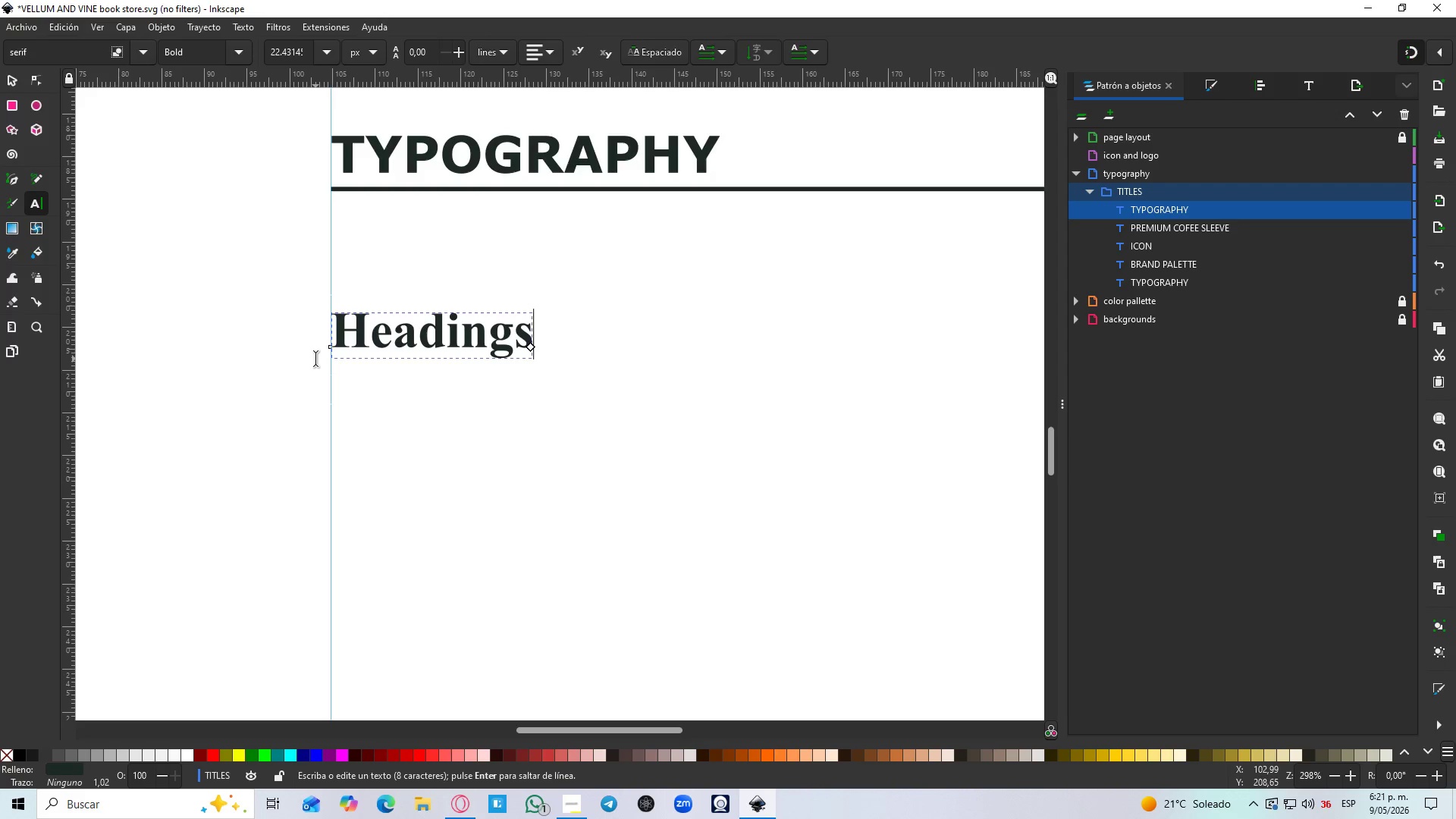 
type(> V^V Primary Serfi)
key(Backspace)
key(Backspace)
type(if)
 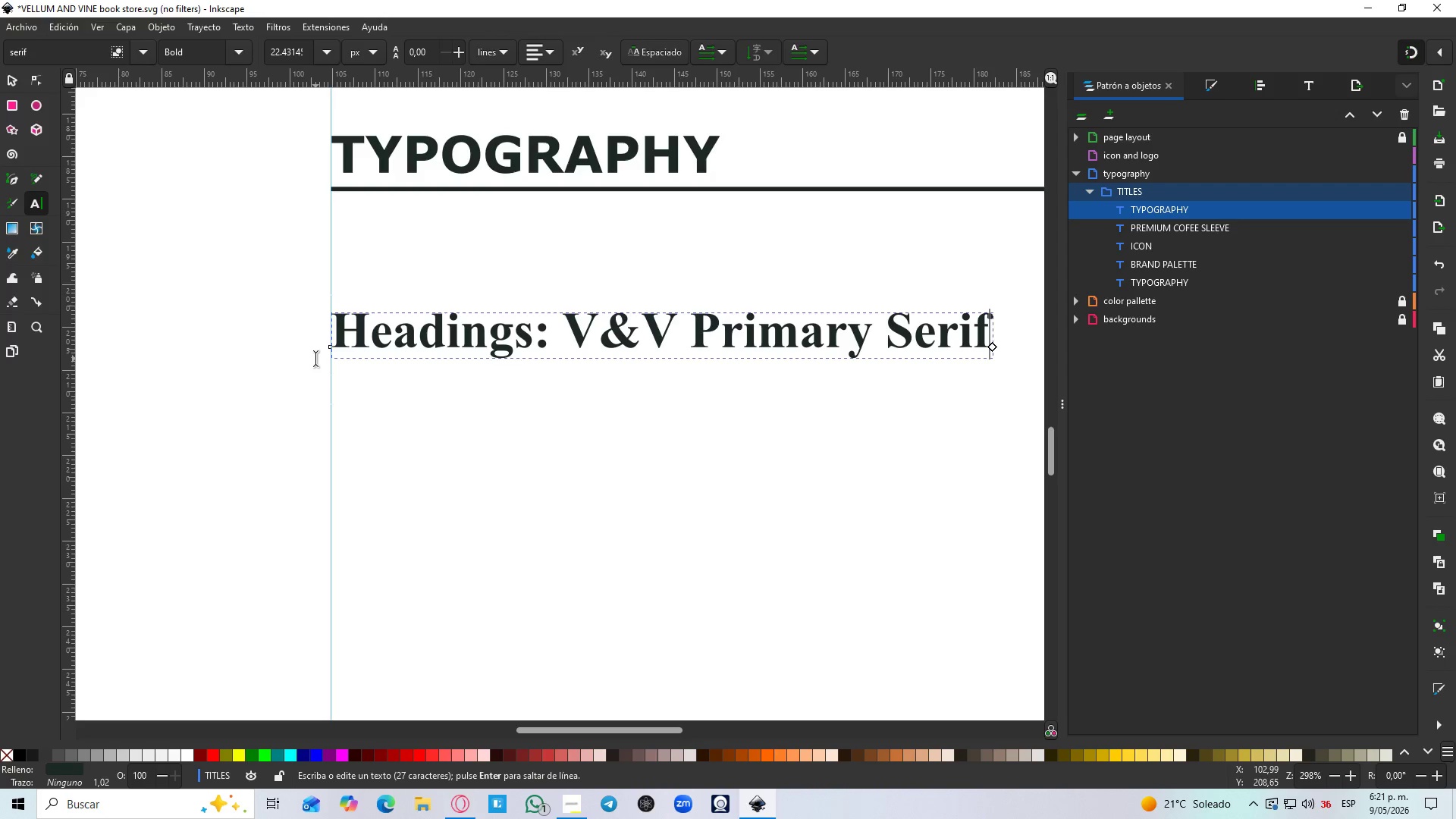 
left_click([9, 78])
 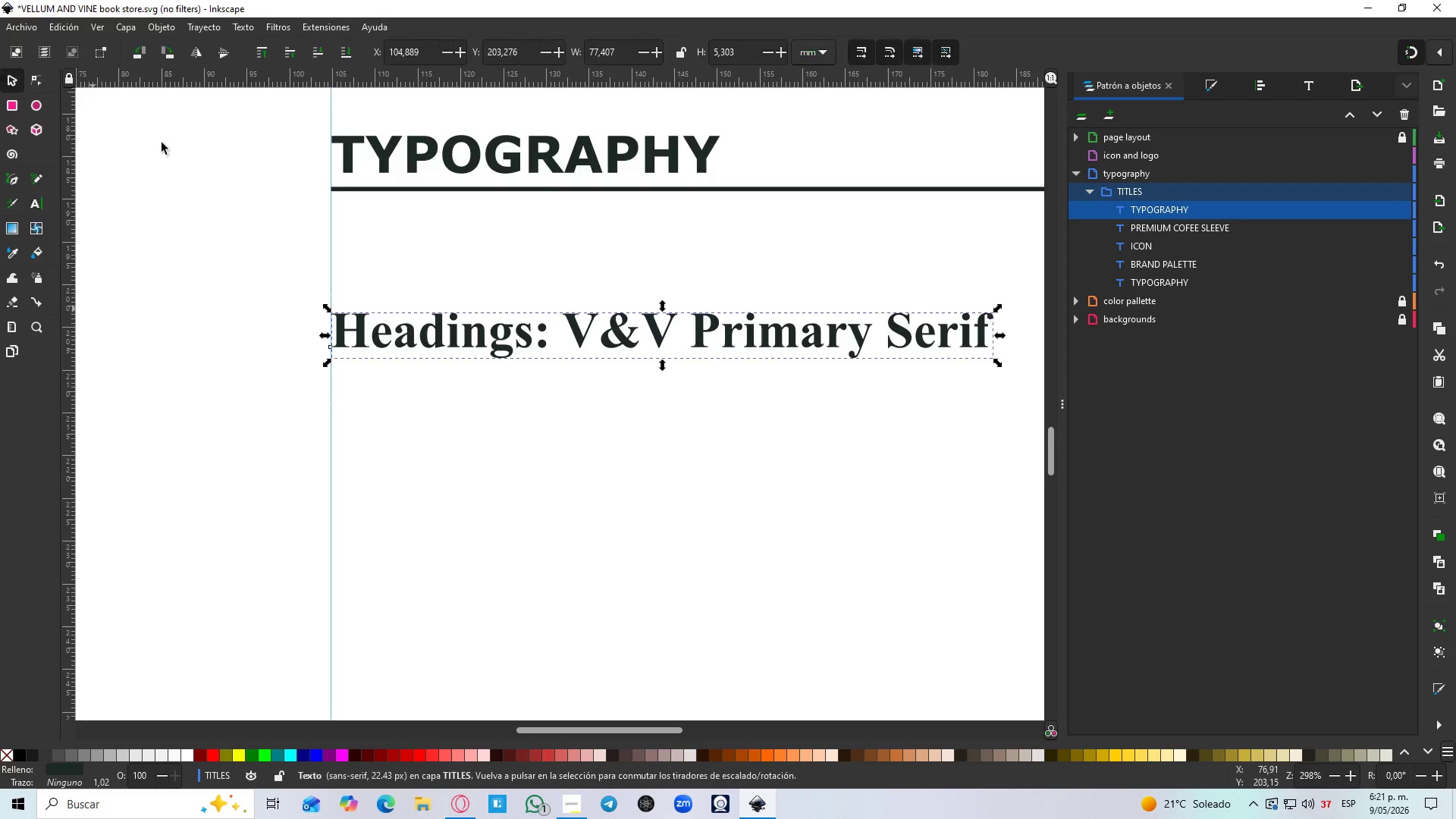 
hold_key(key=ControlLeft, duration=1.52)
scroll: coordinate [530, 169], scroll_direction: down, amount: 3.0
 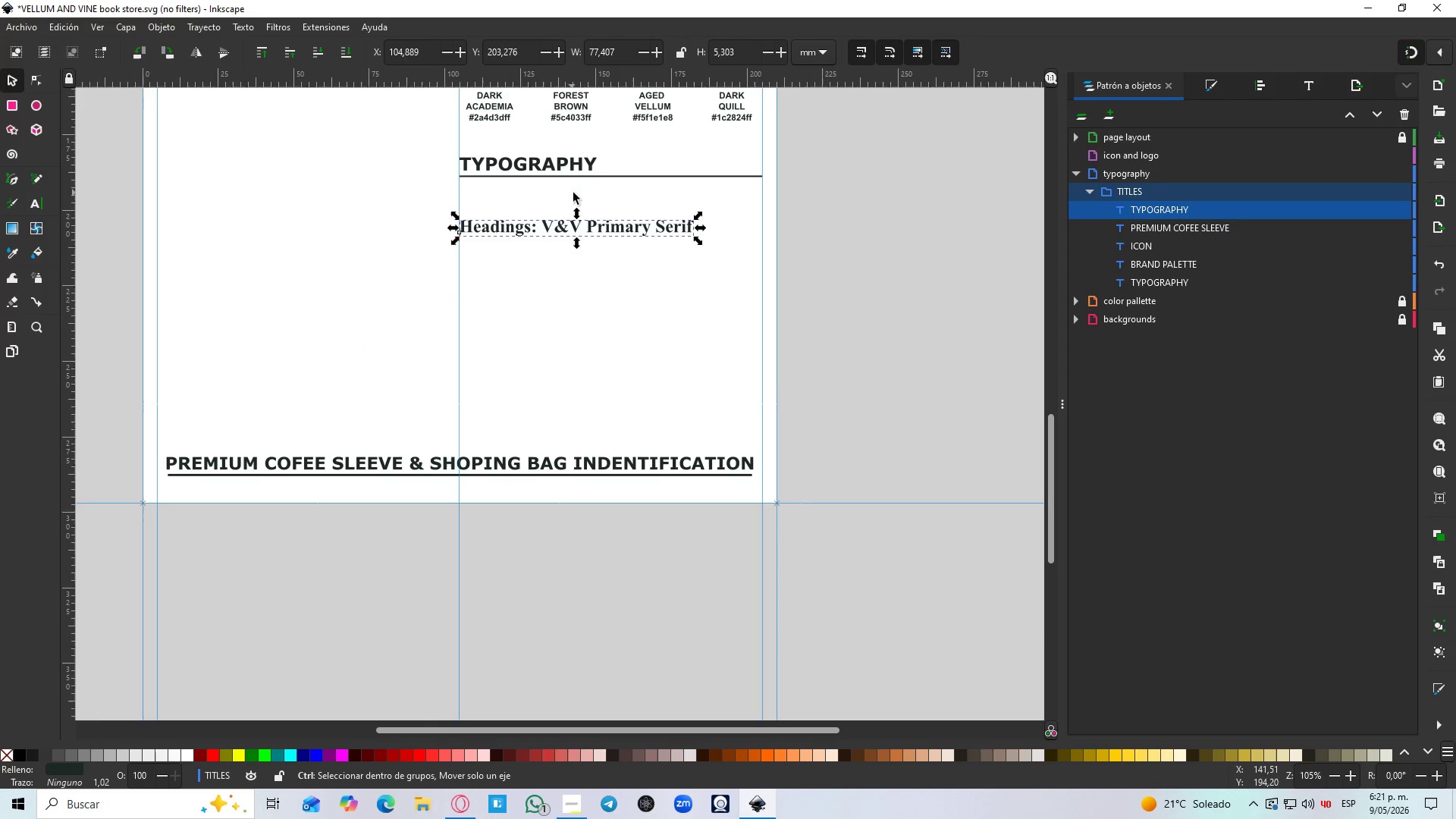 
hold_key(key=ControlLeft, duration=1.5)
 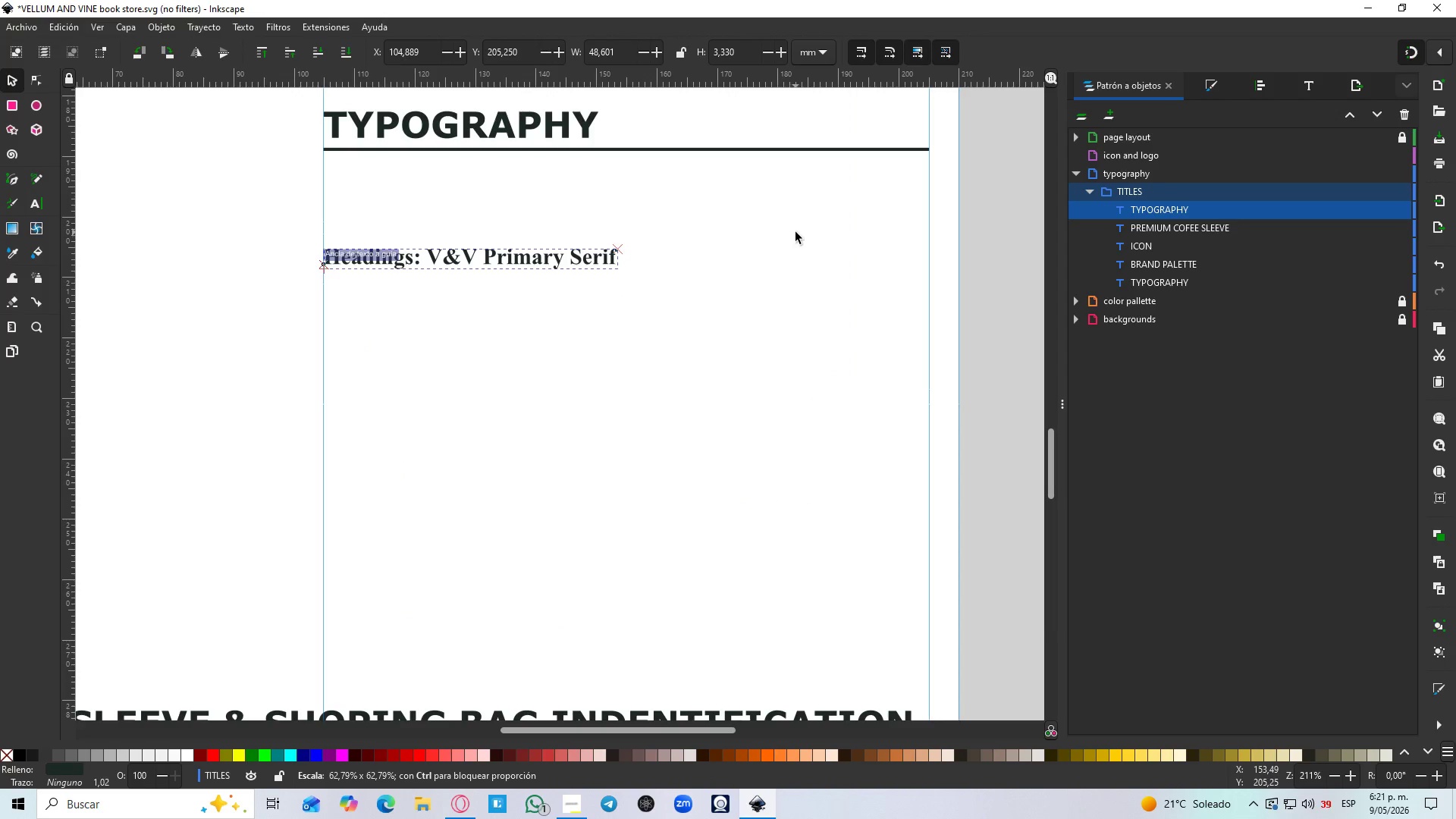 
scroll: coordinate [596, 203], scroll_direction: up, amount: 2.0
 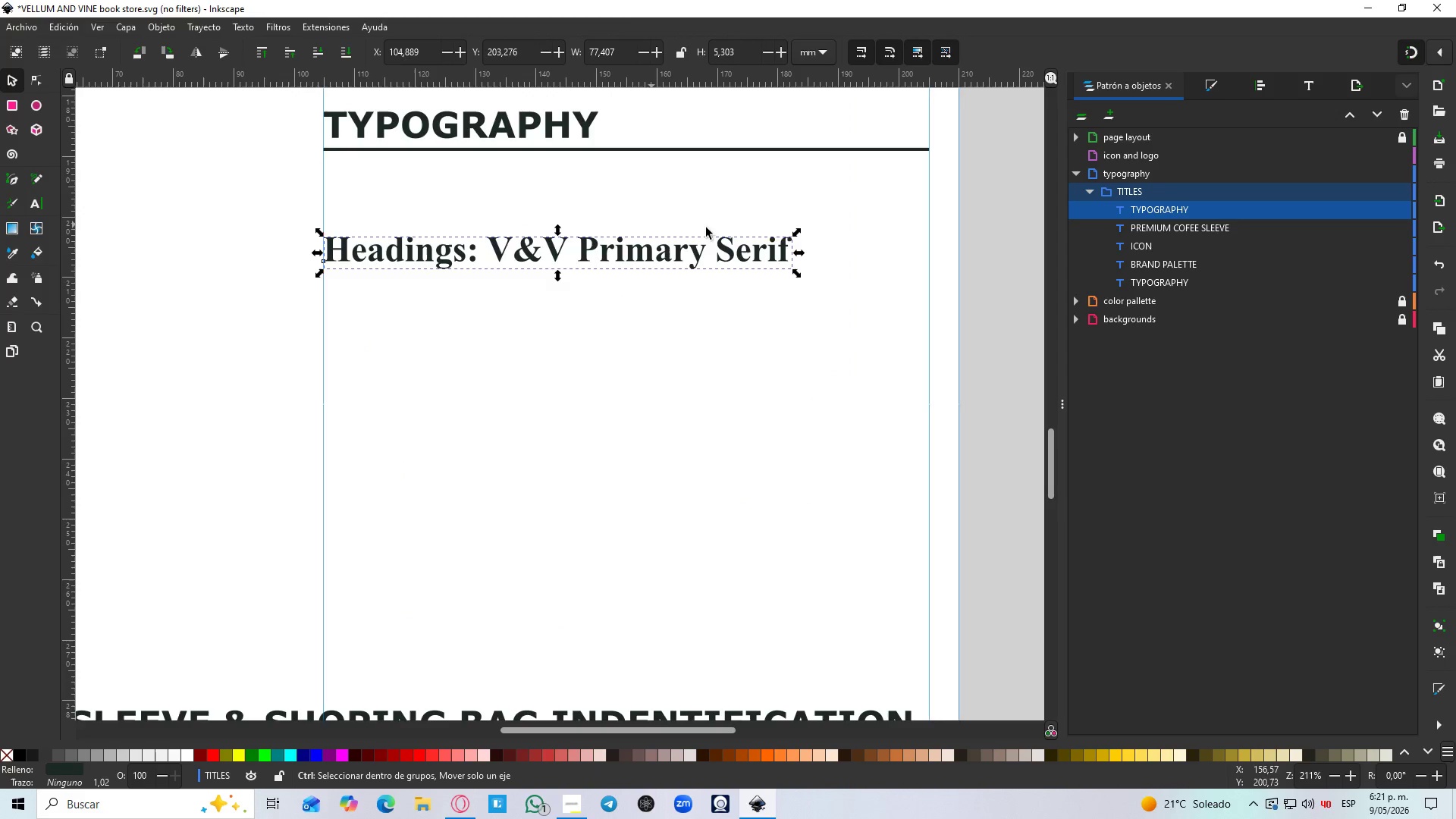 
left_click_drag(start_coordinate=[797, 232], to_coordinate=[807, 227])
 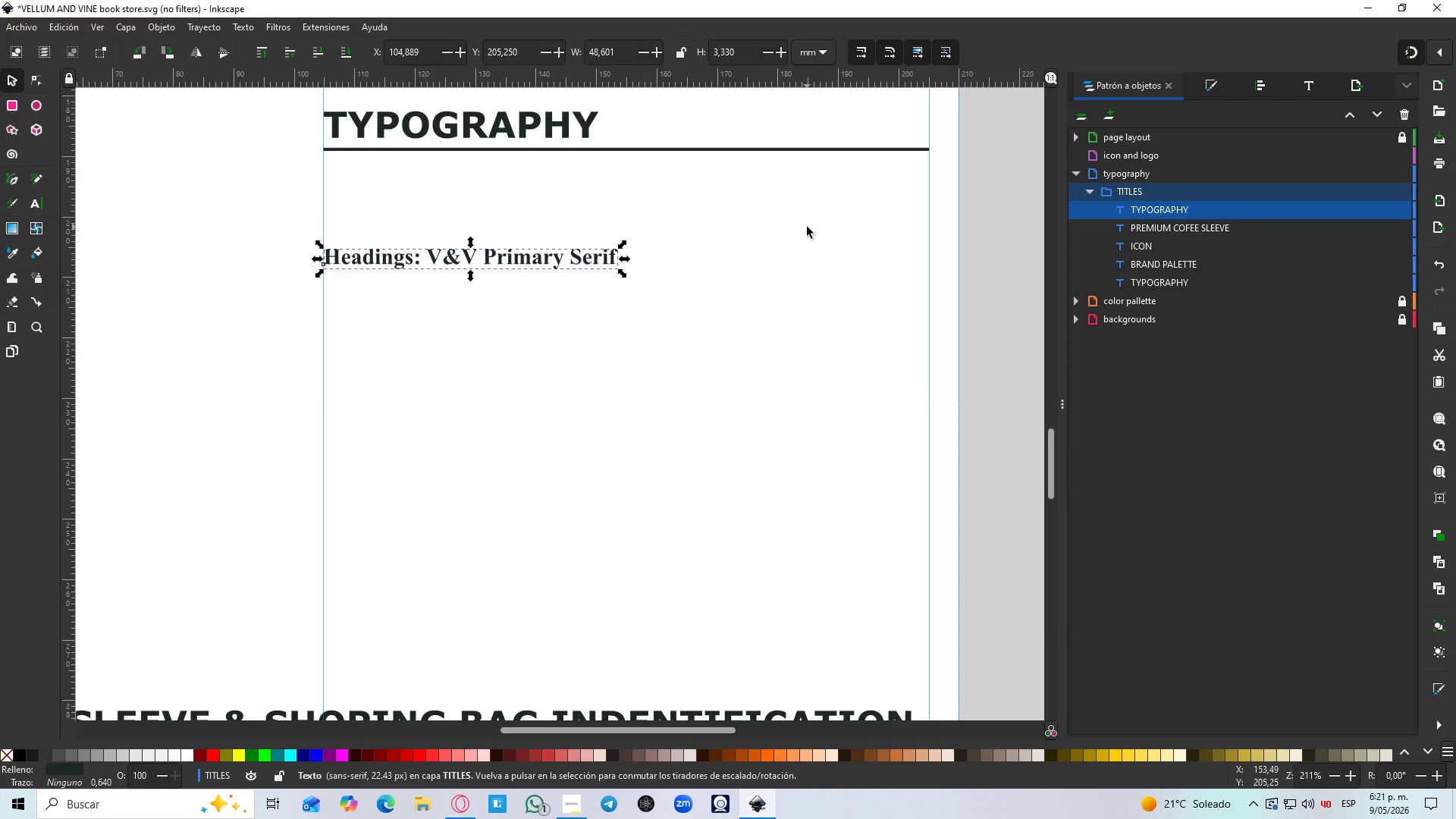 
hold_key(key=ControlLeft, duration=1.52)
 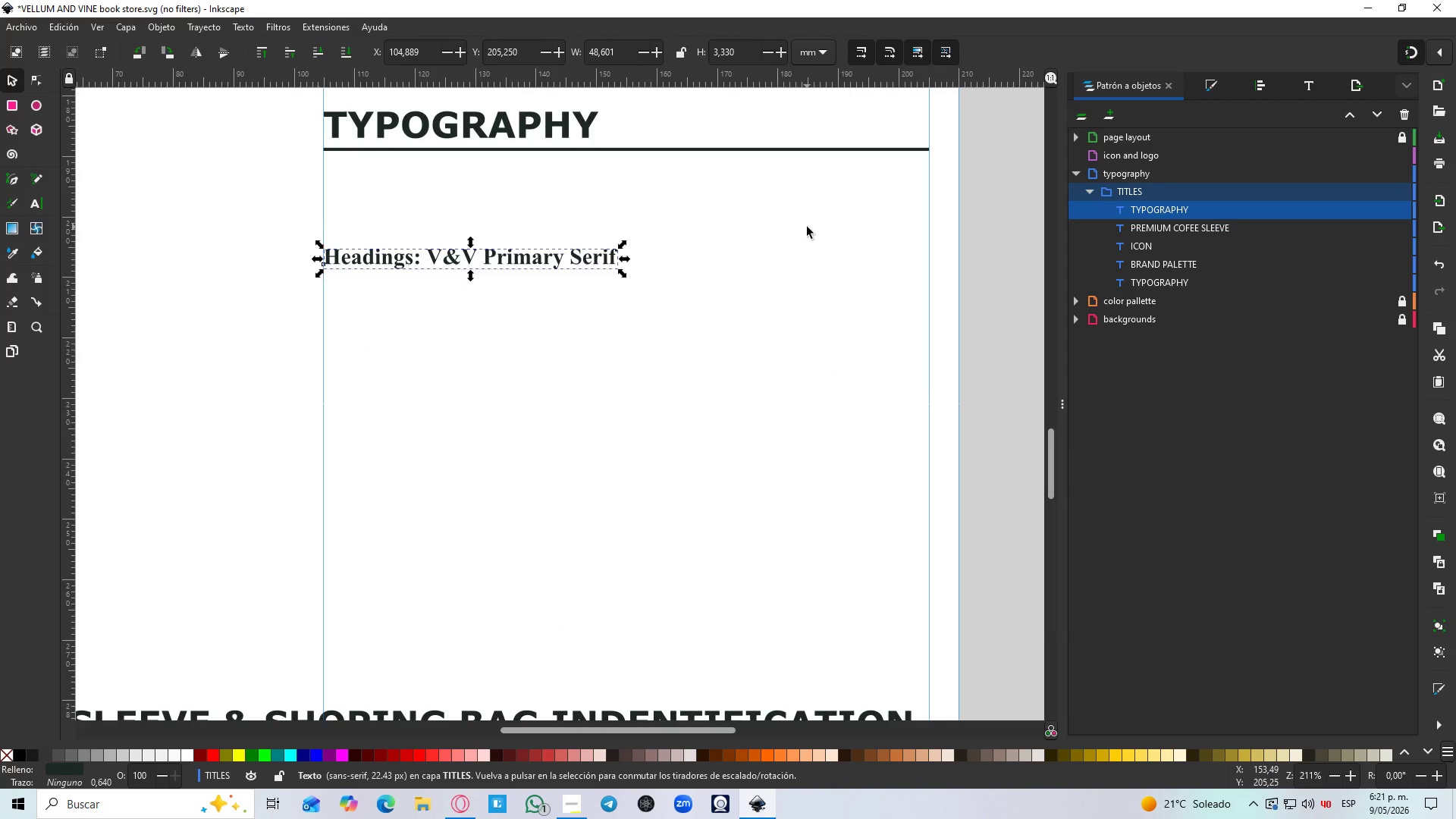 
hold_key(key=ControlLeft, duration=0.47)
 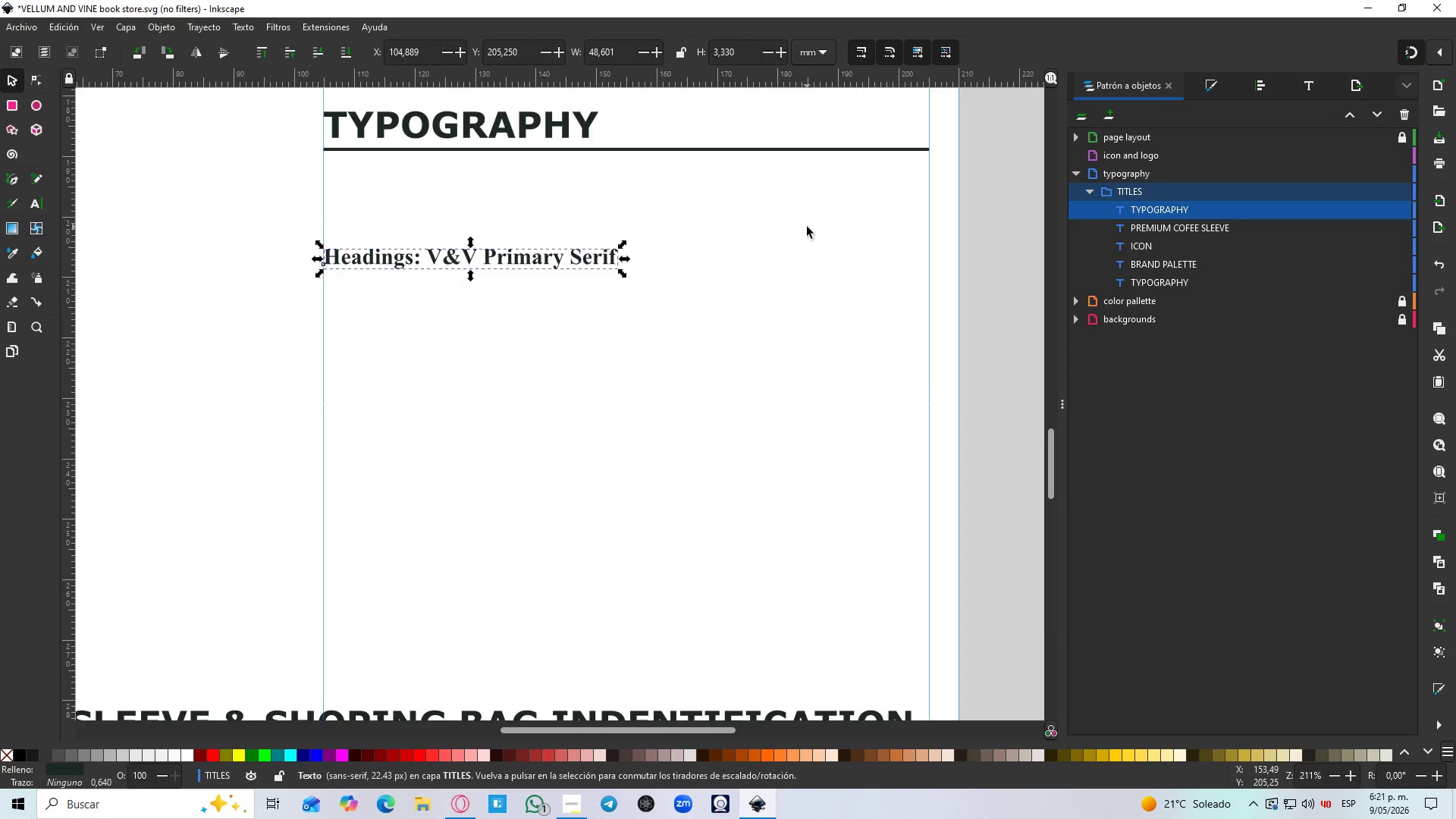 
key(Control+Z)
 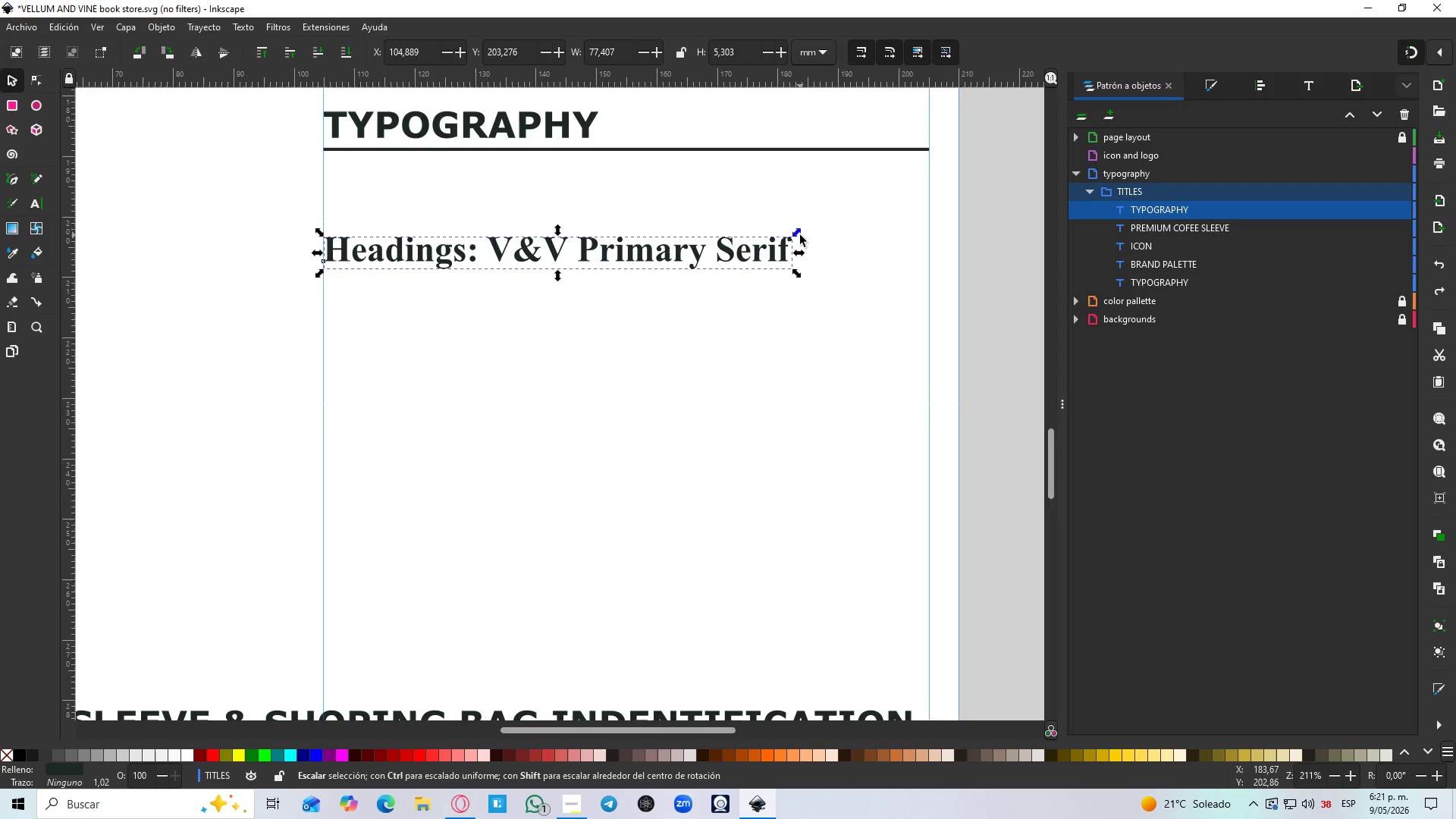 
hold_key(key=ControlLeft, duration=0.55)
 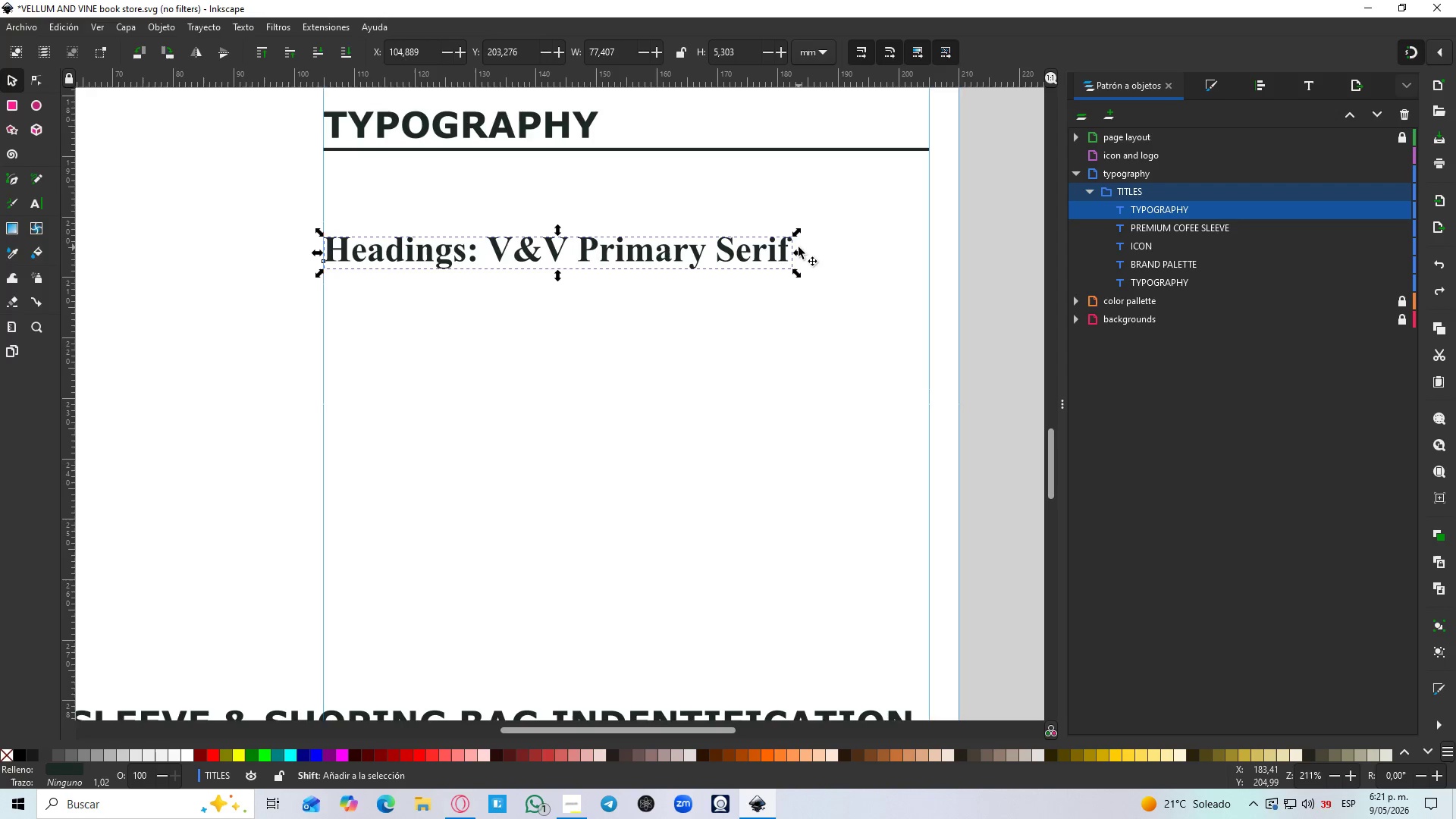 
hold_key(key=ControlLeft, duration=1.92)
 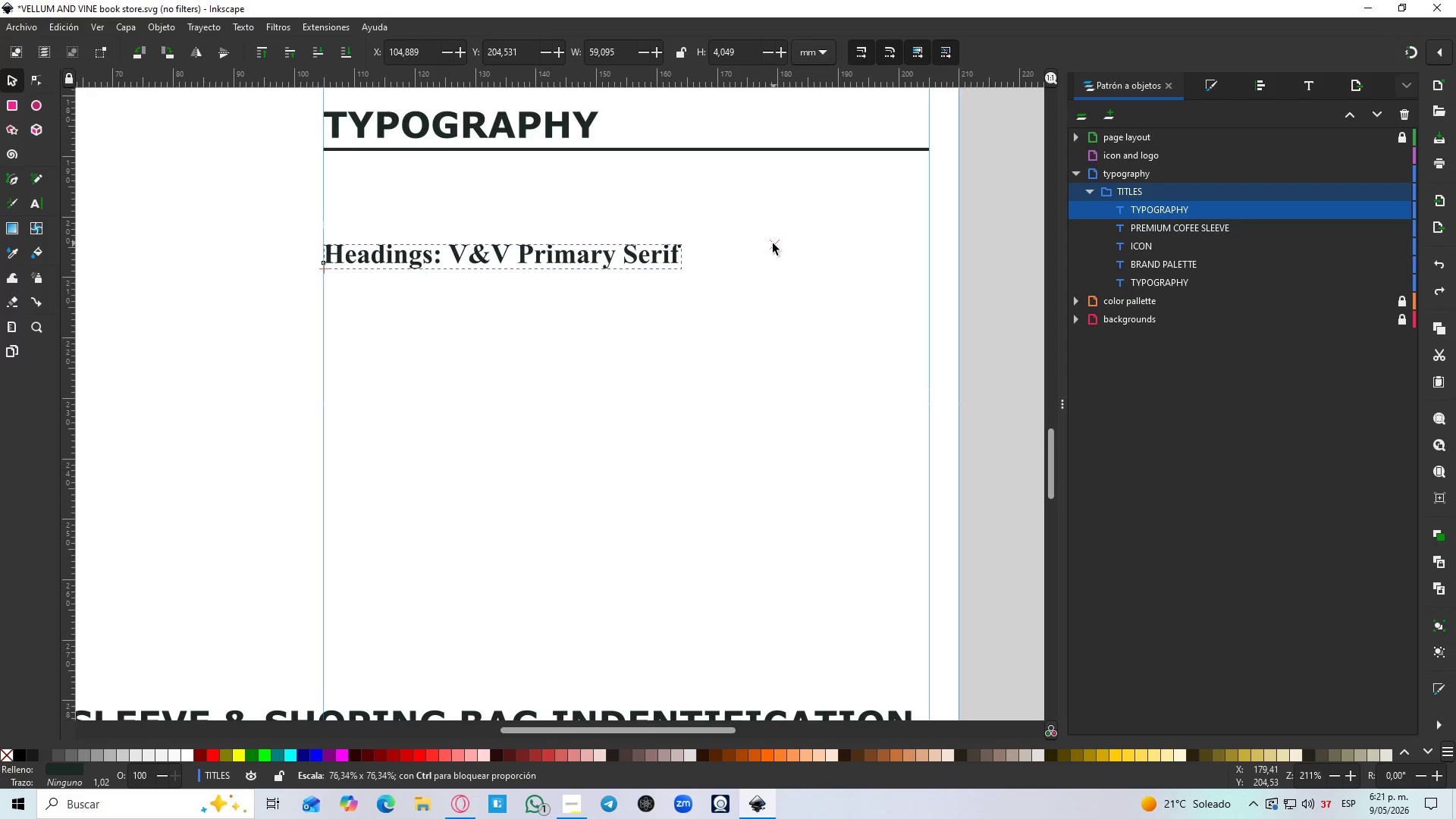 
key(Shift+5)
 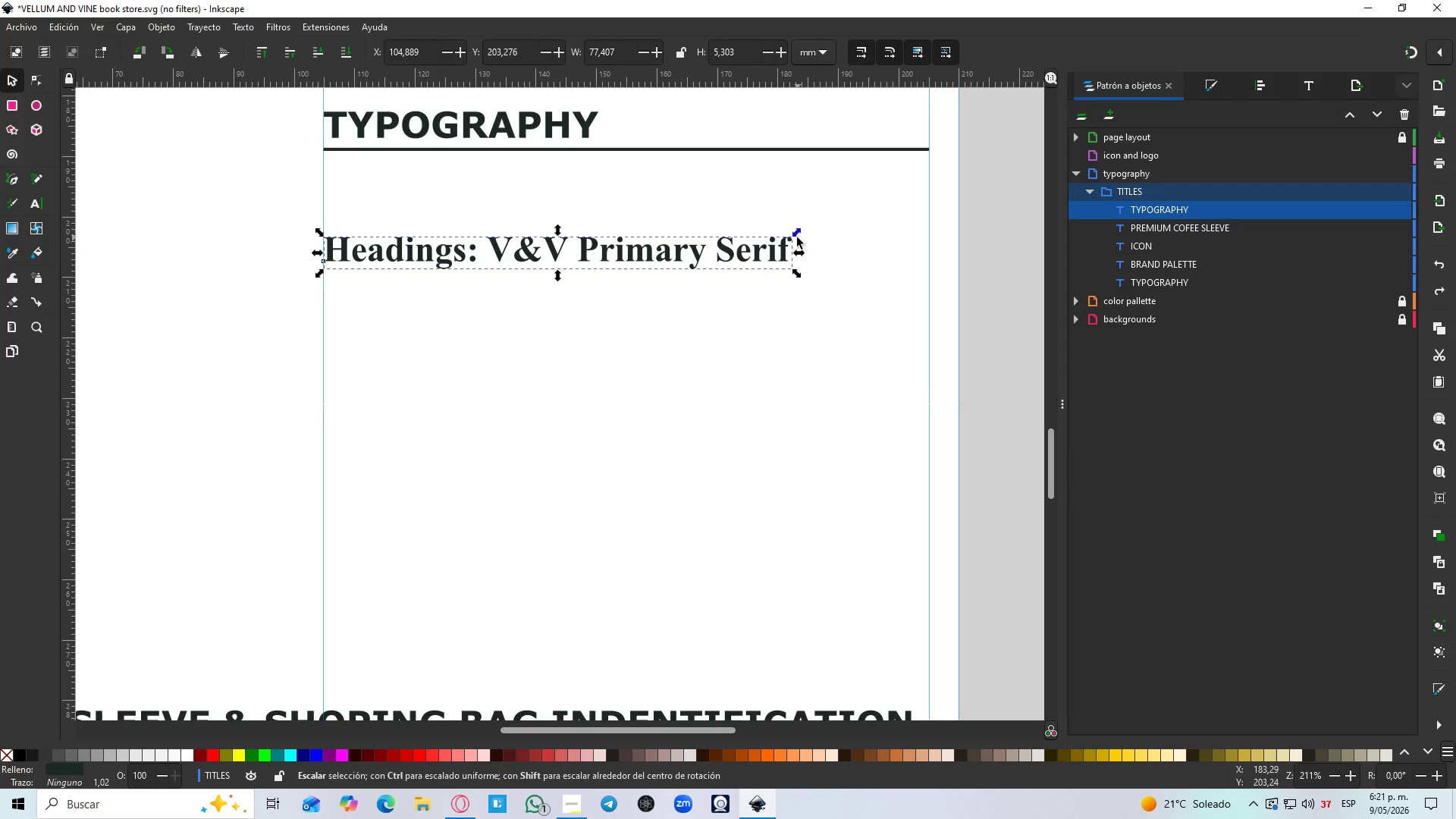 
left_click_drag(start_coordinate=[792, 235], to_coordinate=[777, 240])
 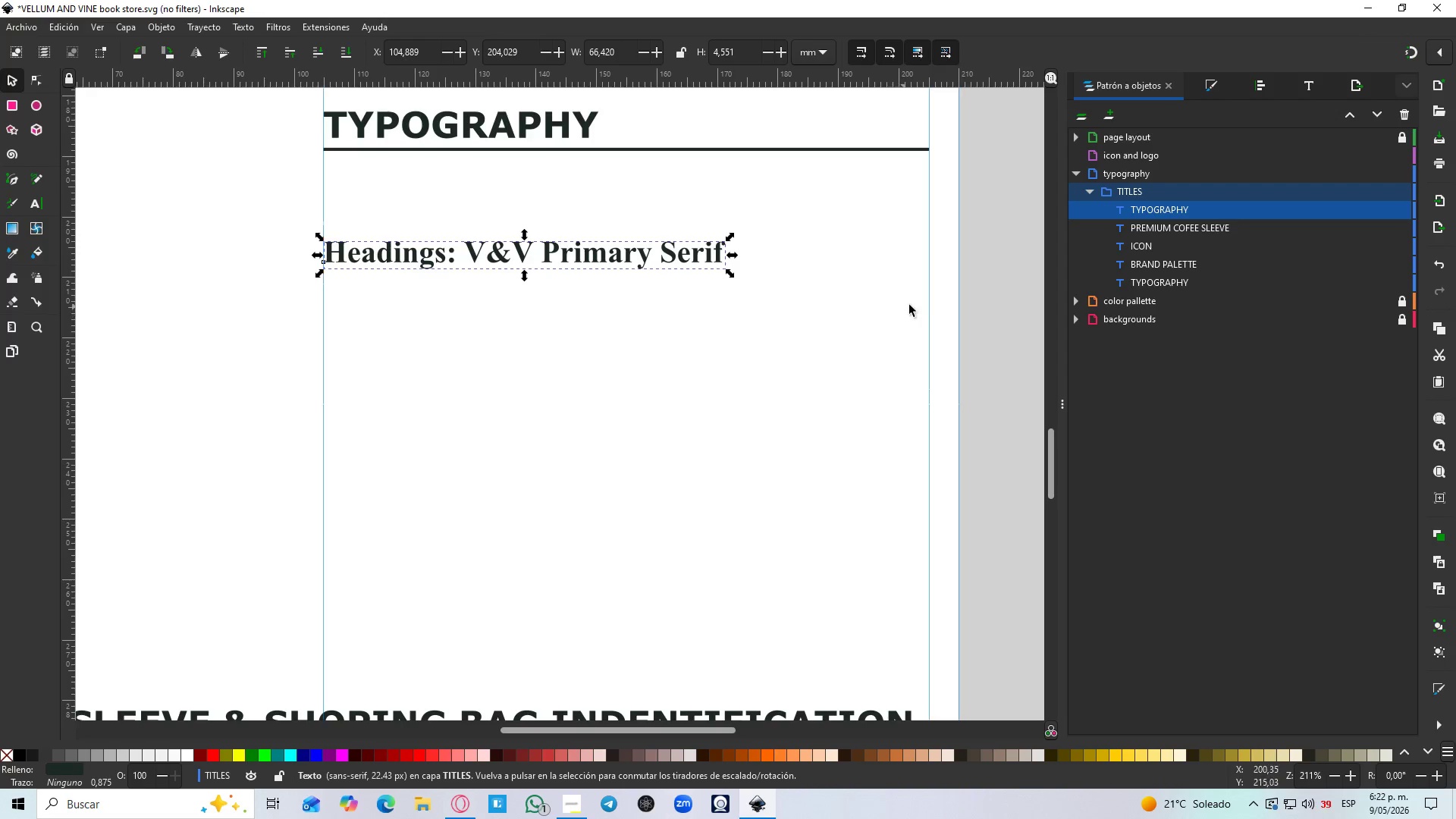 
hold_key(key=ControlLeft, duration=1.51)
 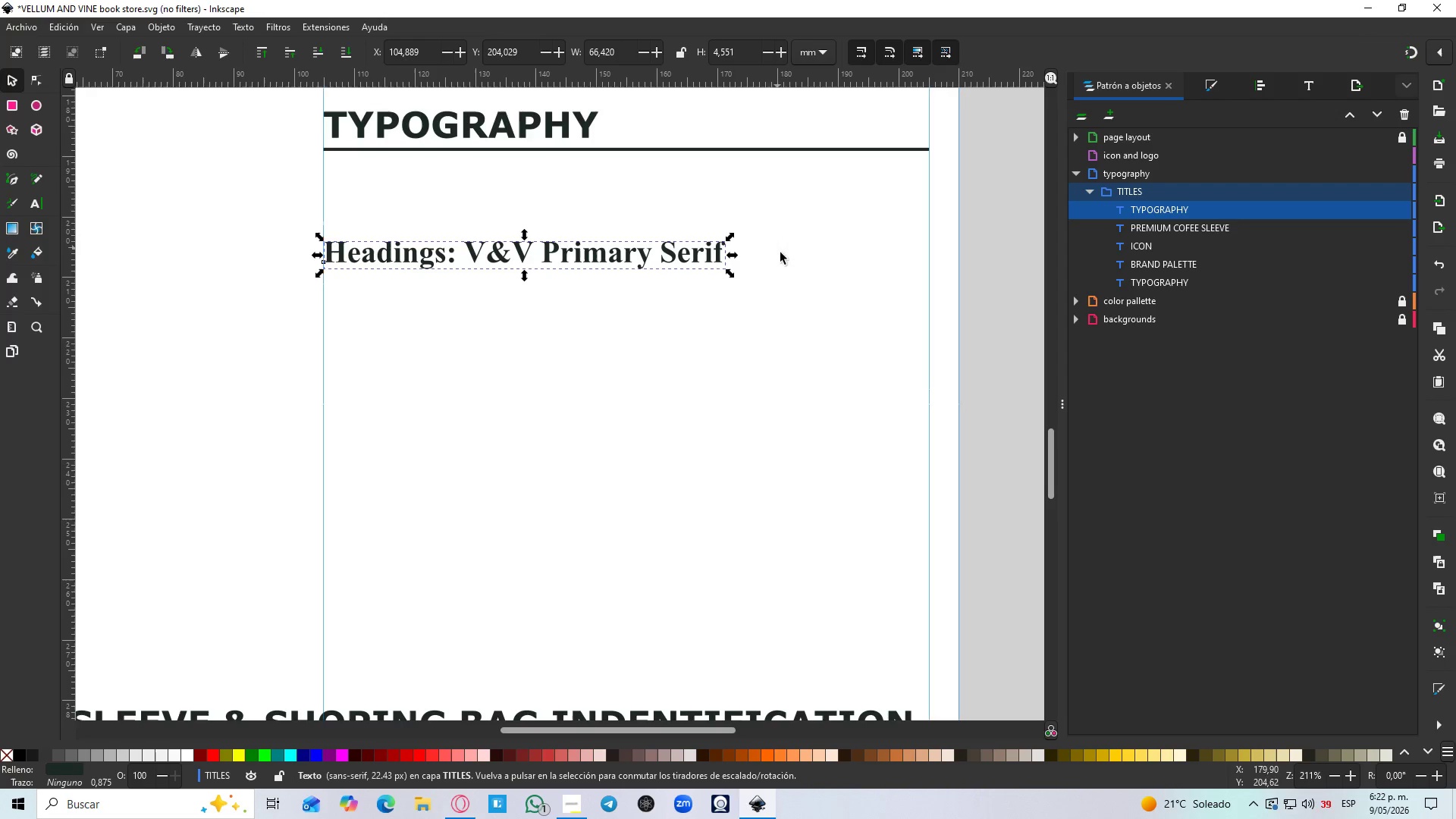 
hold_key(key=ControlLeft, duration=0.42)
 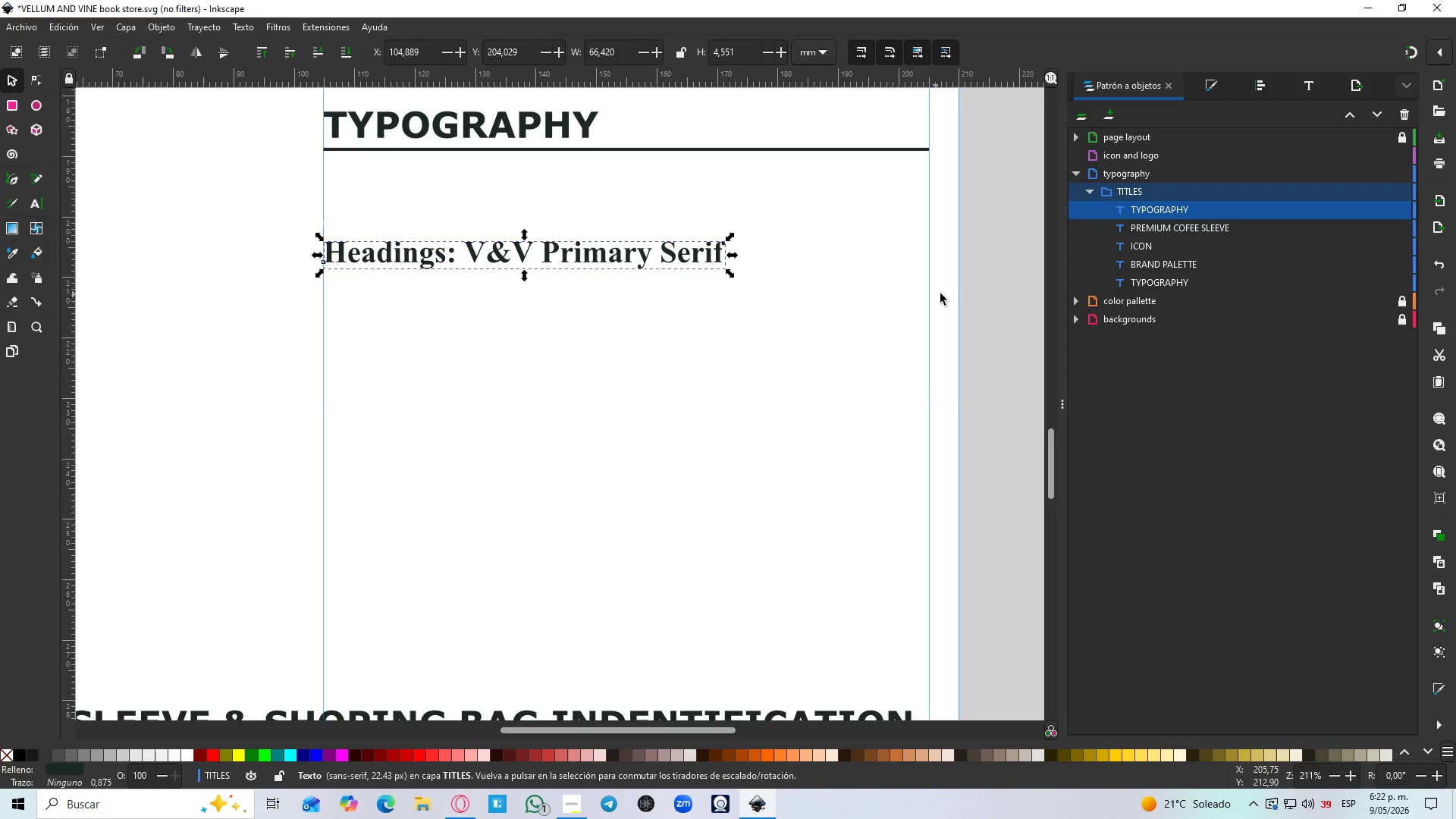 
left_click([964, 289])
 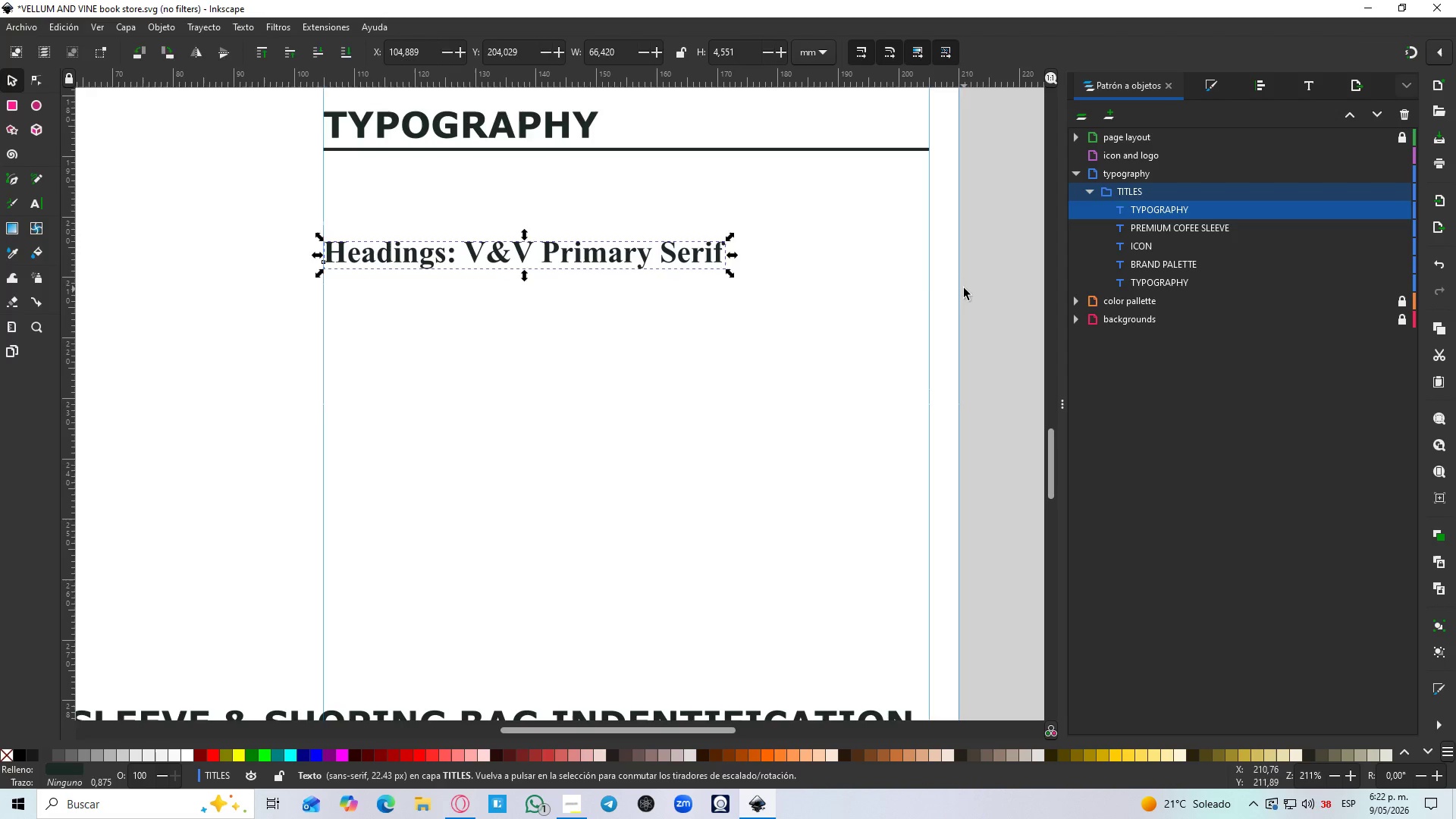 
hold_key(key=ControlLeft, duration=1.51)
scroll: coordinate [853, 281], scroll_direction: down, amount: 3.0
 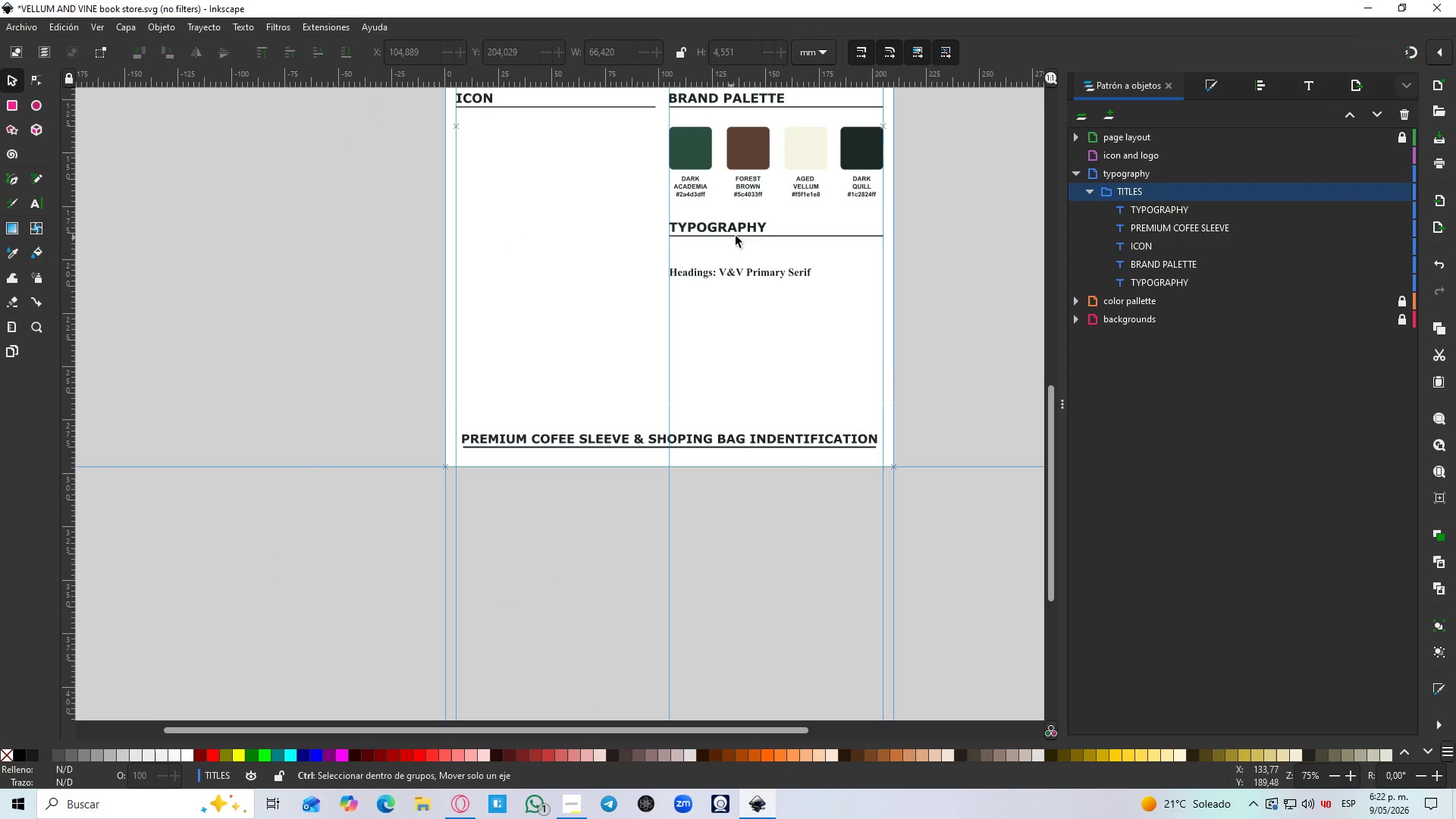 
hold_key(key=ControlLeft, duration=1.33)
 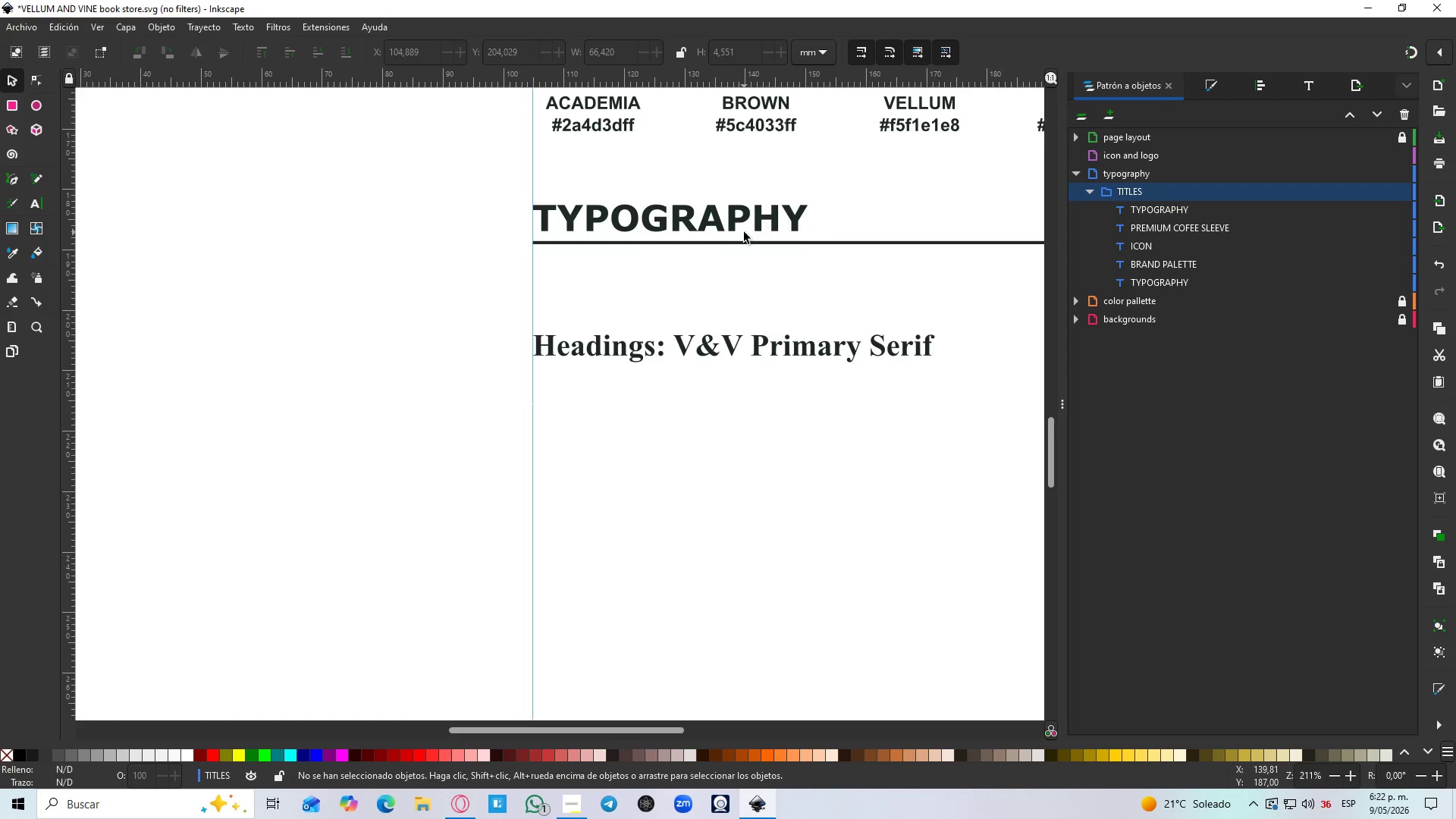 
scroll: coordinate [744, 232], scroll_direction: up, amount: 3.0
 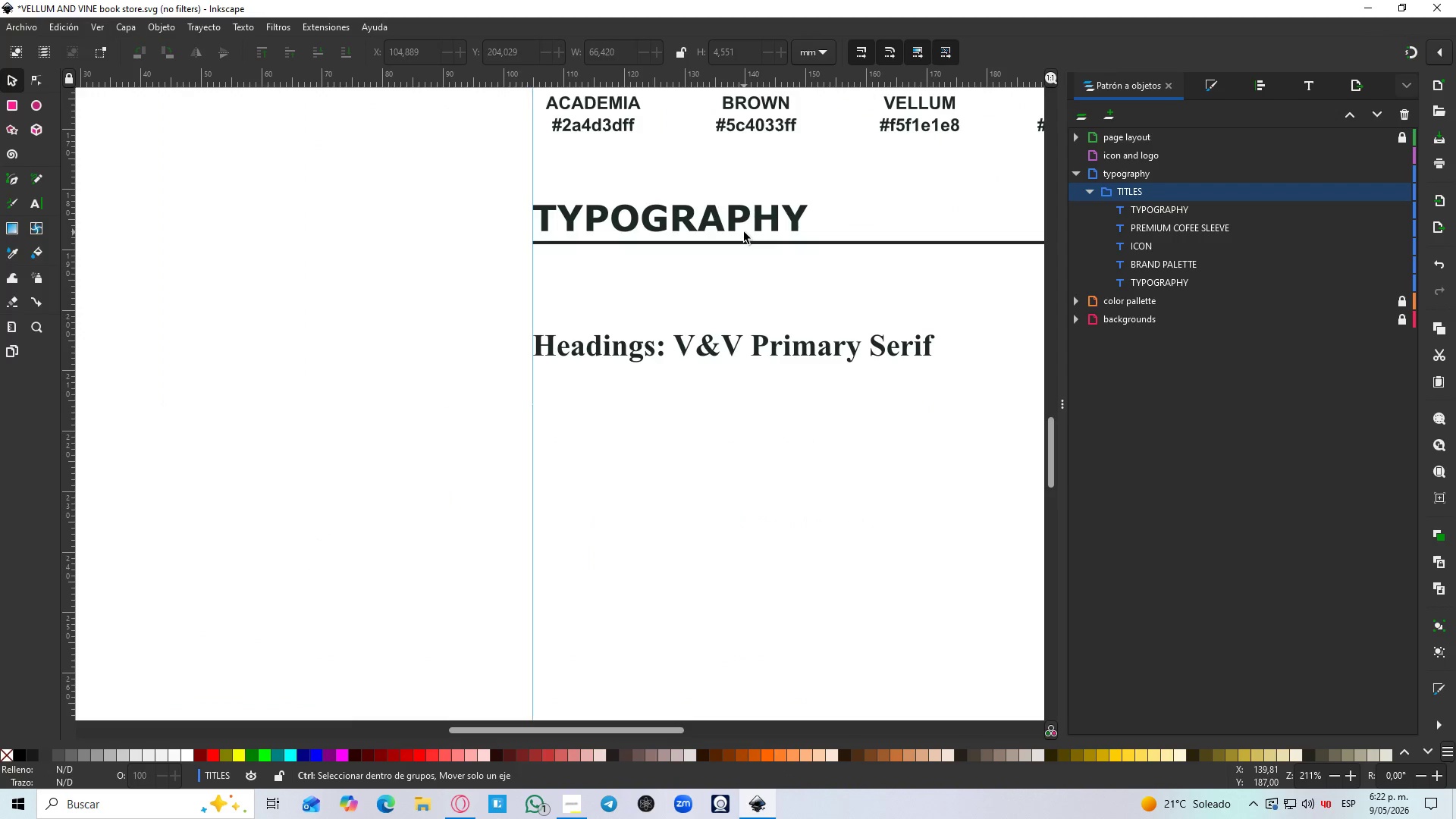 
wait(7.47)
 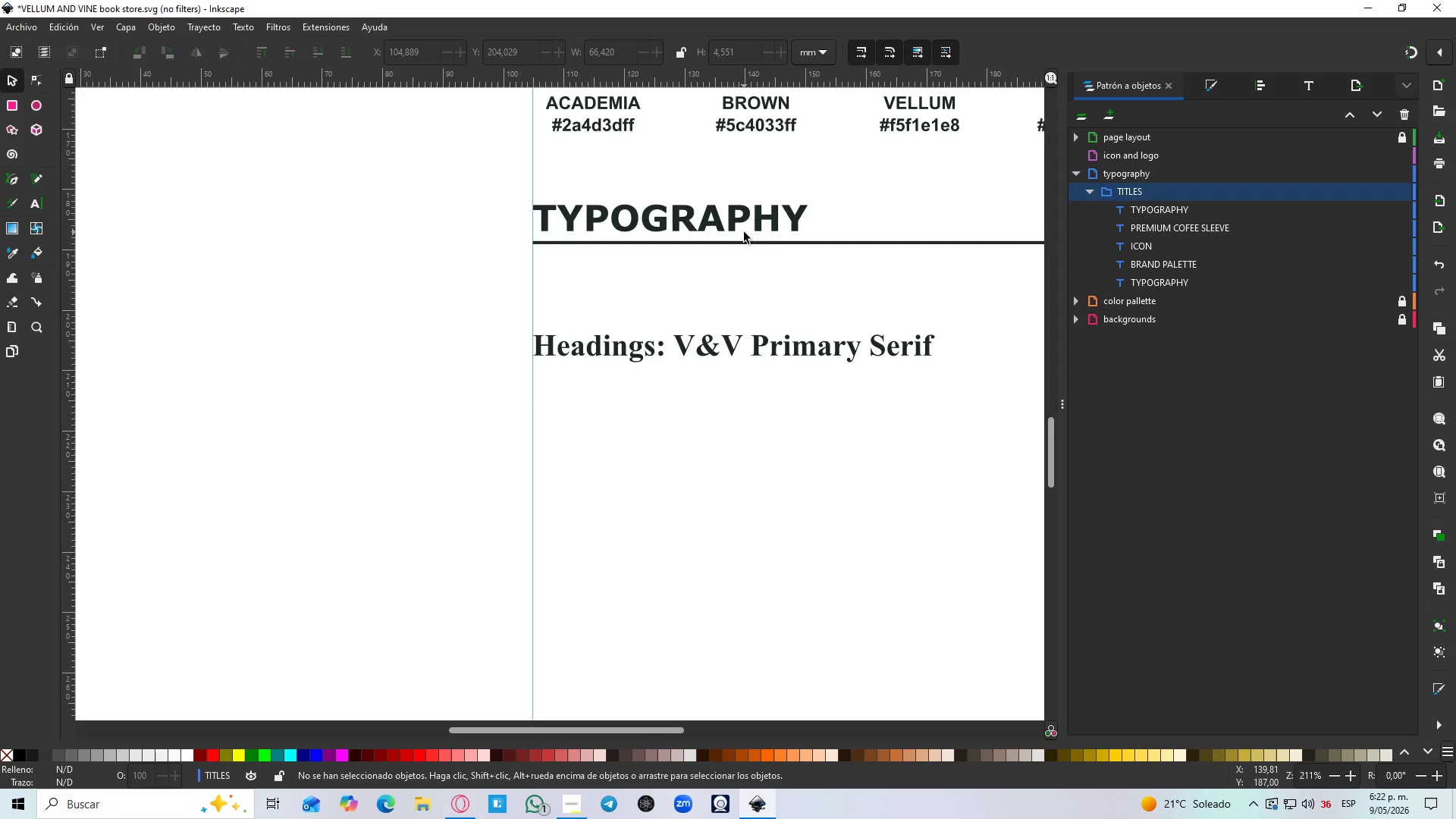 
double_click([704, 337])
 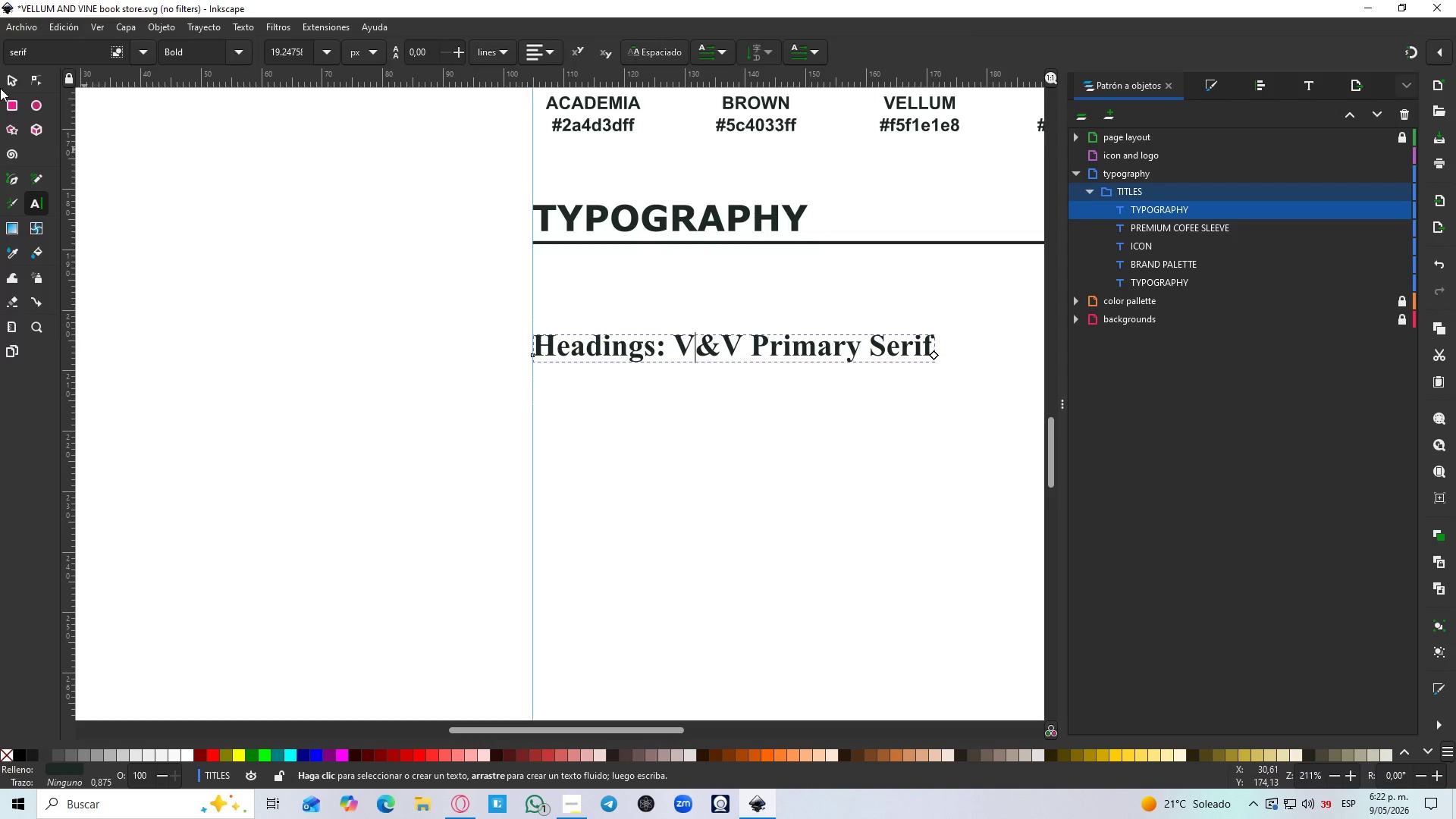 
left_click([3, 79])
 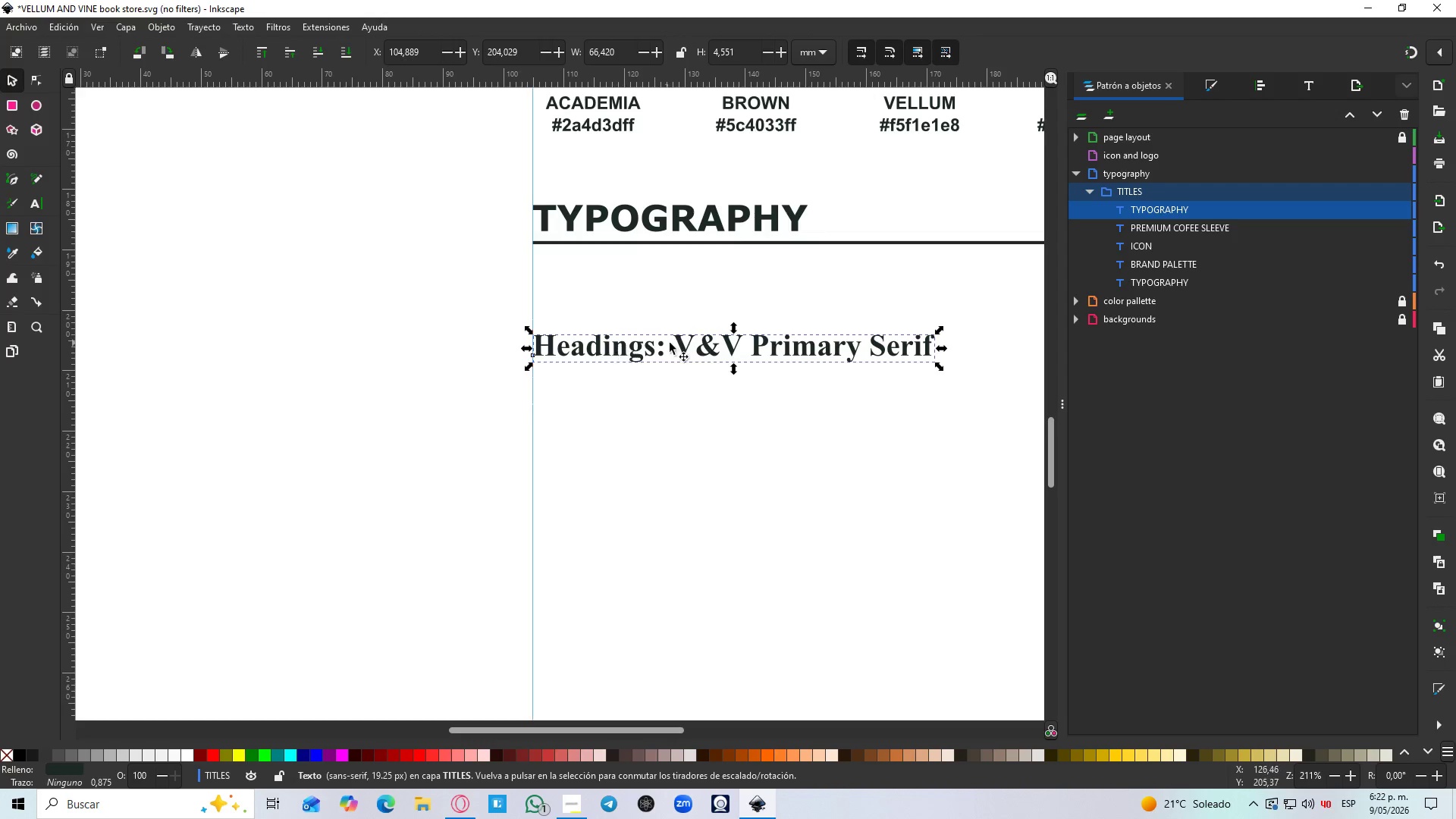 
left_click([681, 344])
 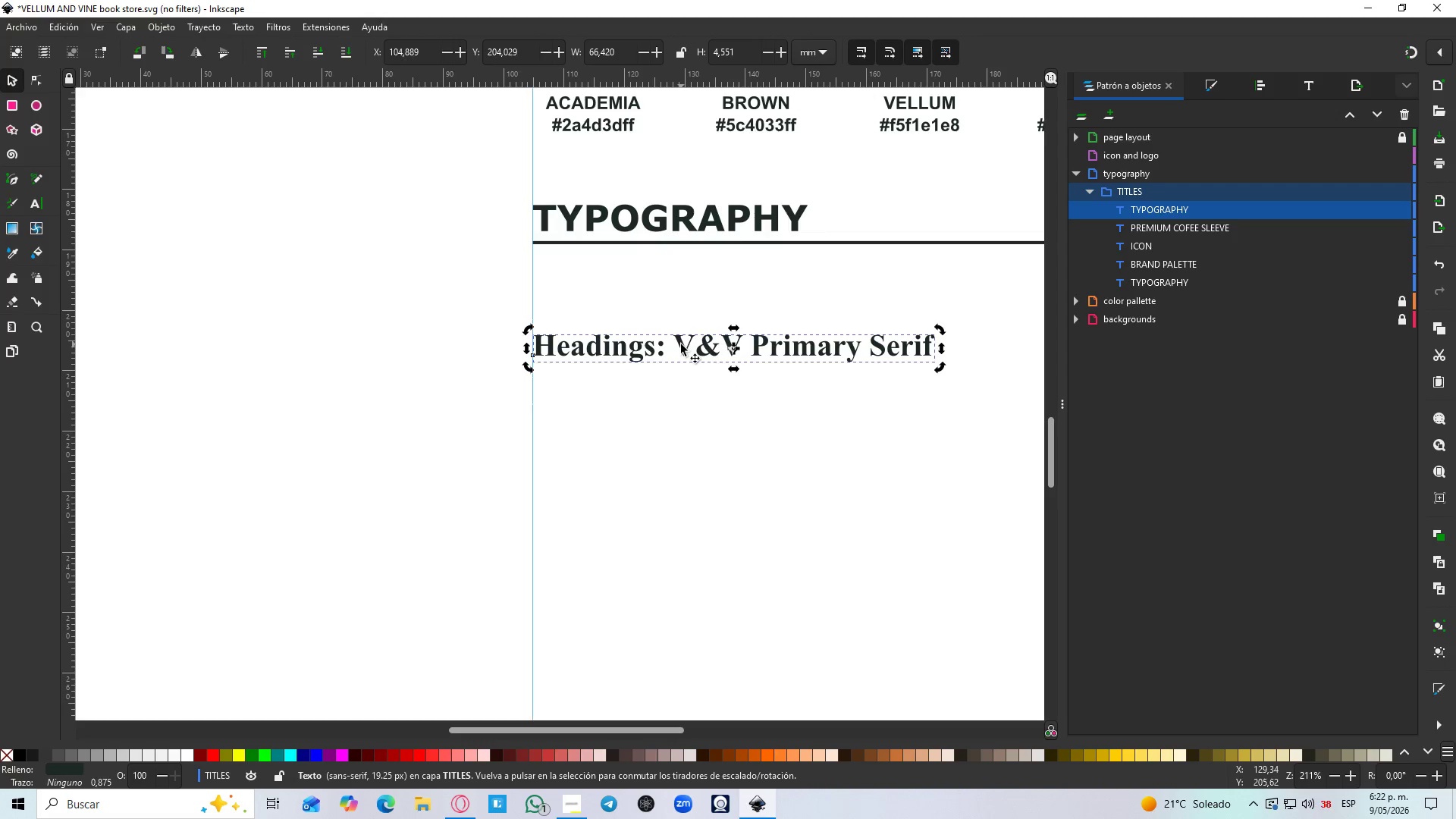 
key(Control+D)
 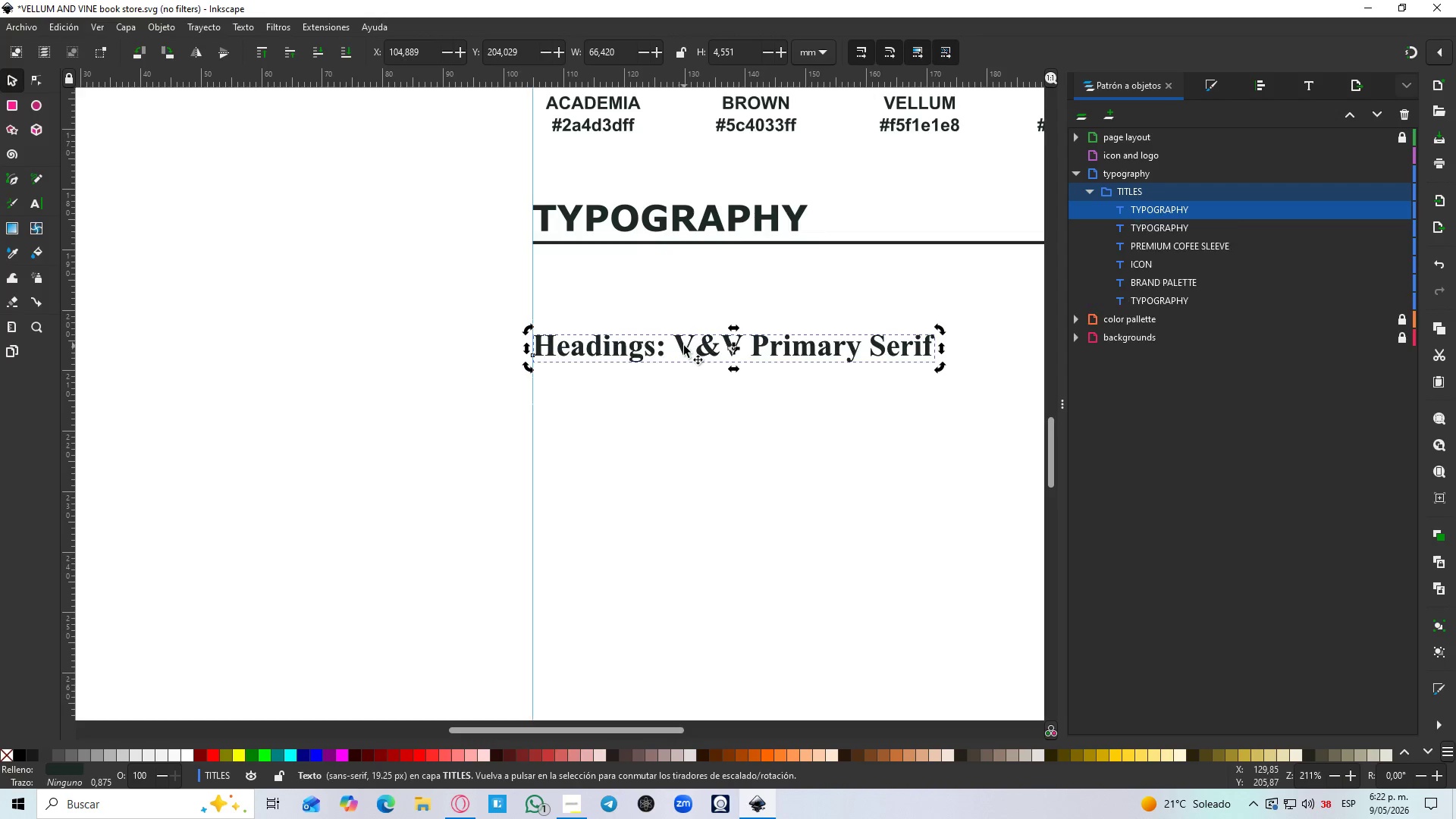 
left_click_drag(start_coordinate=[684, 346], to_coordinate=[683, 384])
 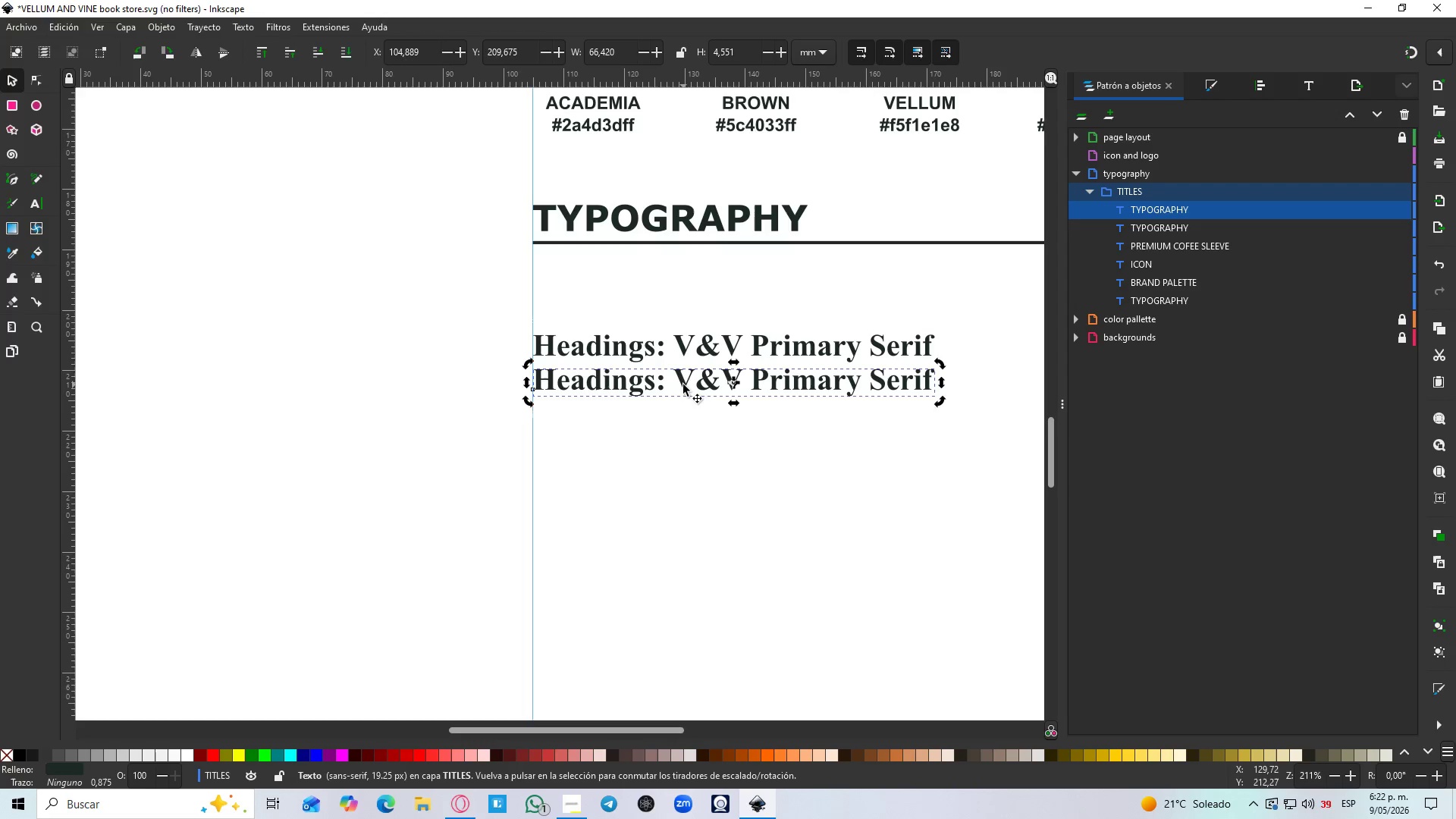 
left_click([683, 384])
 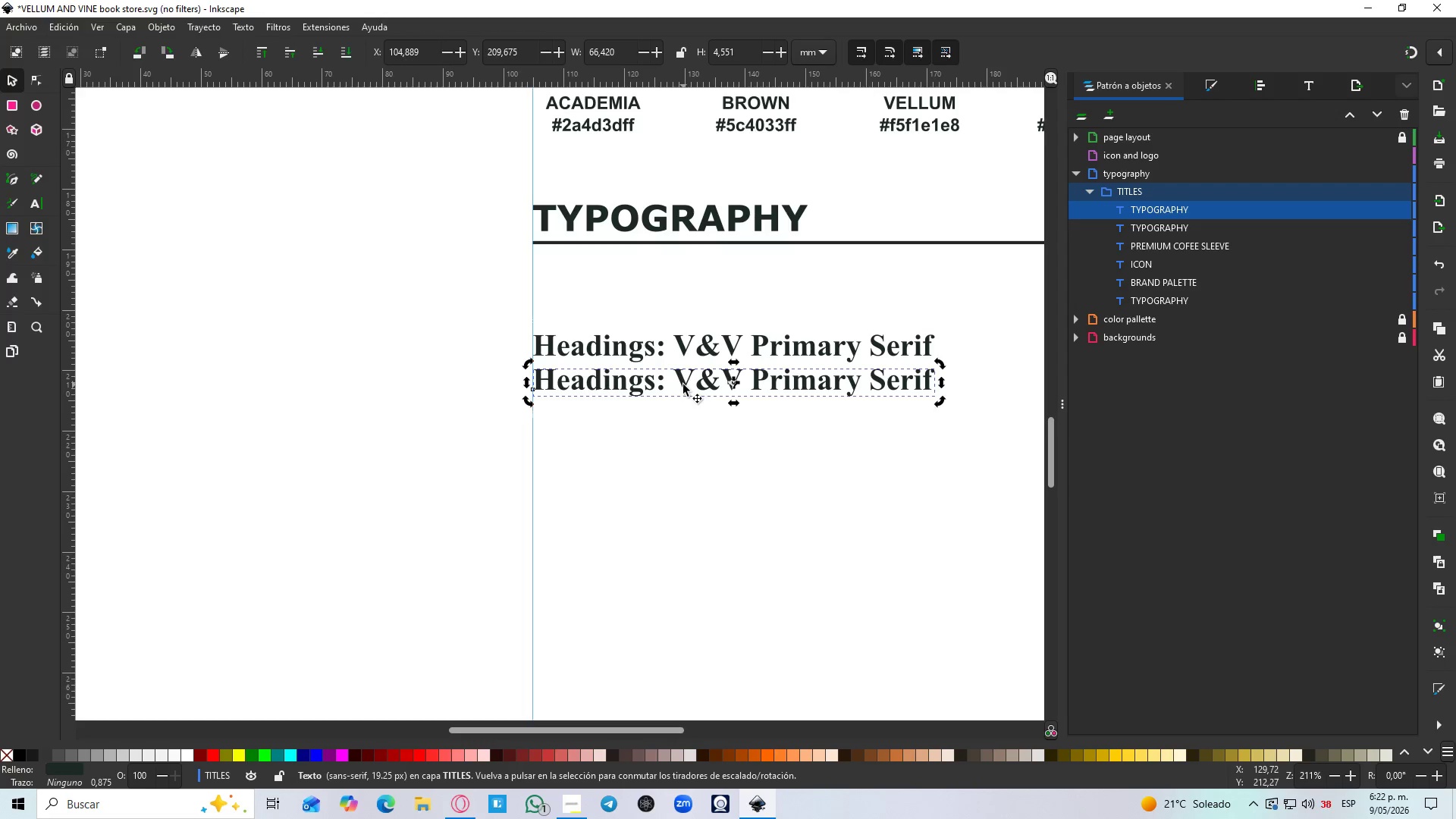 
double_click([683, 384])
 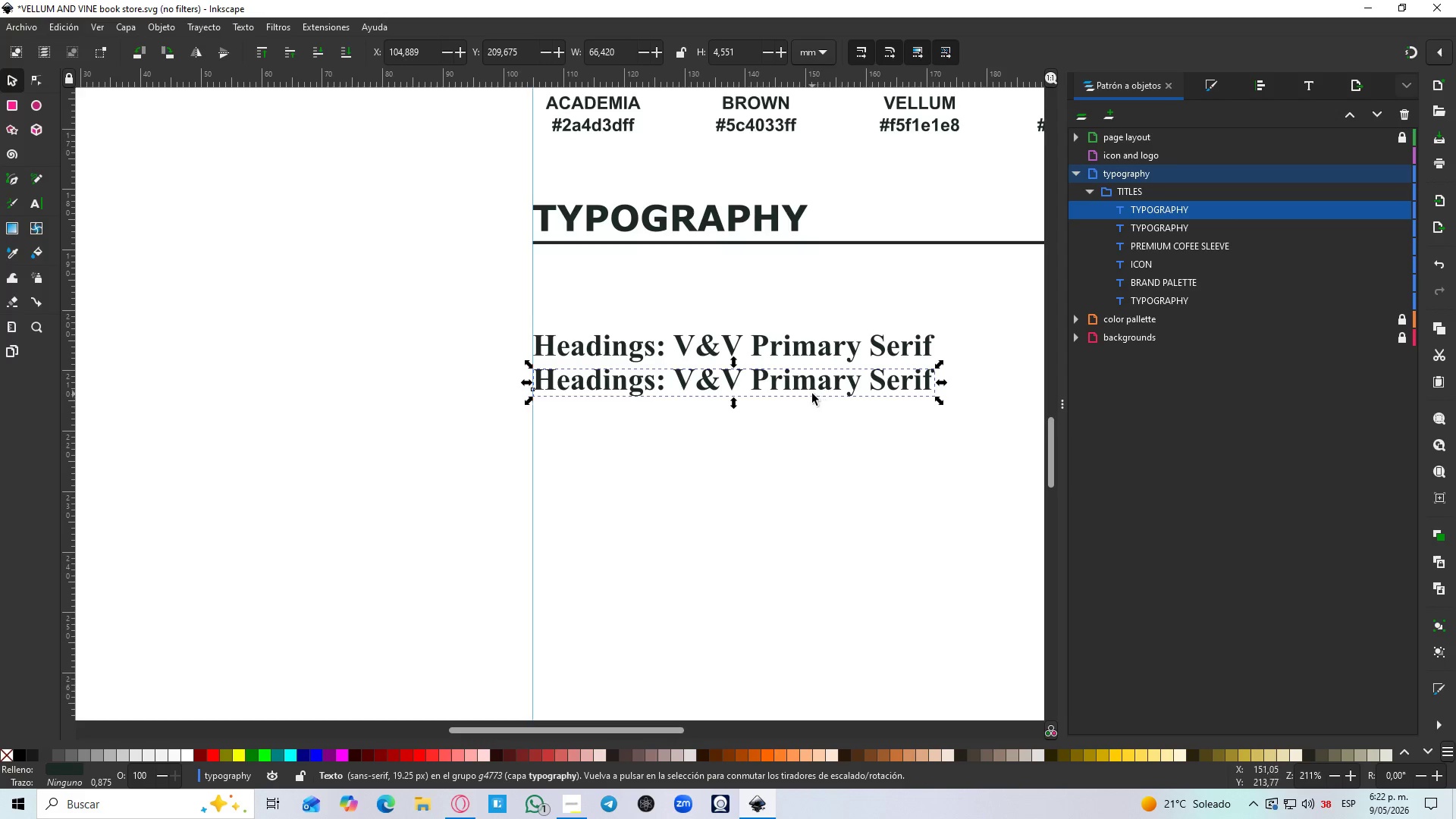 
double_click([812, 394])
 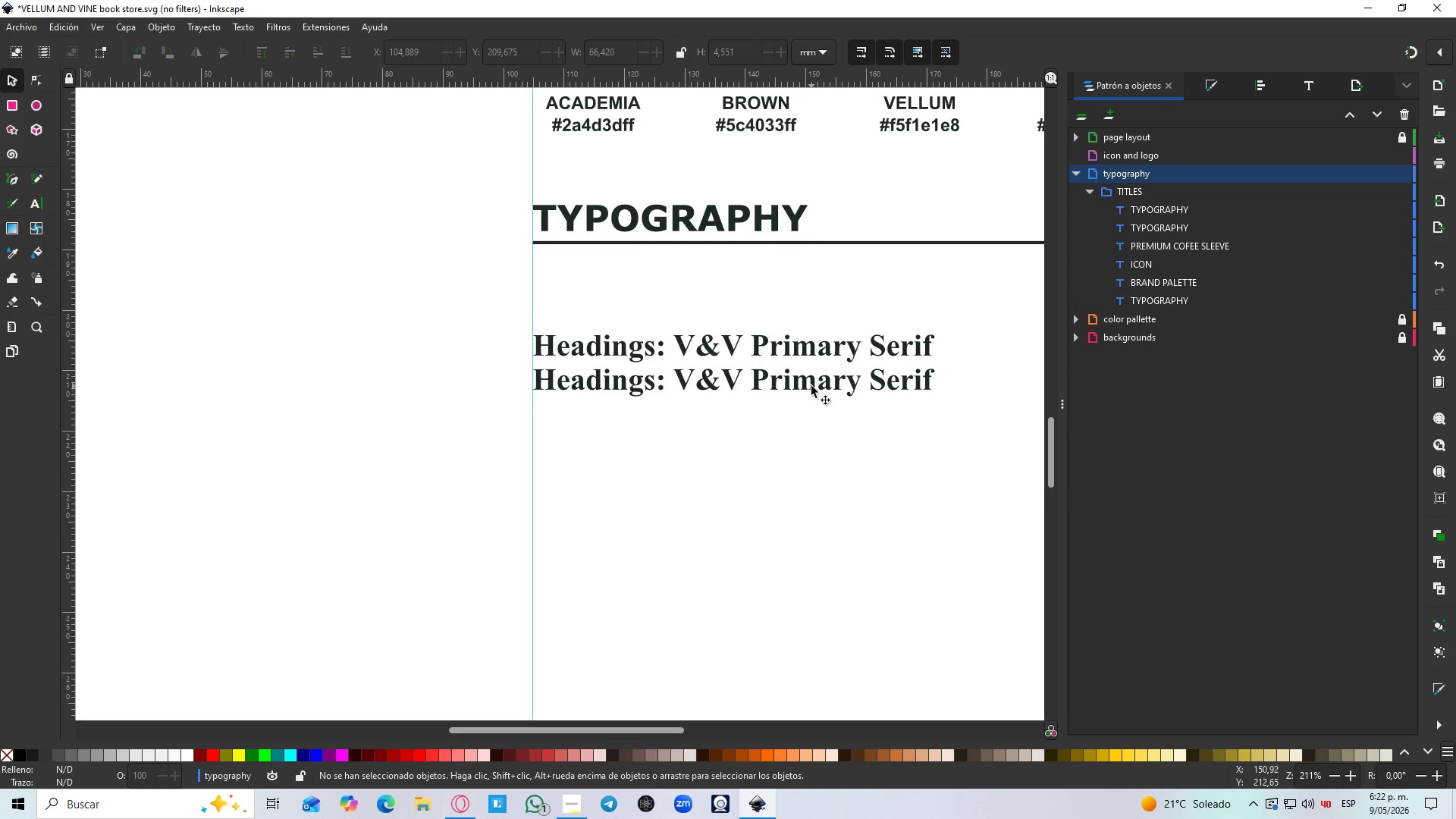 
triple_click([811, 384])
 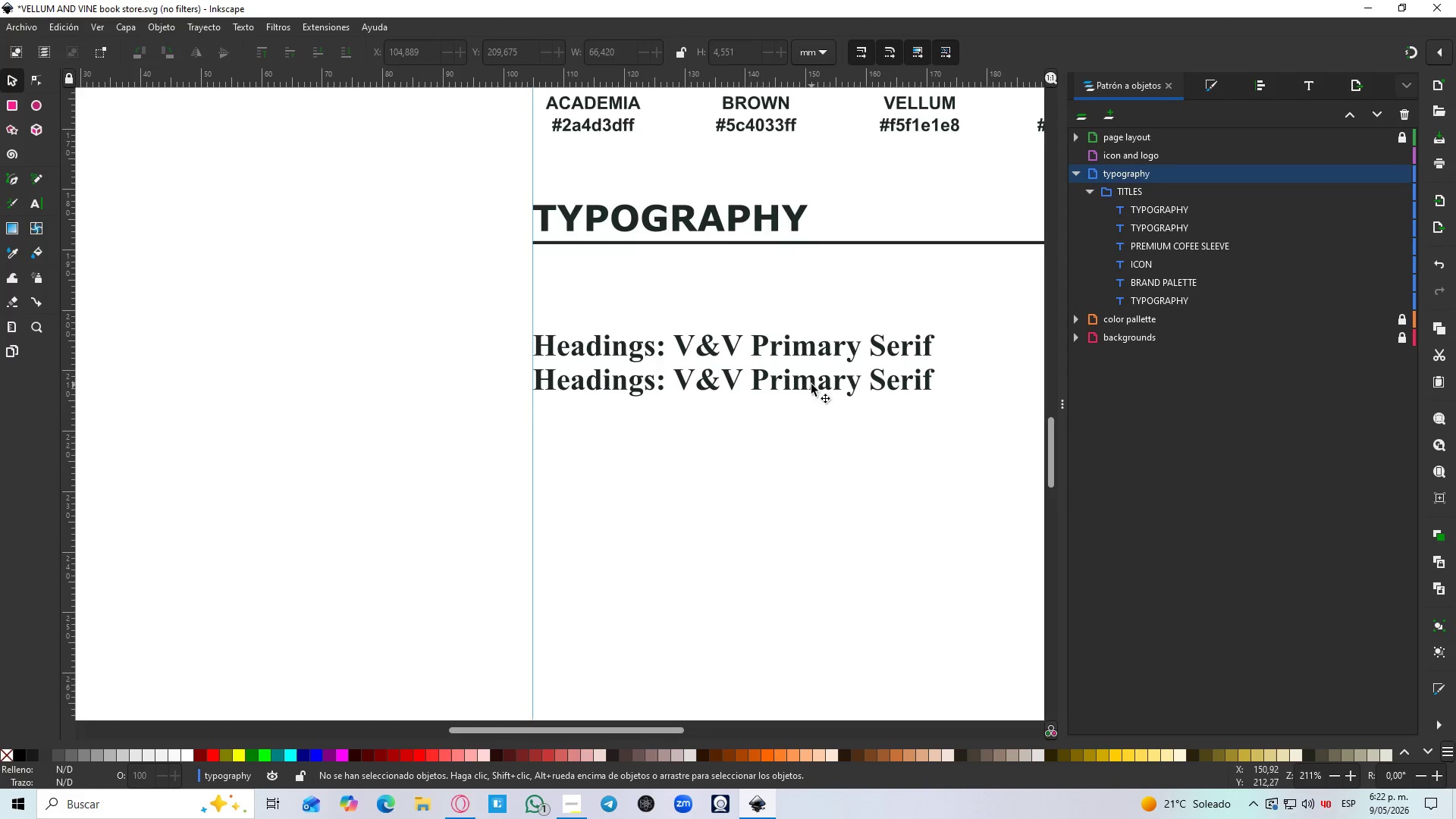 
triple_click([811, 384])
 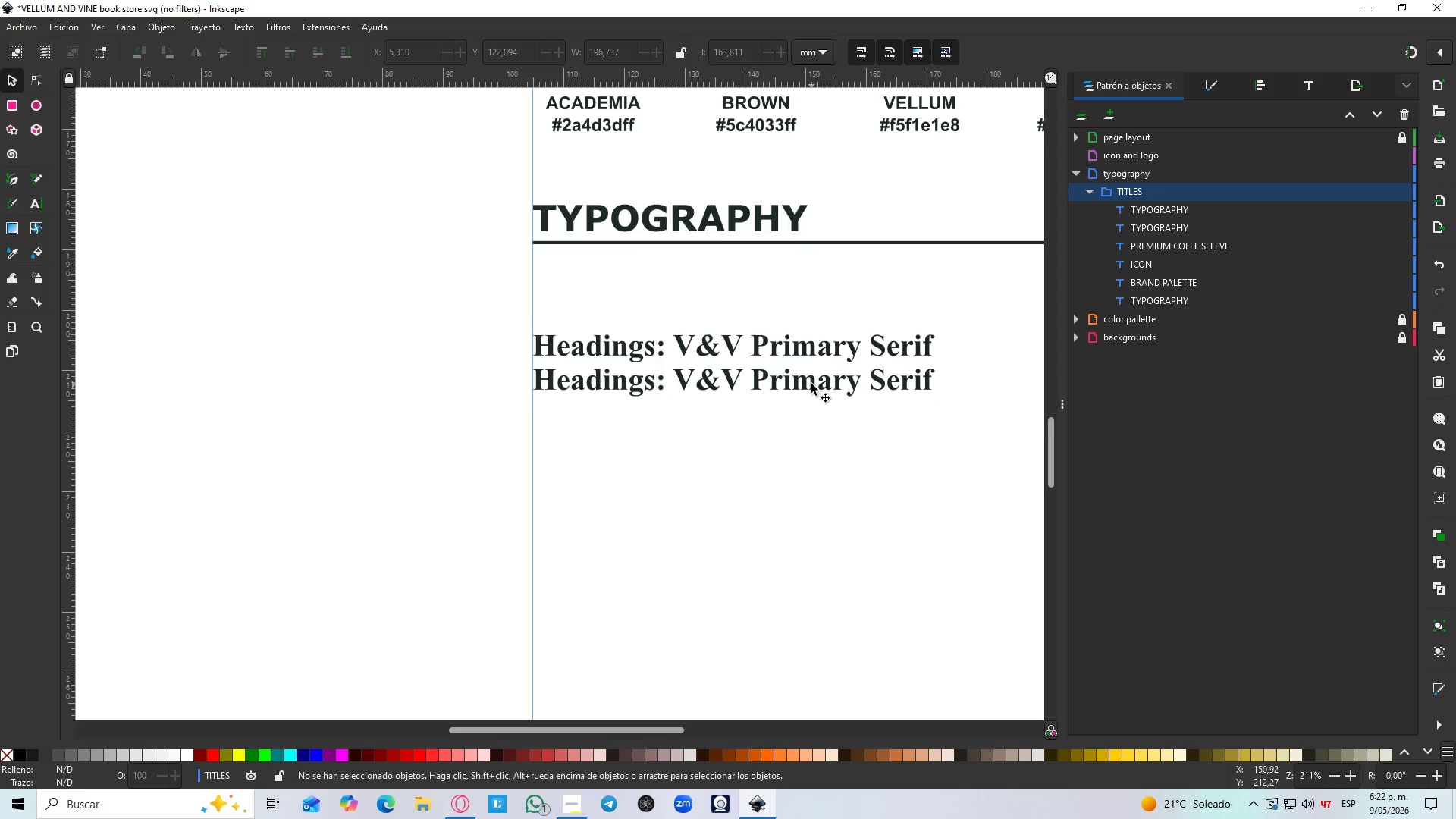 
triple_click([811, 384])
 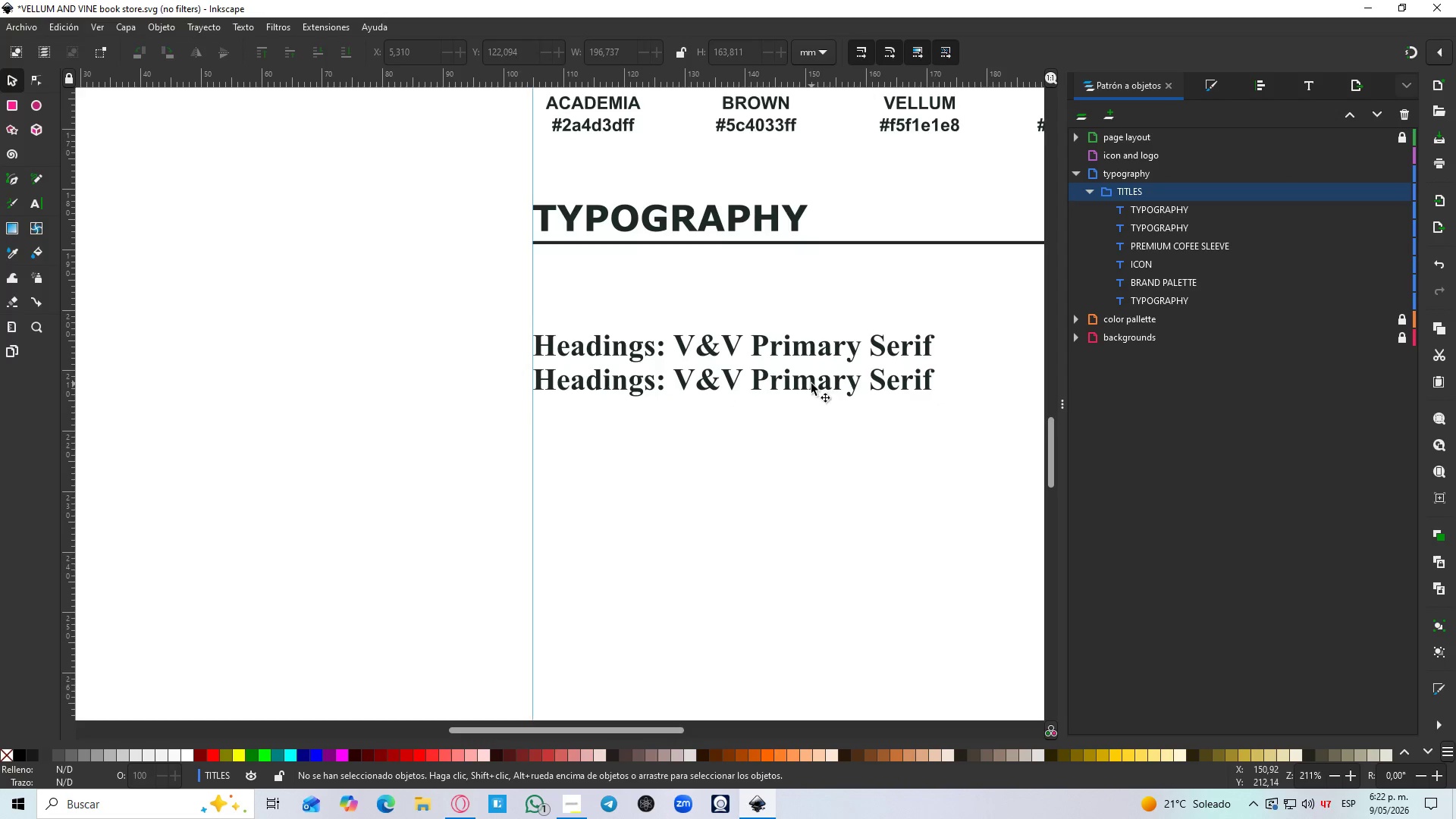 
triple_click([811, 384])
 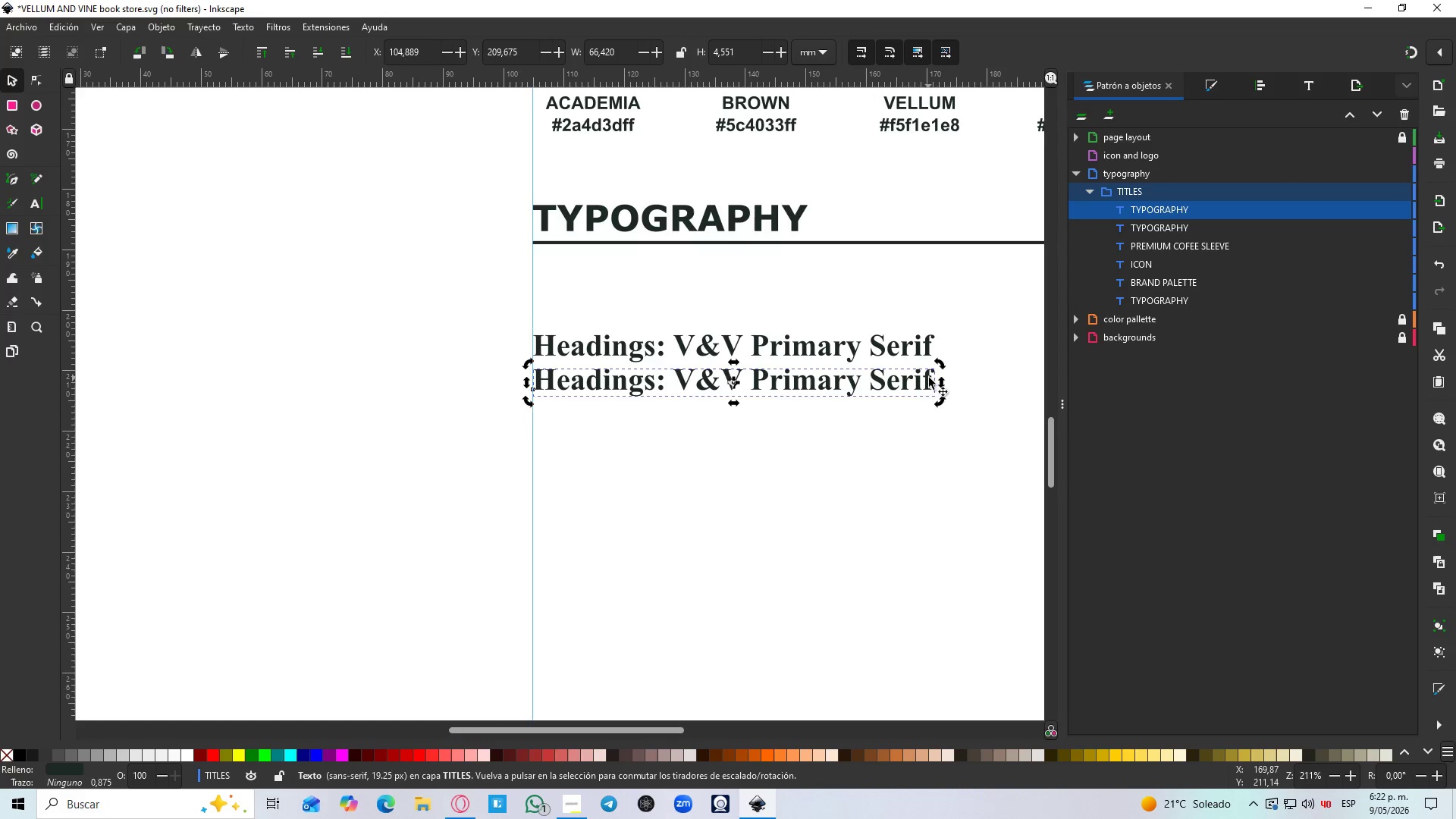 
double_click([929, 378])
 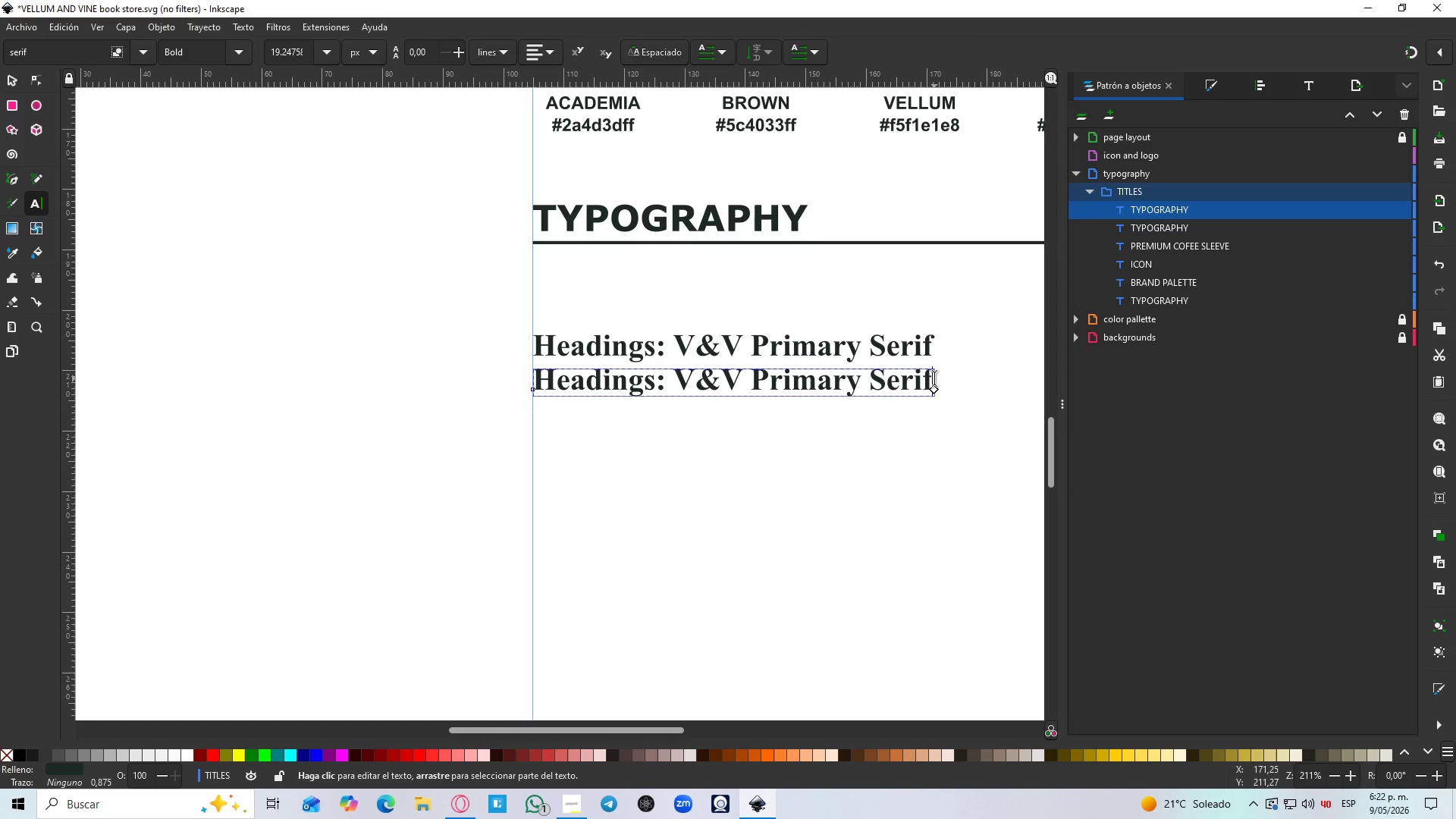 
left_click_drag(start_coordinate=[934, 378], to_coordinate=[509, 375])
 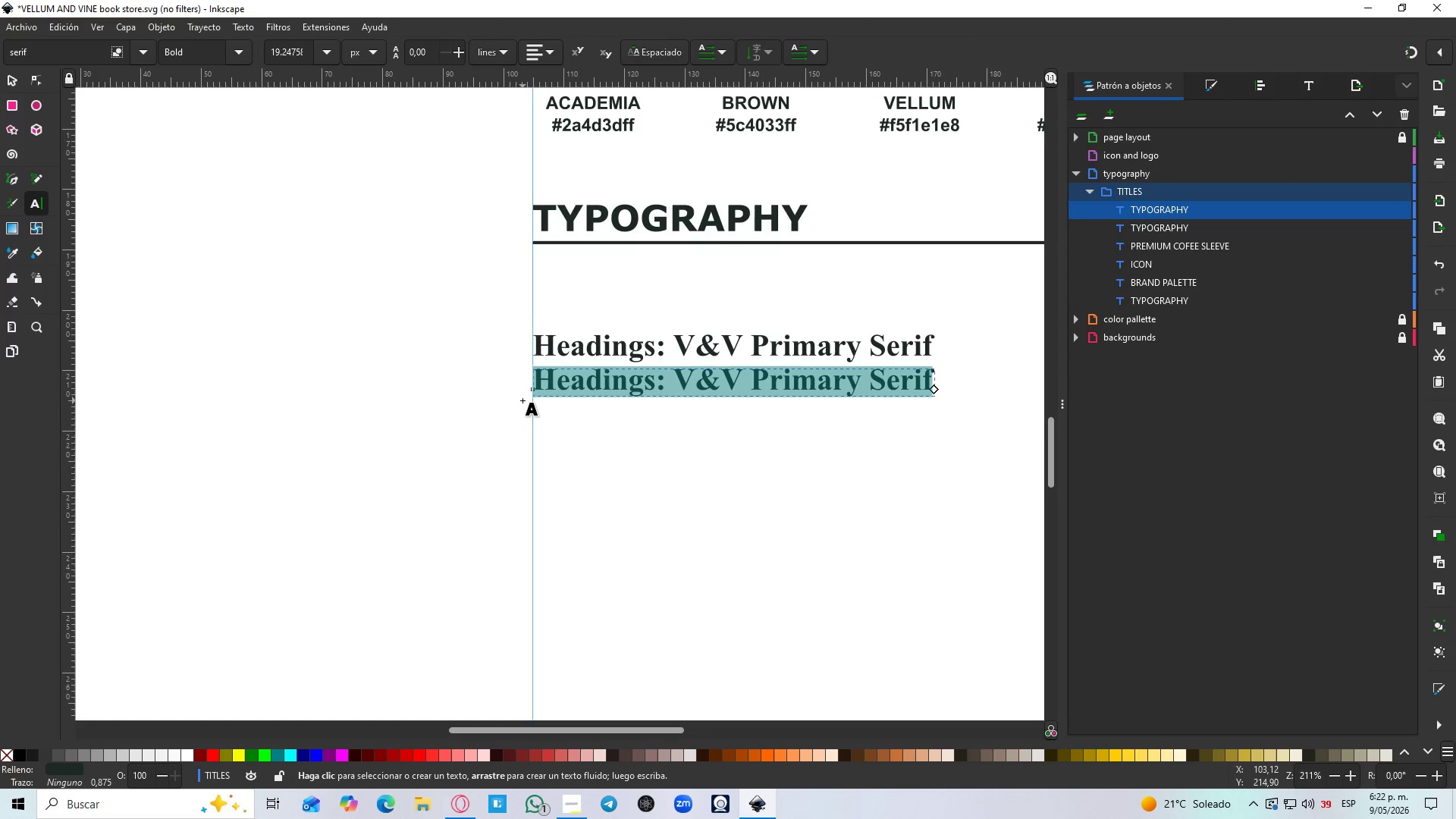 
type(ABCDEFGHIJKLMNOPQRSTUVWXYZ)
 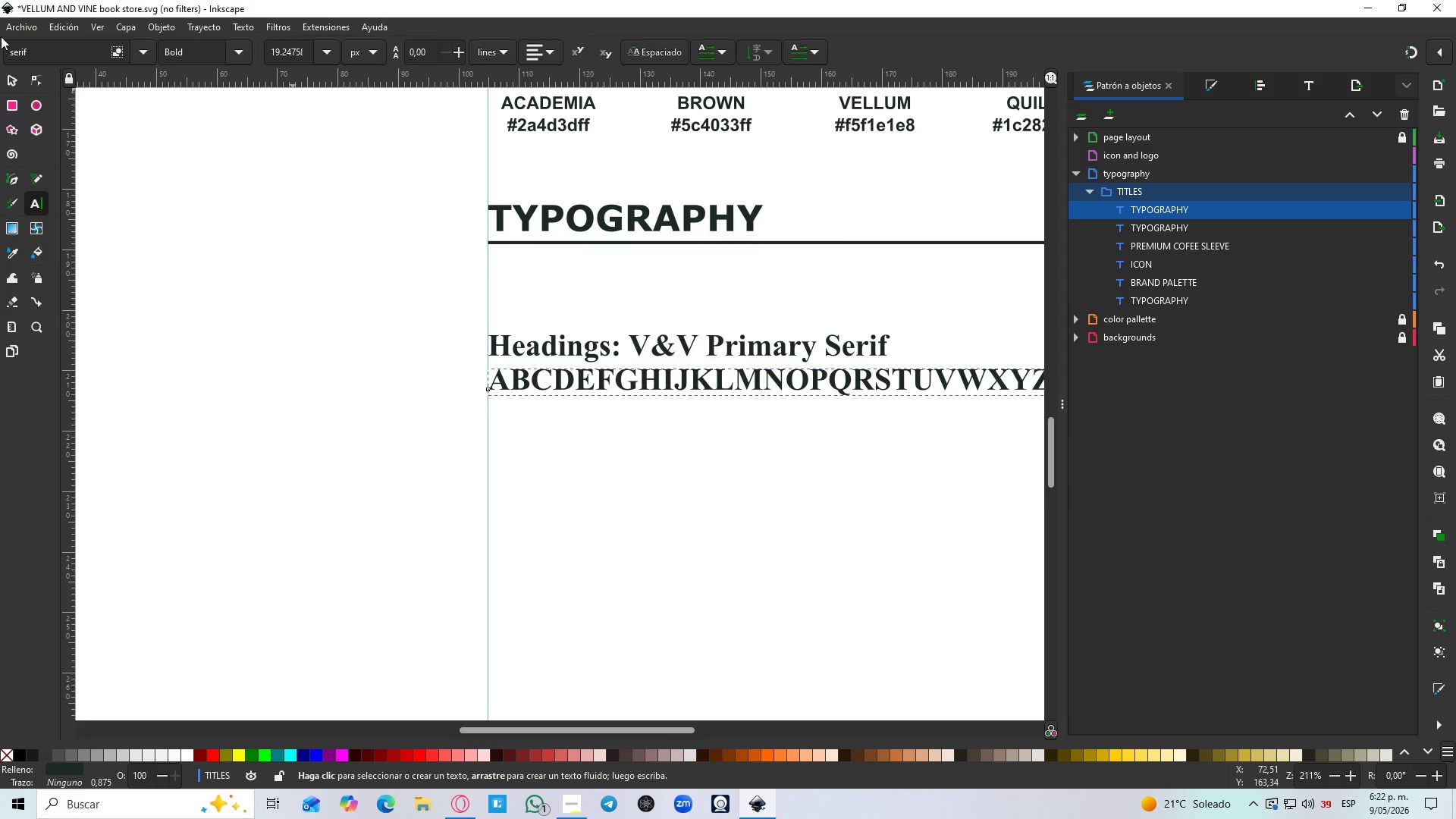 
left_click([13, 77])
 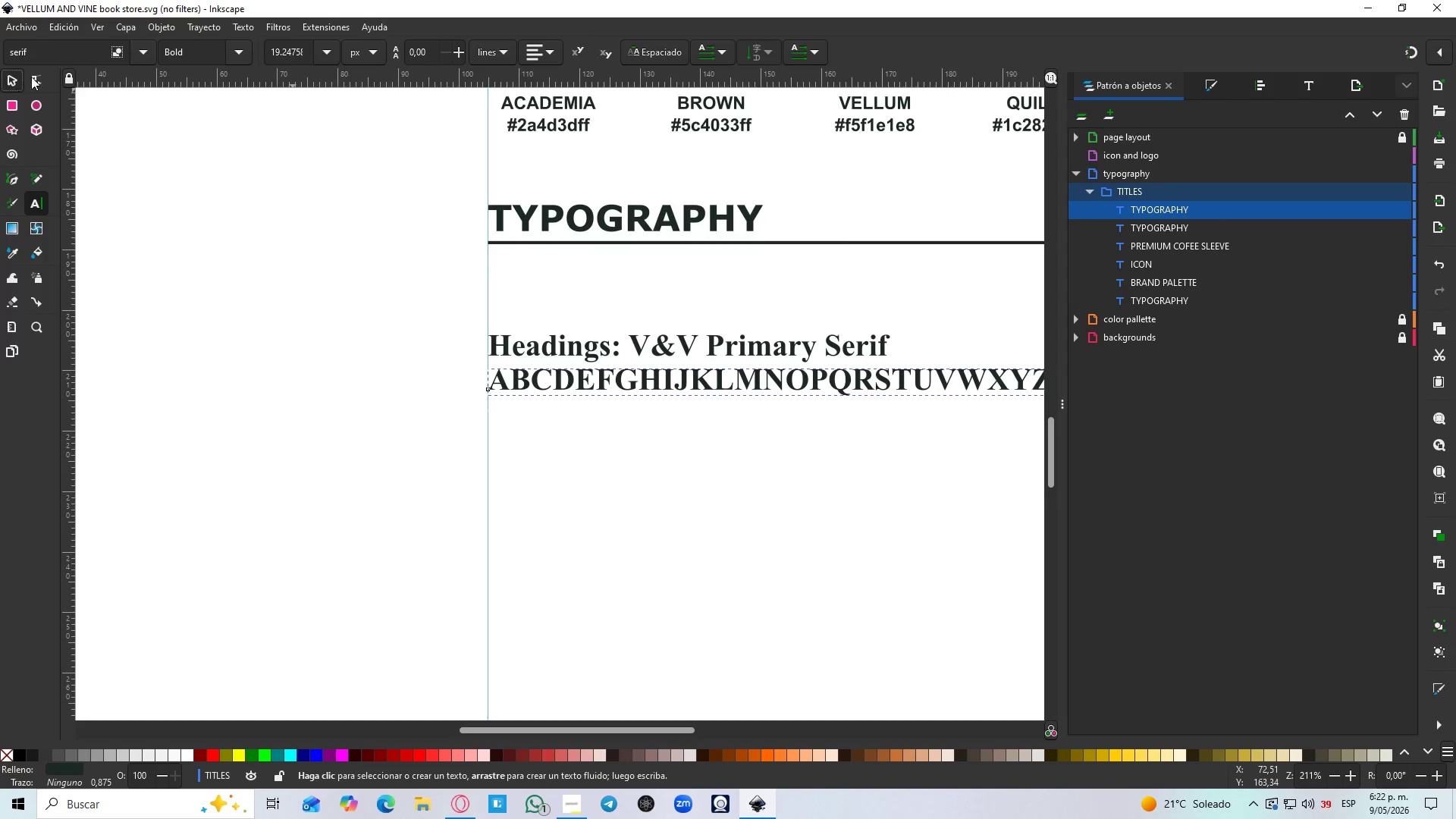 
hold_key(key=ControlLeft, duration=1.5)
scroll: coordinate [463, 220], scroll_direction: down, amount: 2.0
 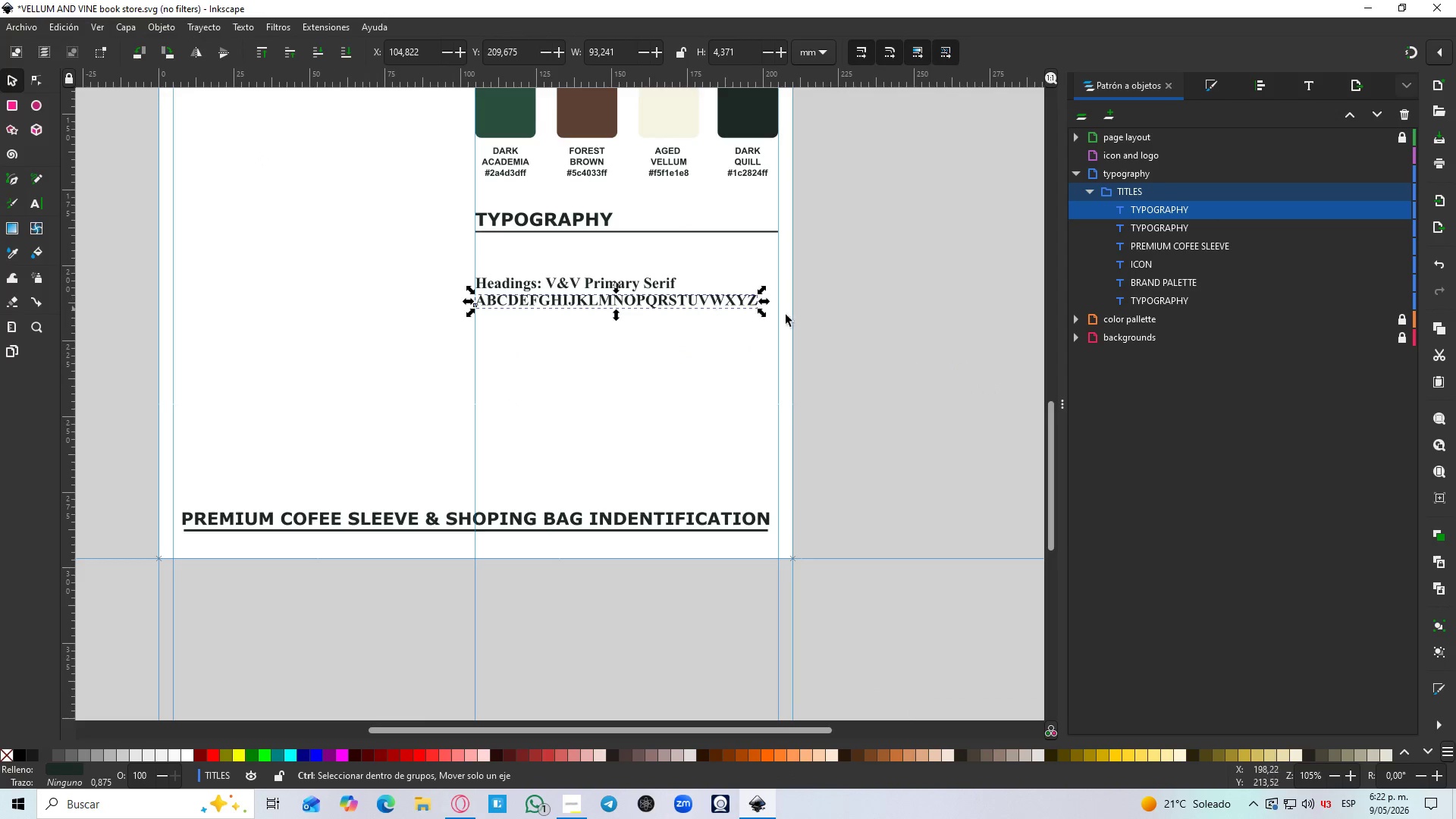 
scroll: coordinate [793, 316], scroll_direction: up, amount: 2.0
 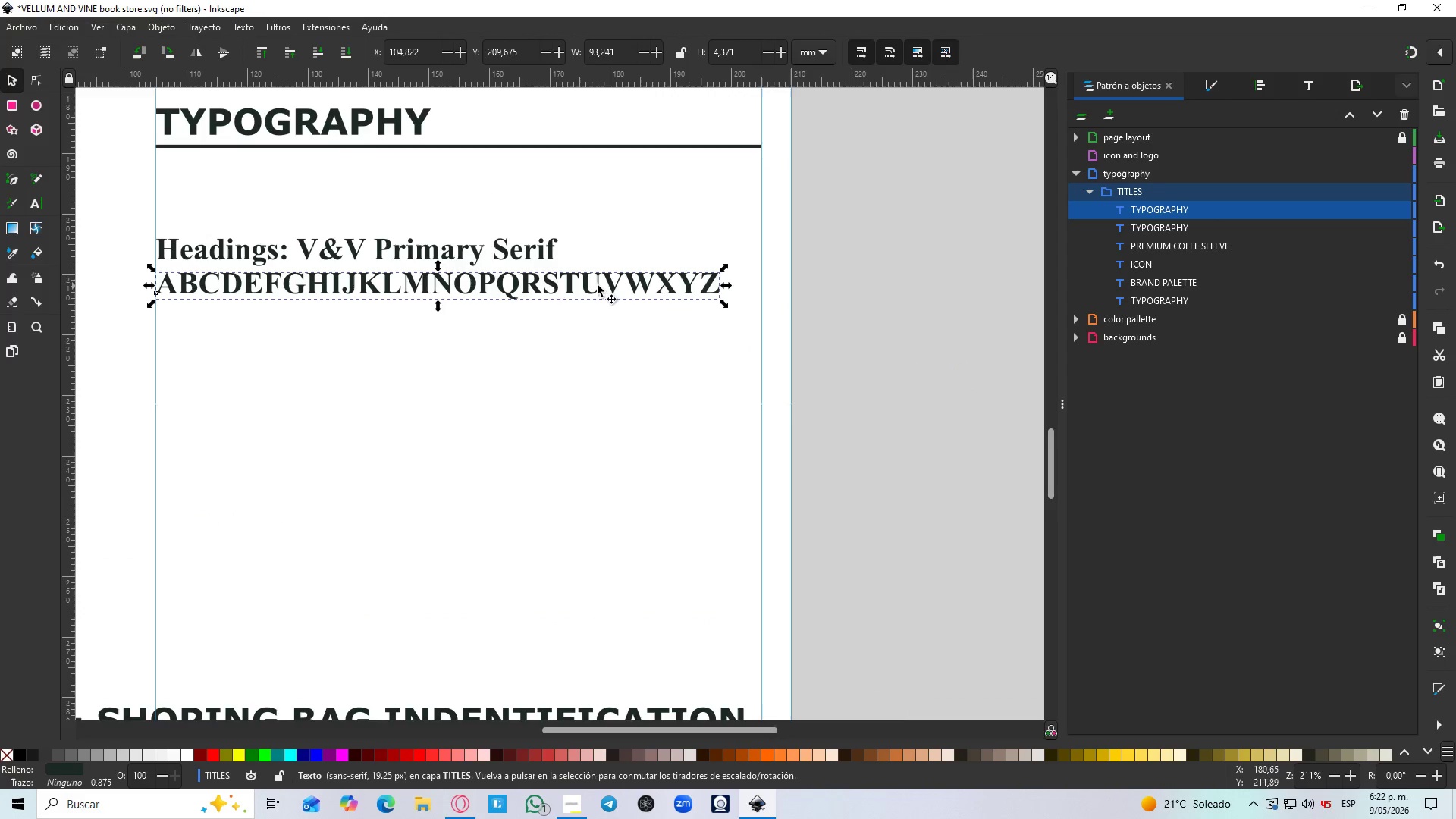 
hold_key(key=ControlLeft, duration=1.52)
left_click_drag(start_coordinate=[282, 284], to_coordinate=[280, 293])
 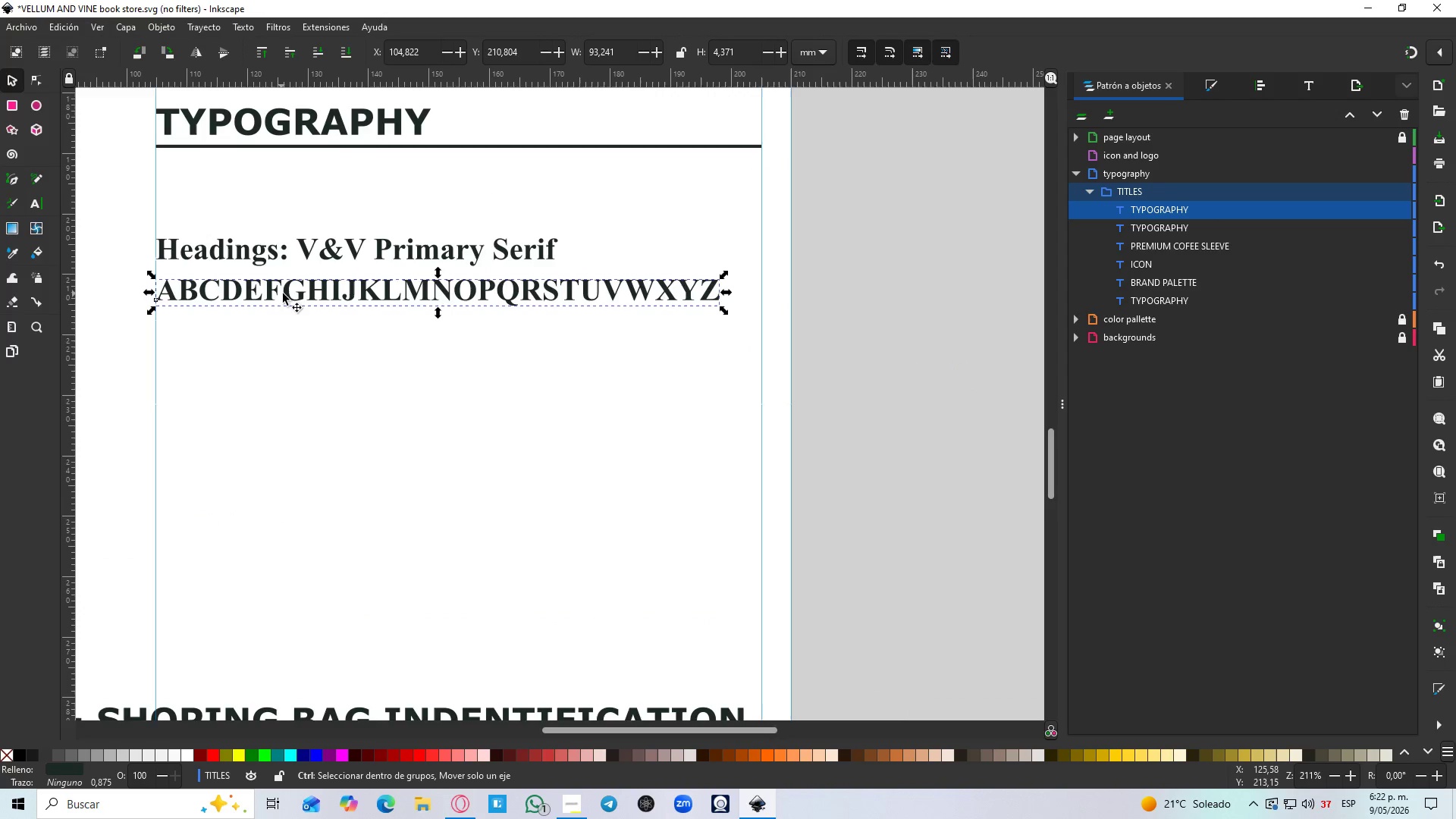 
hold_key(key=ControlLeft, duration=0.89)
 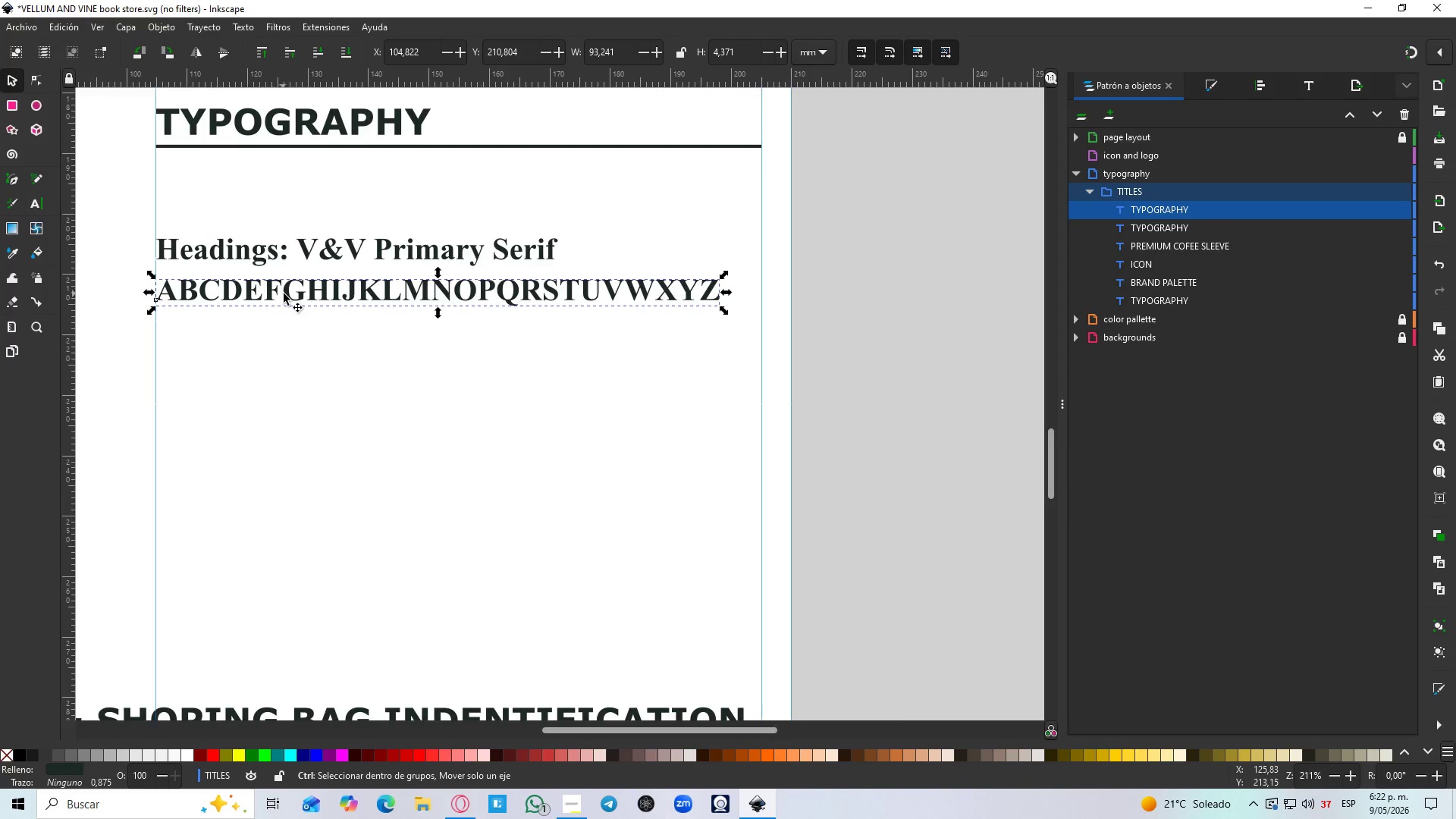 
key(Control+D)
 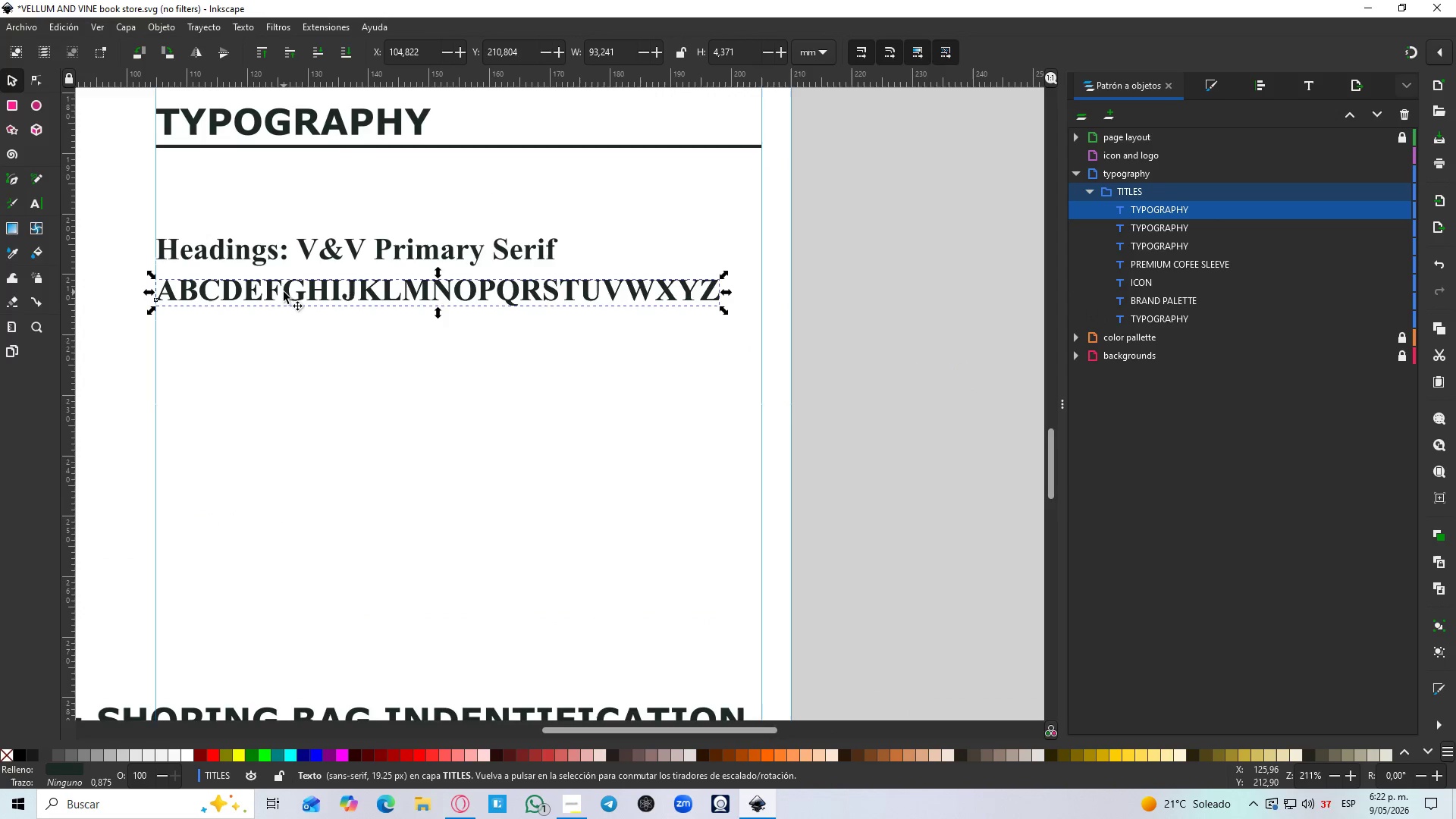 
left_click_drag(start_coordinate=[284, 292], to_coordinate=[281, 331])
 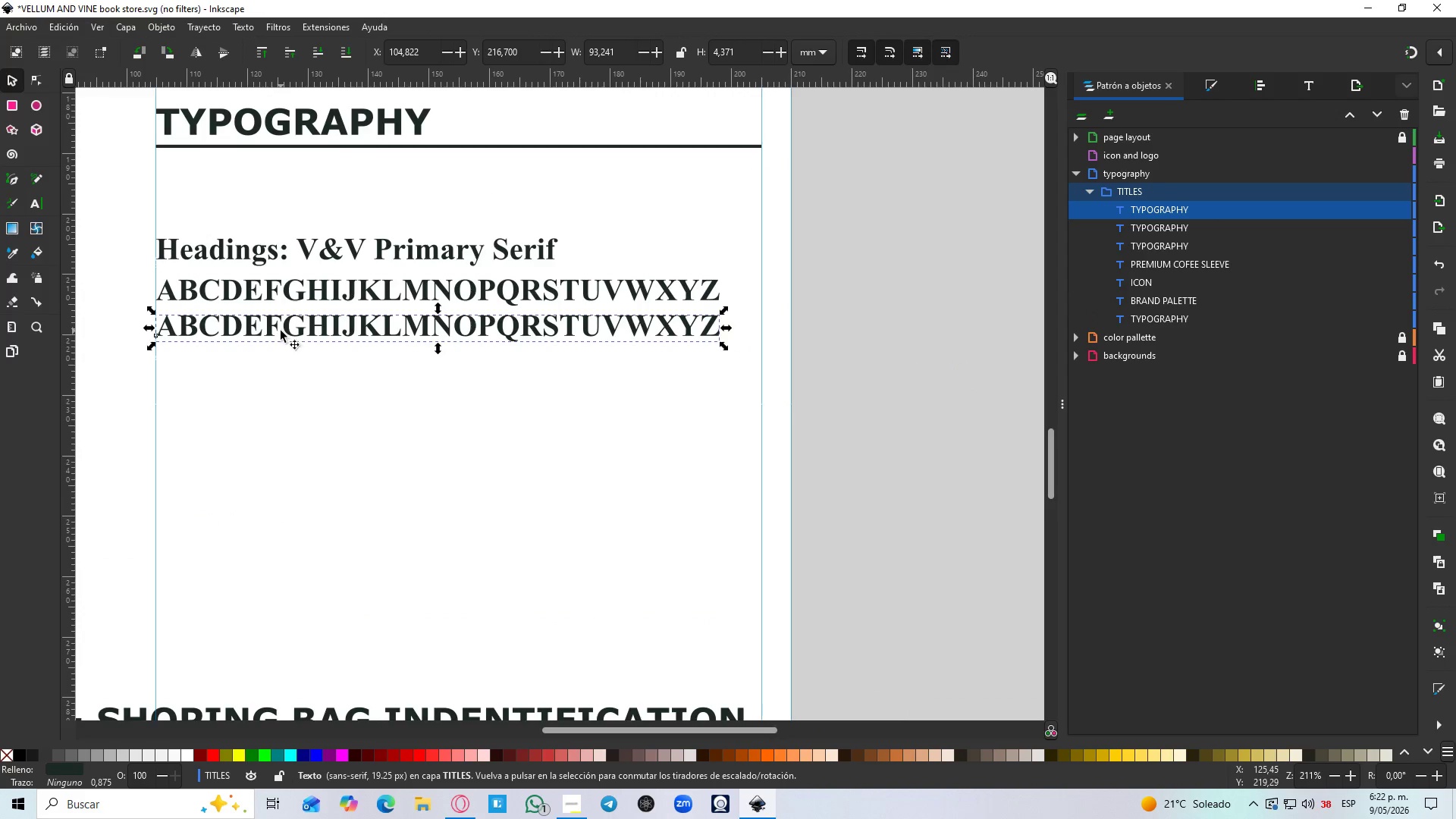 
double_click([281, 331])
 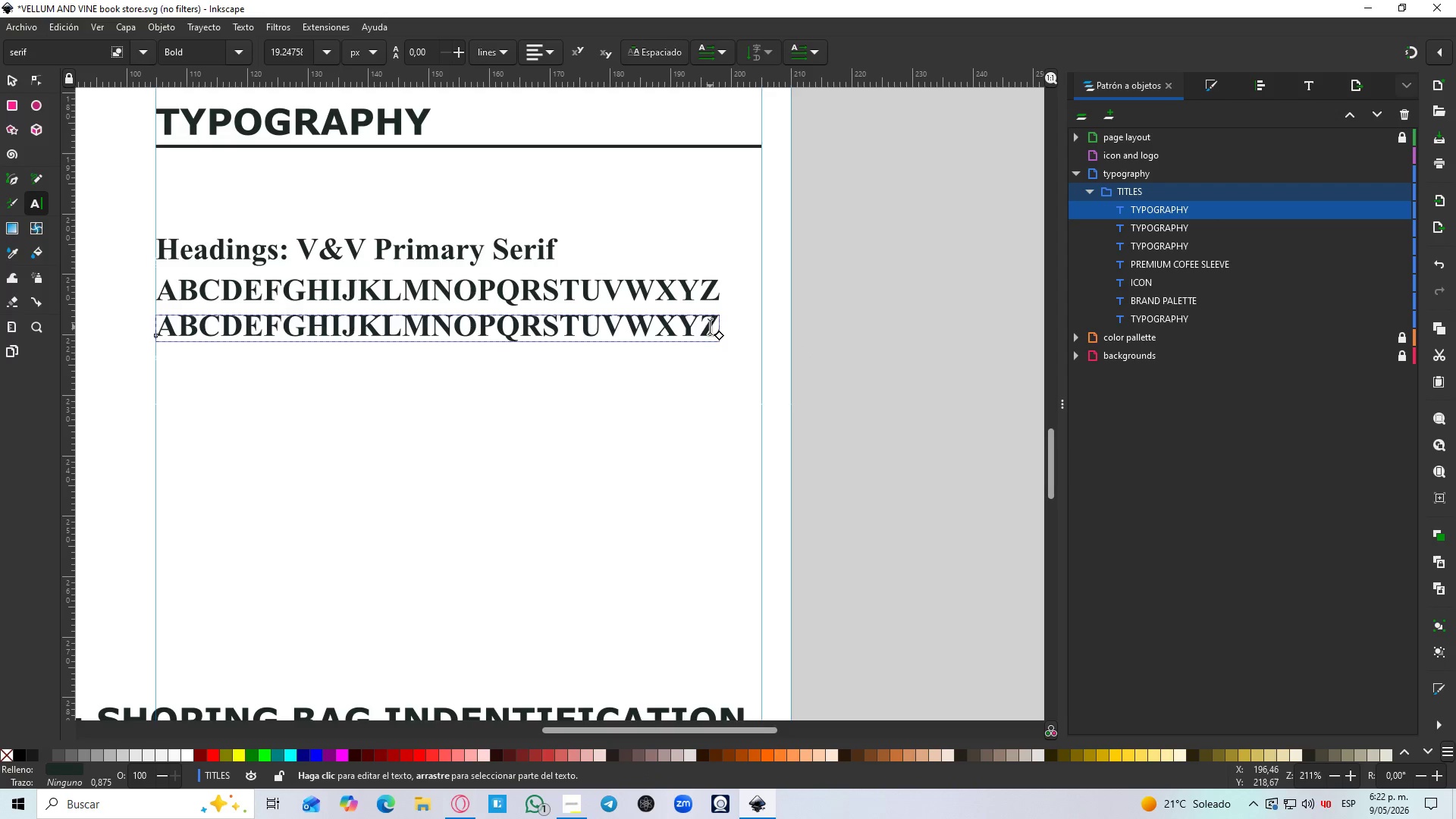 
left_click_drag(start_coordinate=[710, 327], to_coordinate=[134, 344])
 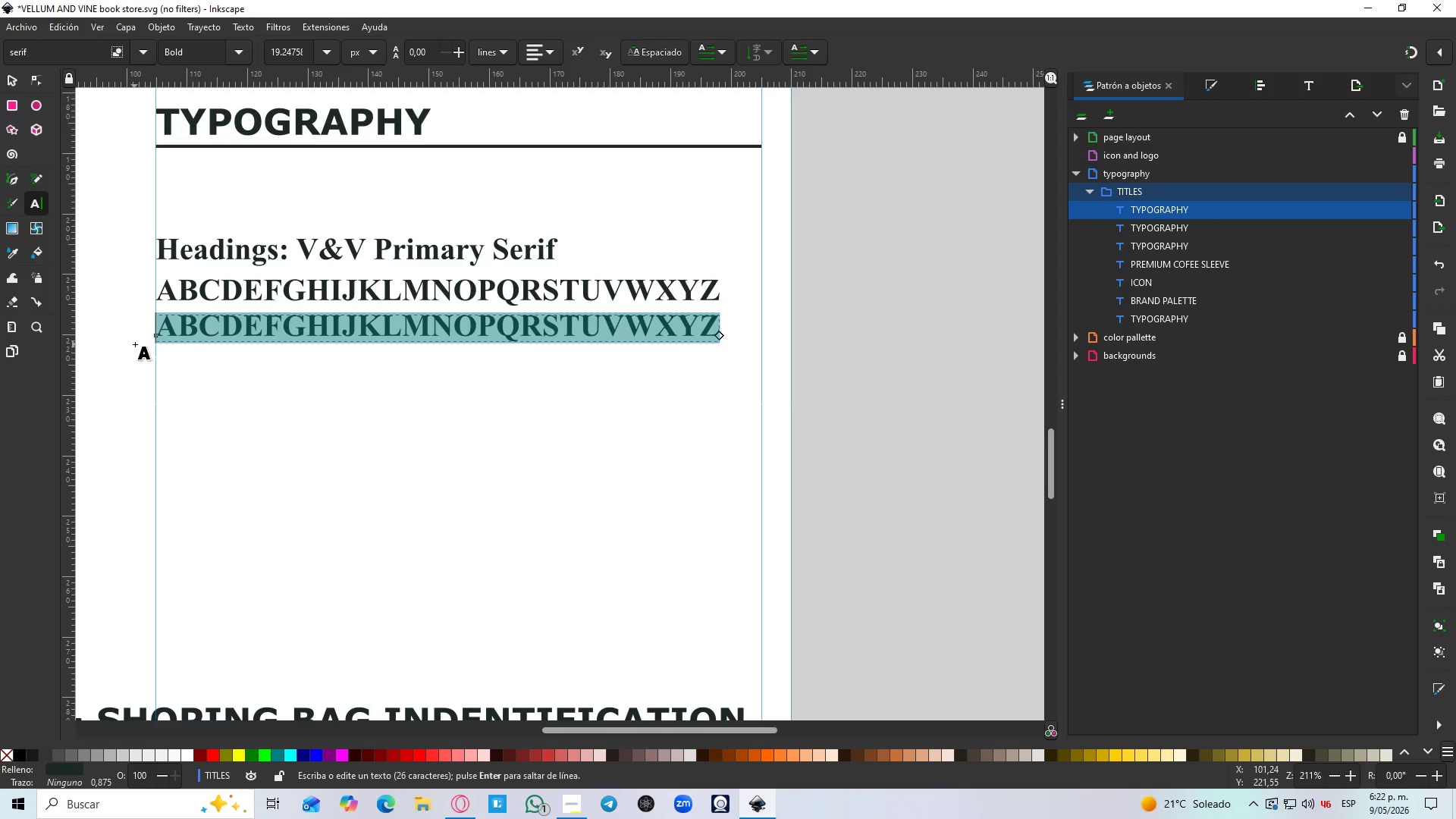 
type(abcdefghijklmnopqrstuvwxyz)
 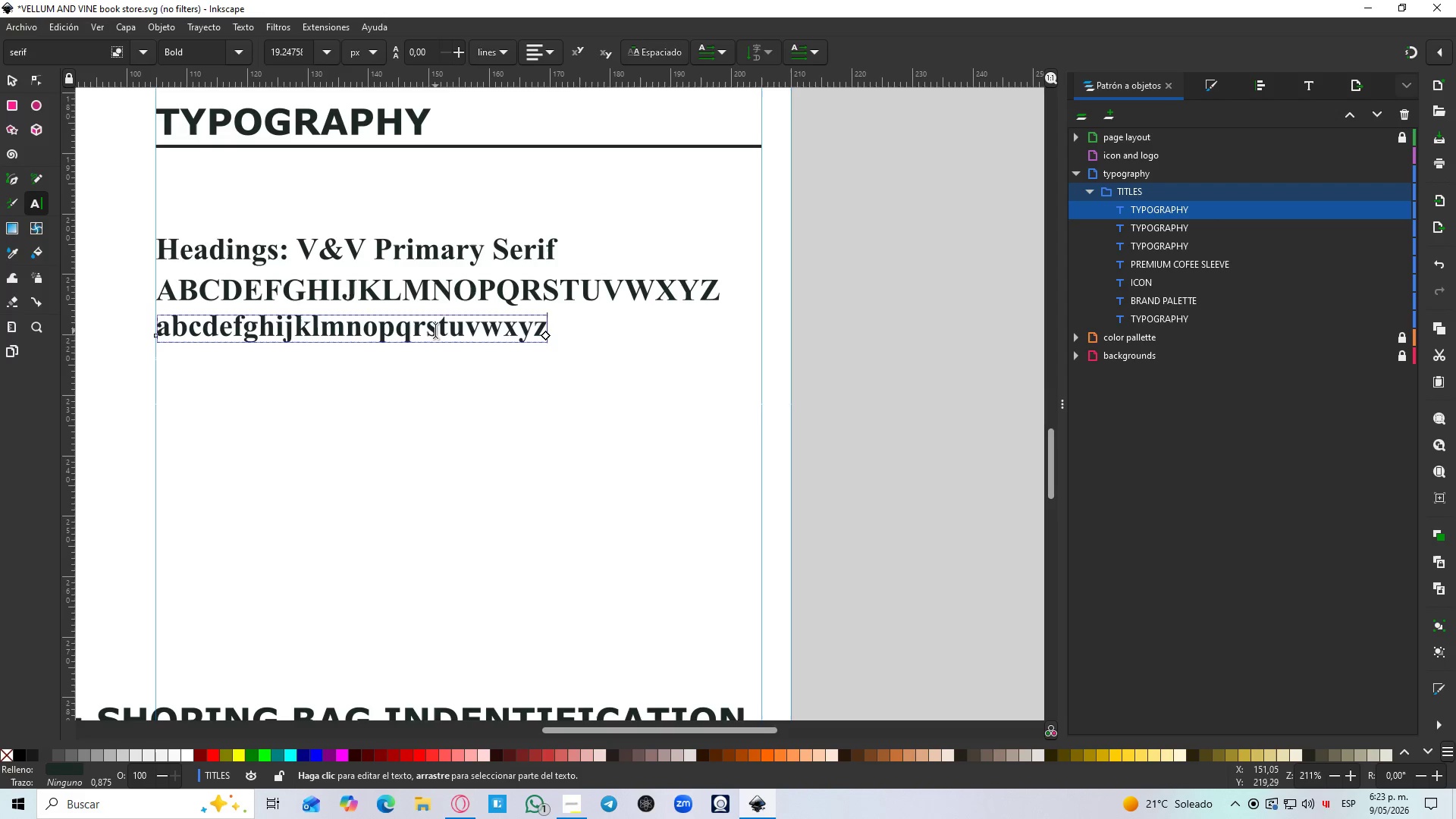 
mouse_move([404, 361])
 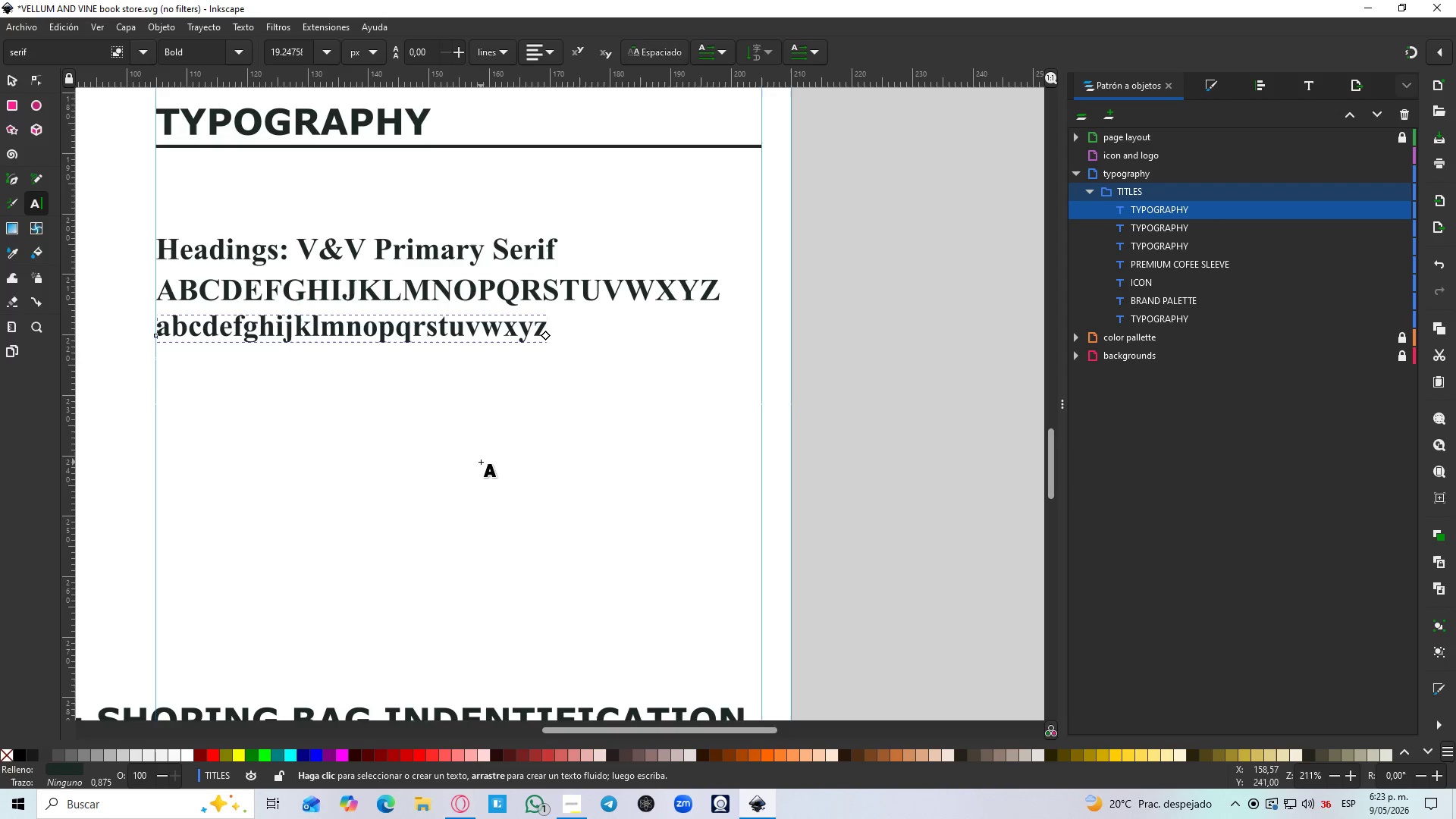 
wait(7.14)
 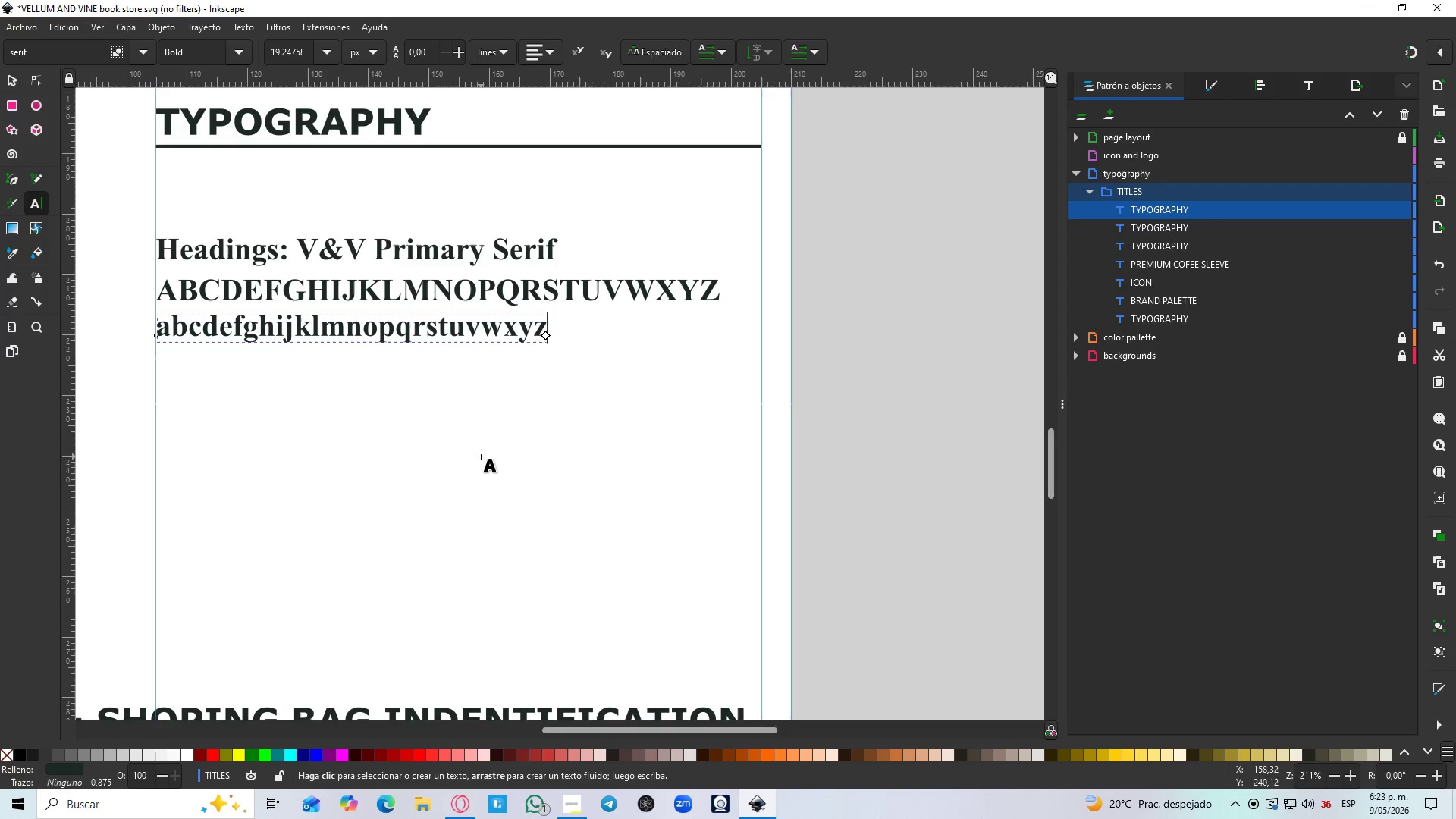 
left_click([2, 65])
 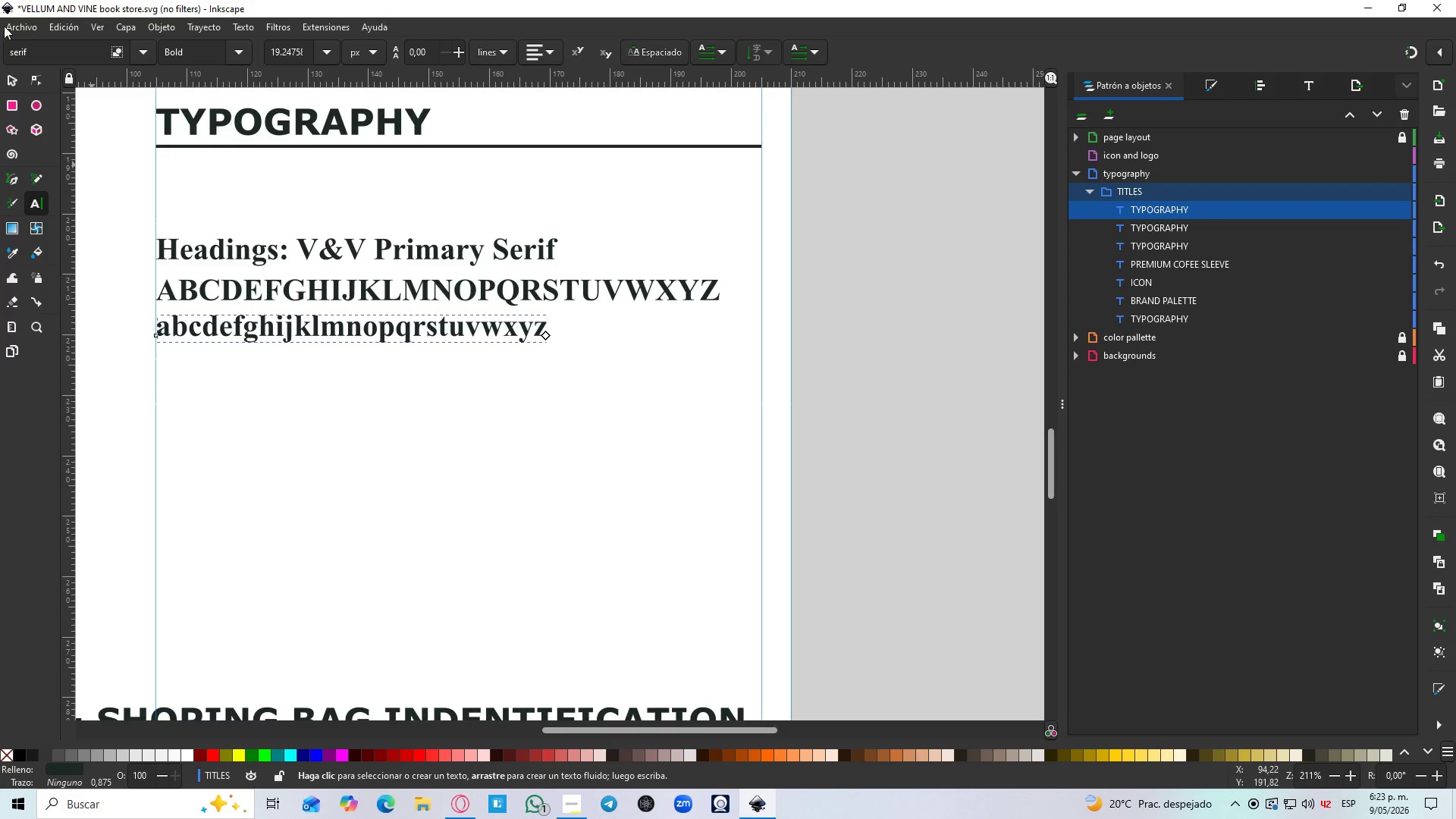 
left_click([5, 80])
 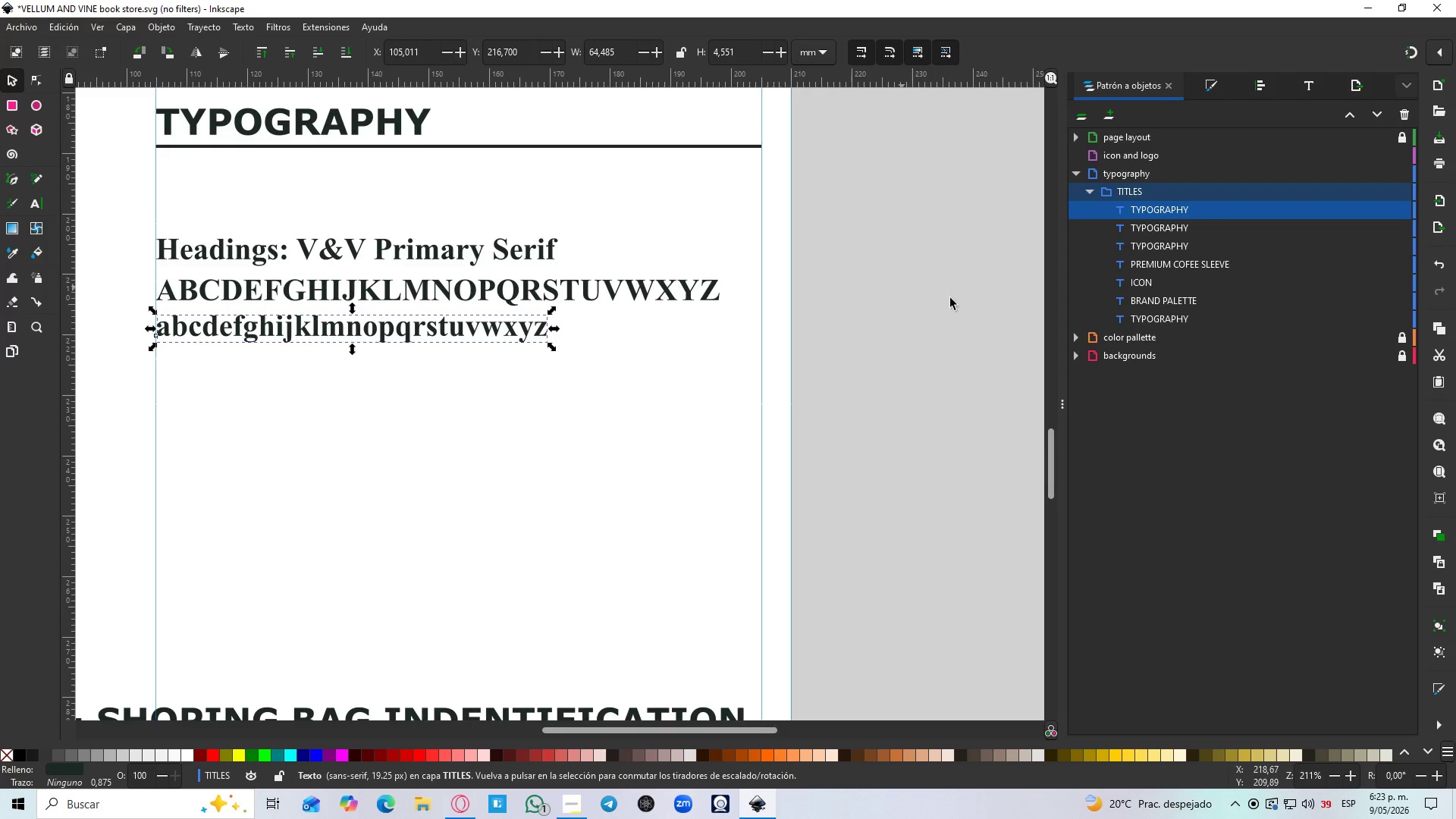 
left_click([951, 299])
 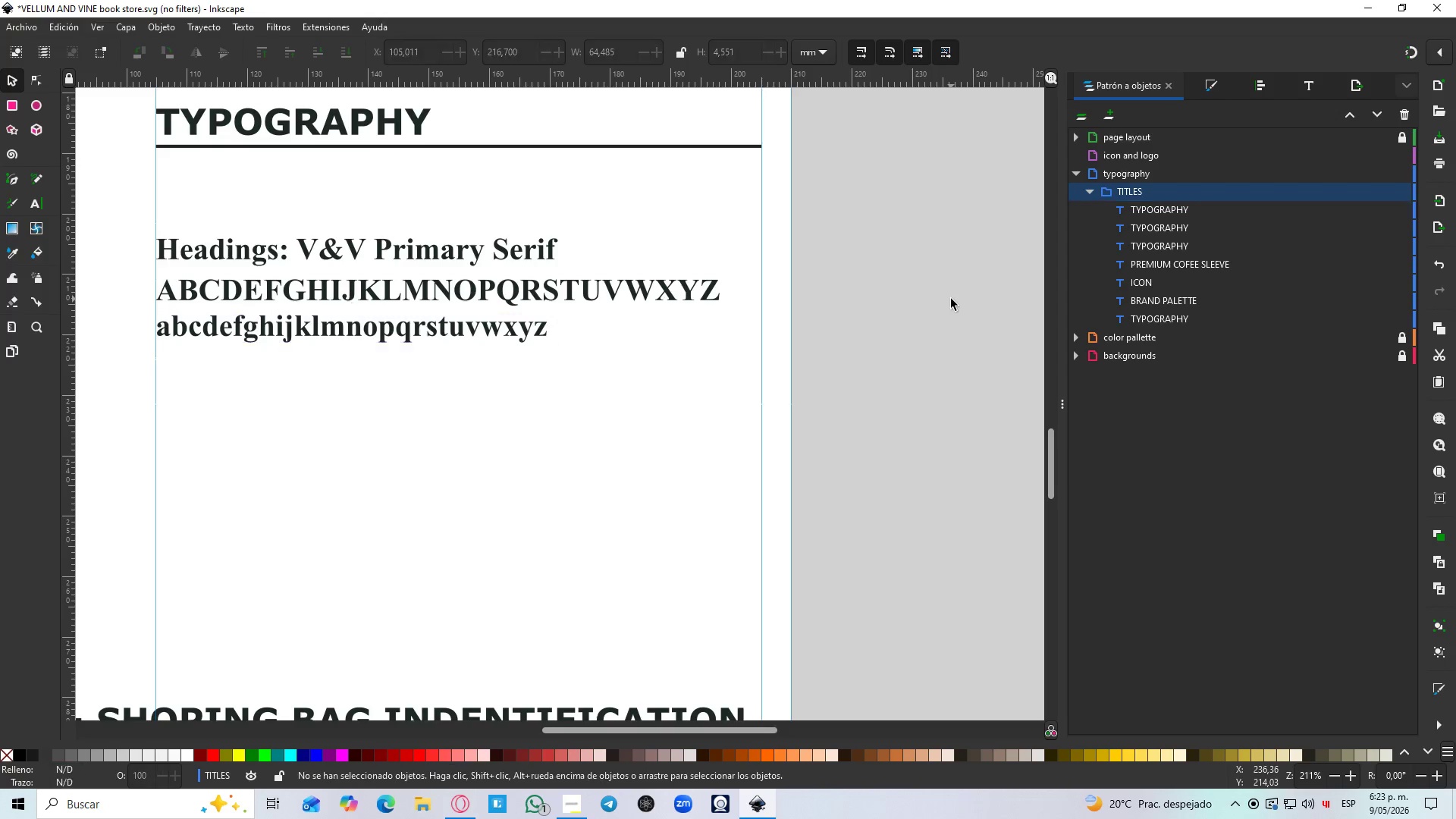 
hold_key(key=ControlLeft, duration=1.3)
scroll: coordinate [951, 299], scroll_direction: down, amount: 2.0
 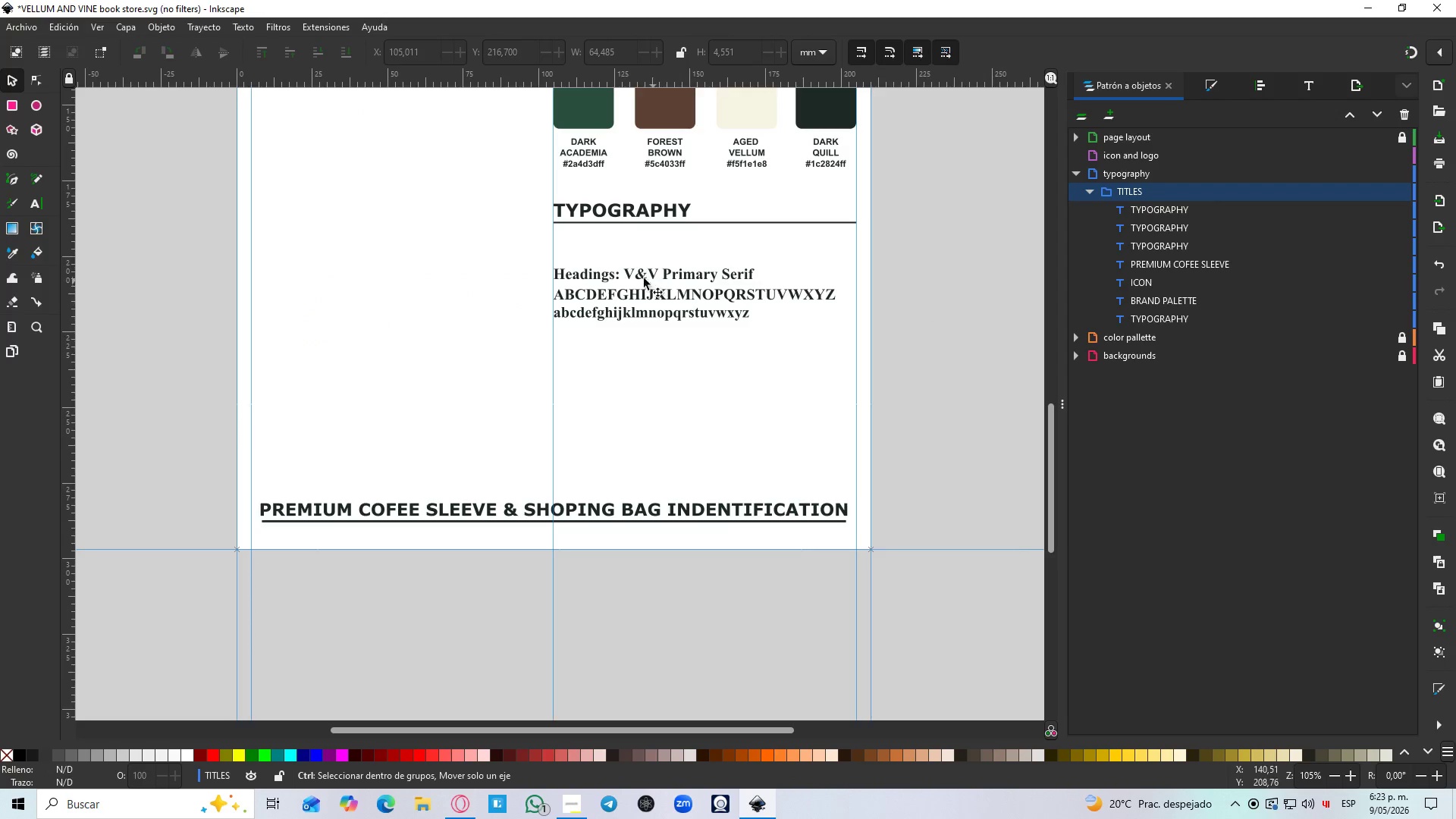 
scroll: coordinate [604, 269], scroll_direction: up, amount: 2.0
 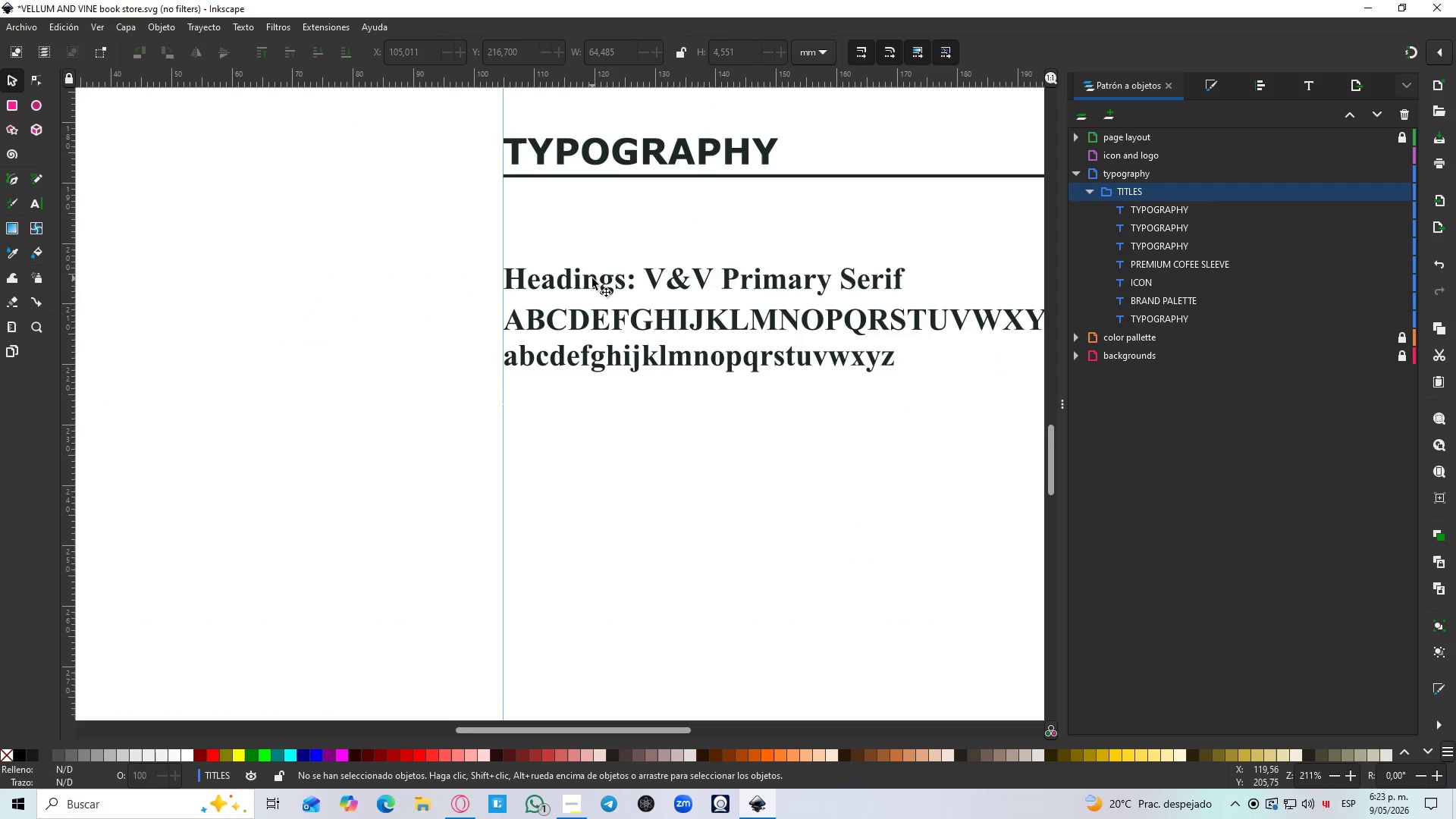 
left_click([592, 278])
 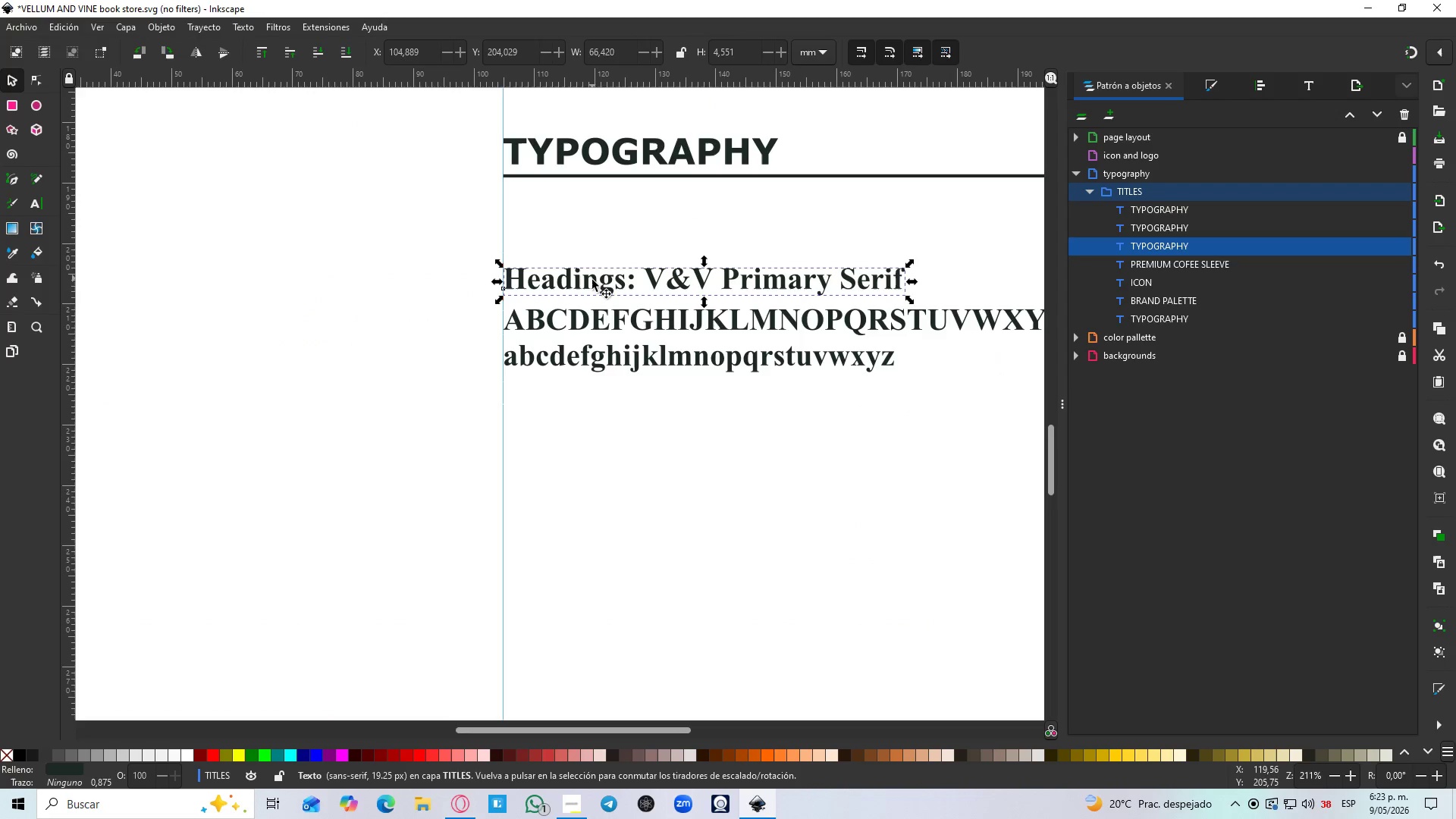 
hold_key(key=ShiftLeft, duration=1.19)
left_click([608, 314])
 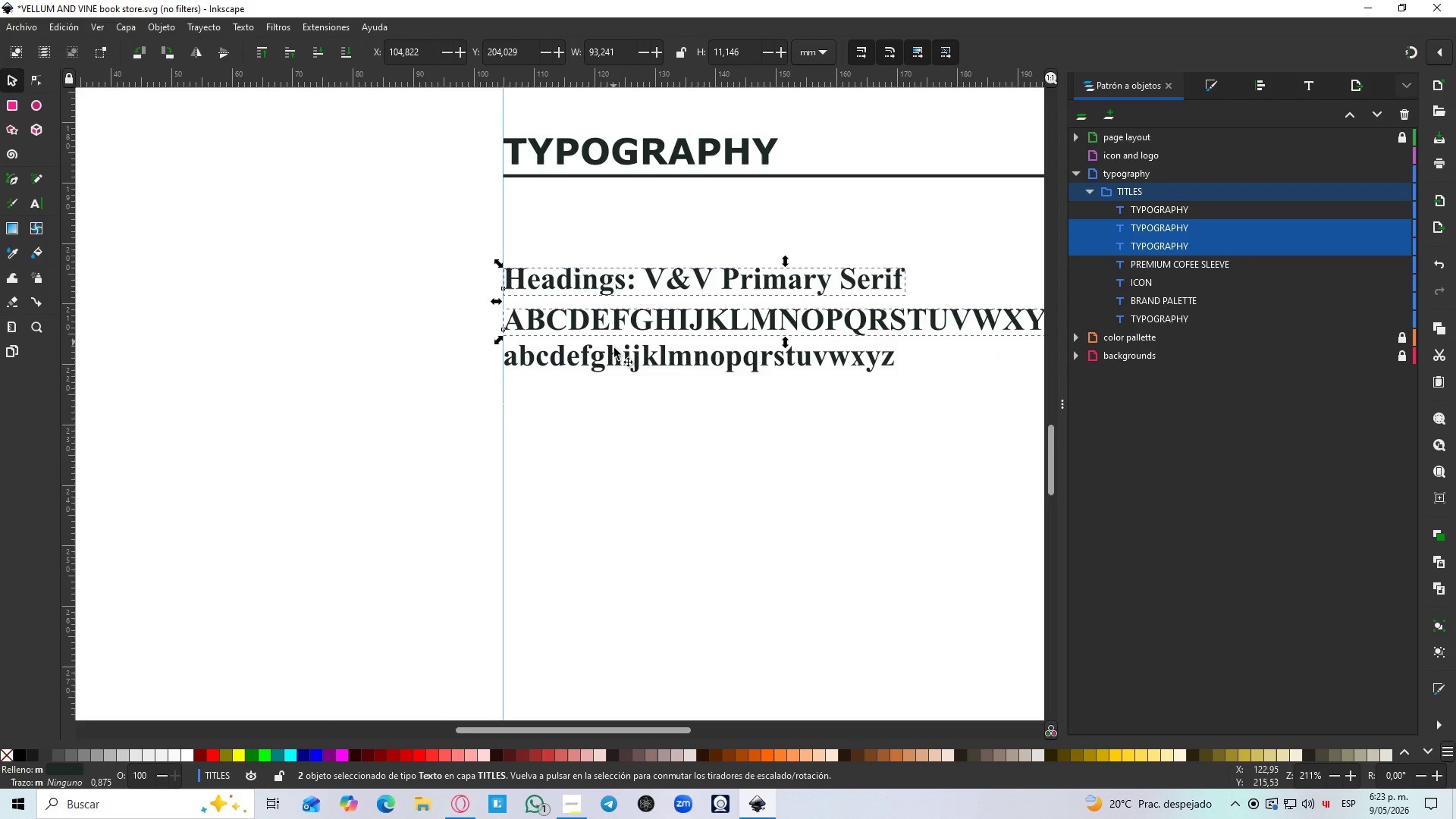 
left_click([614, 352])
 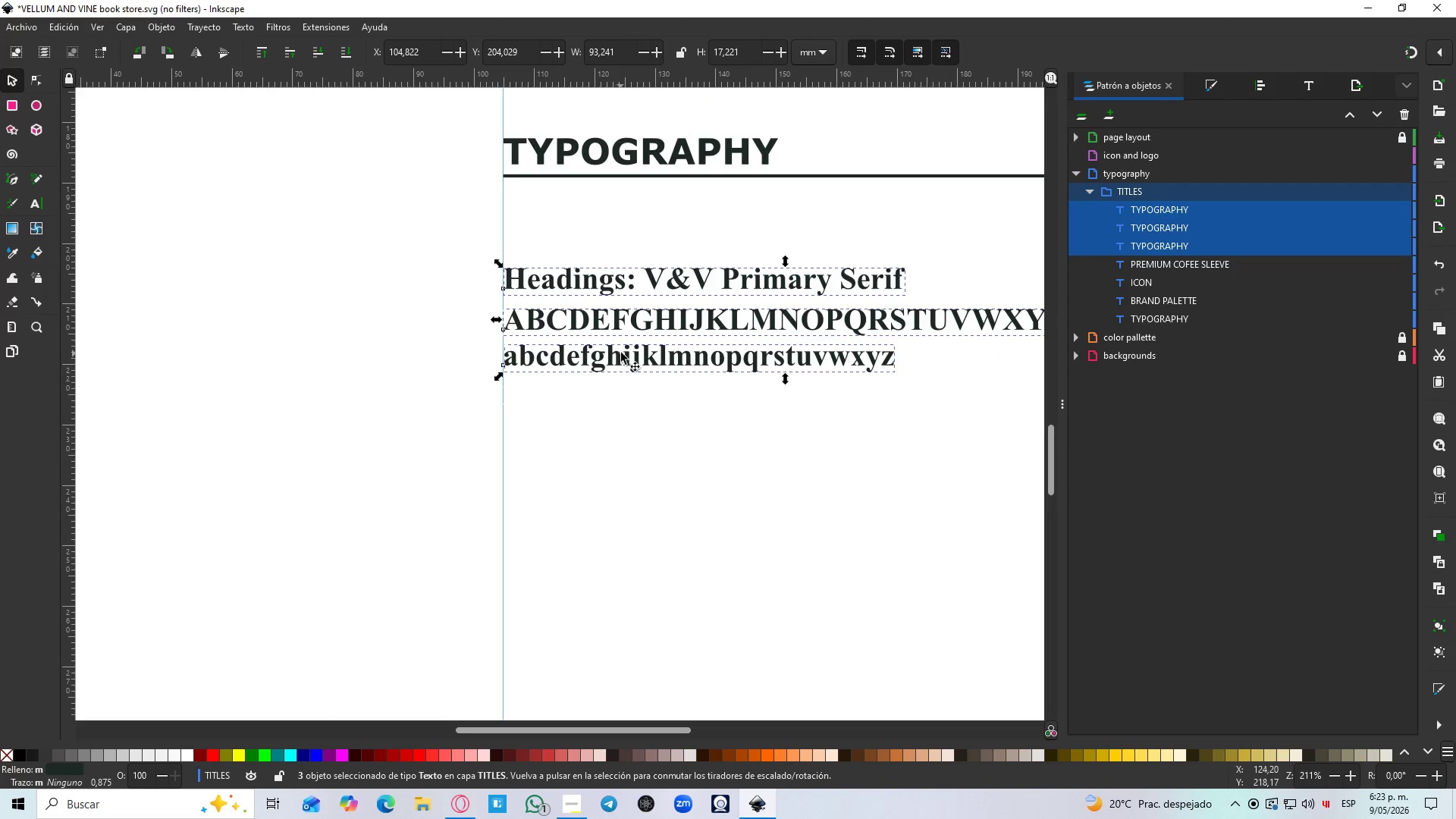 
hold_key(key=ControlLeft, duration=1.22)
 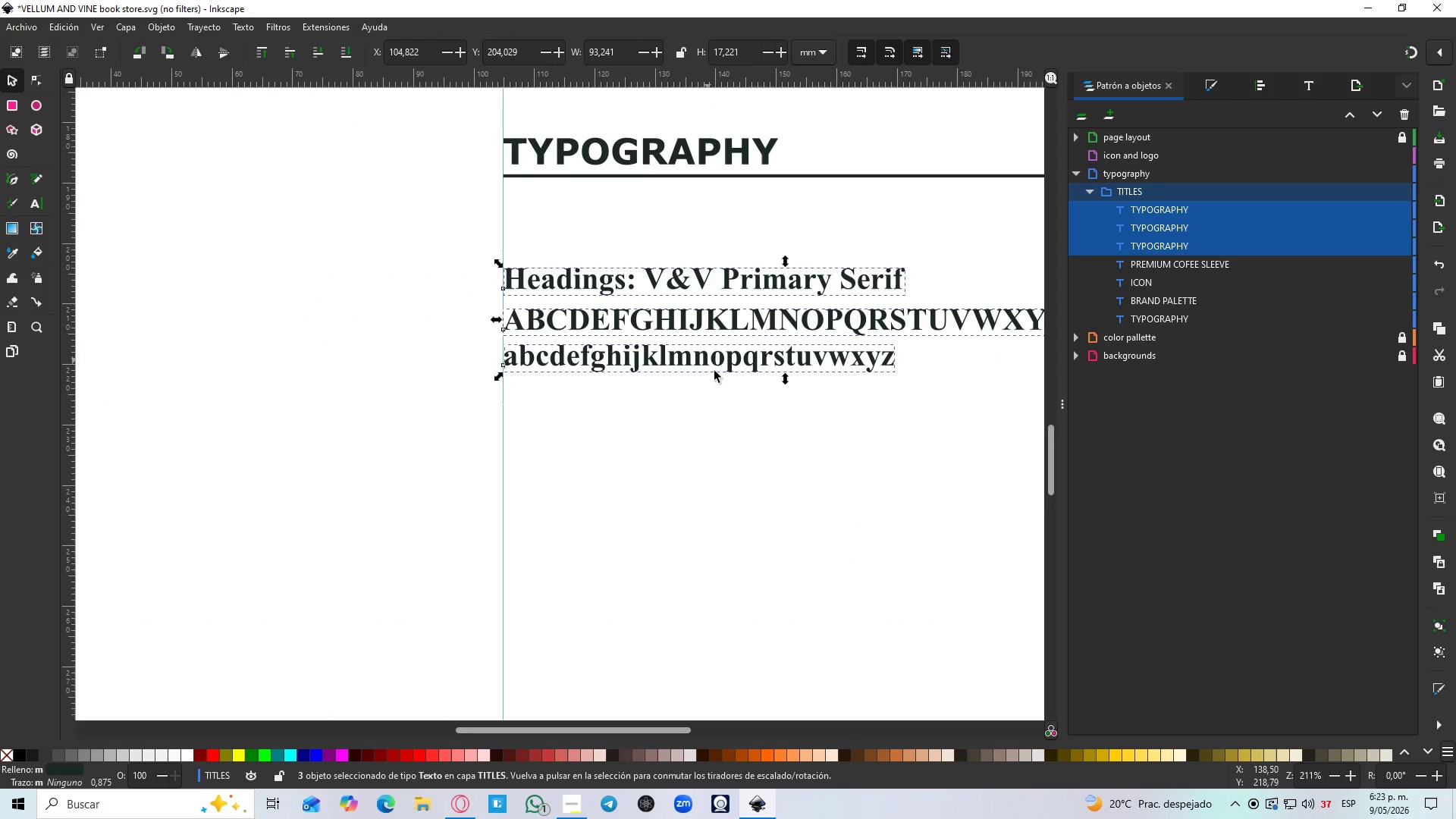 
left_click([736, 400])
 